 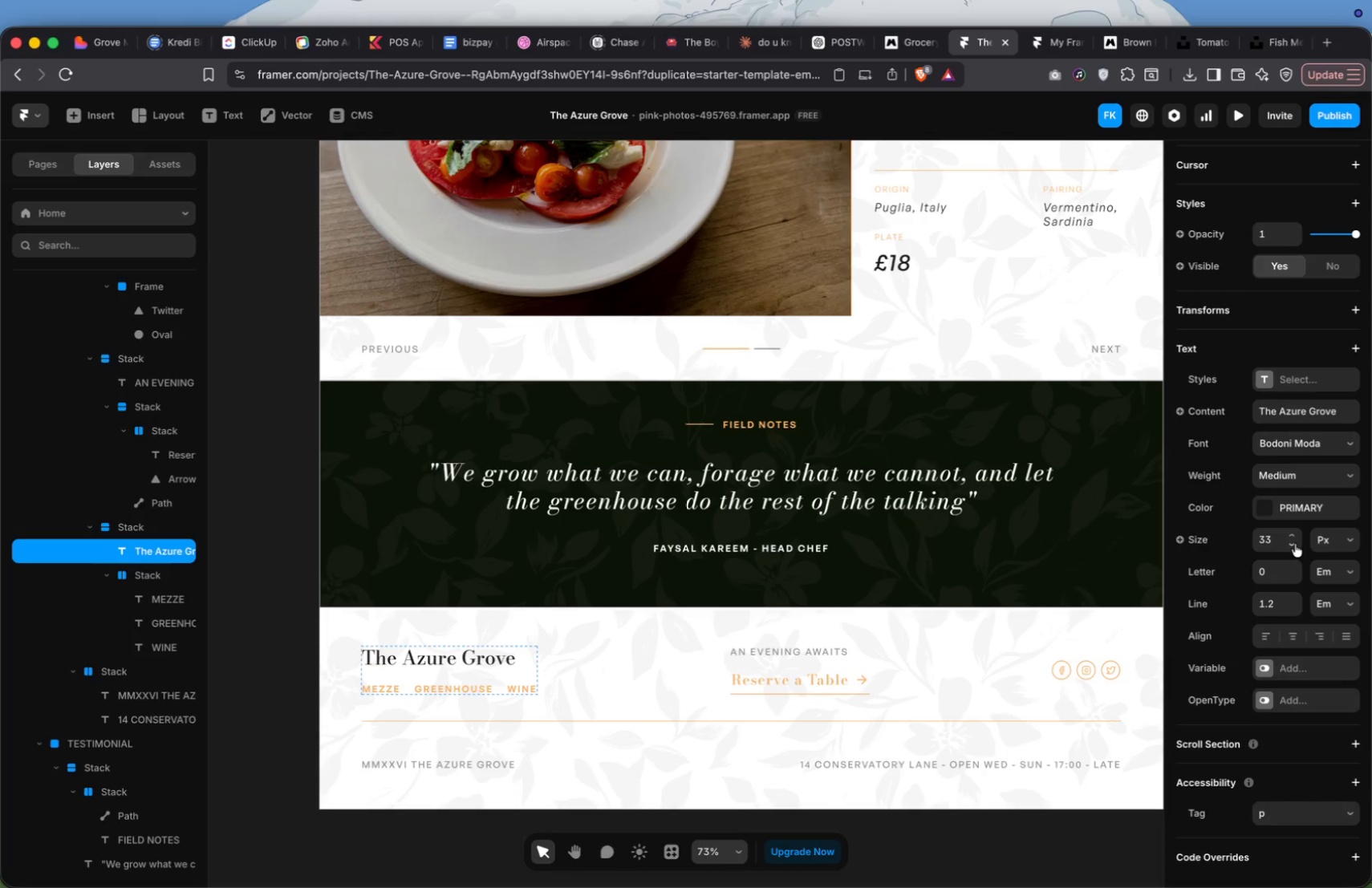 
triple_click([1295, 544])
 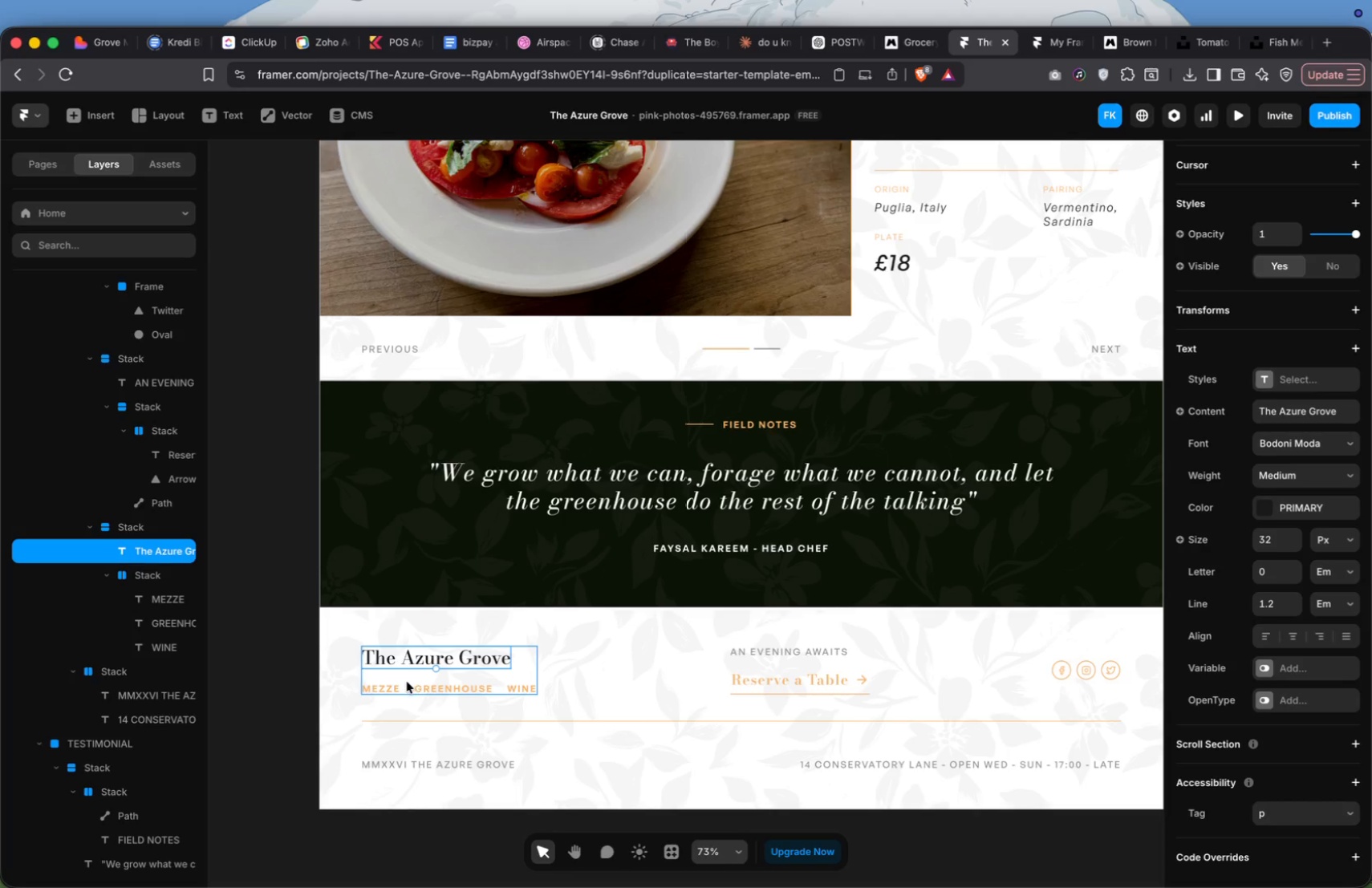 
left_click([394, 687])
 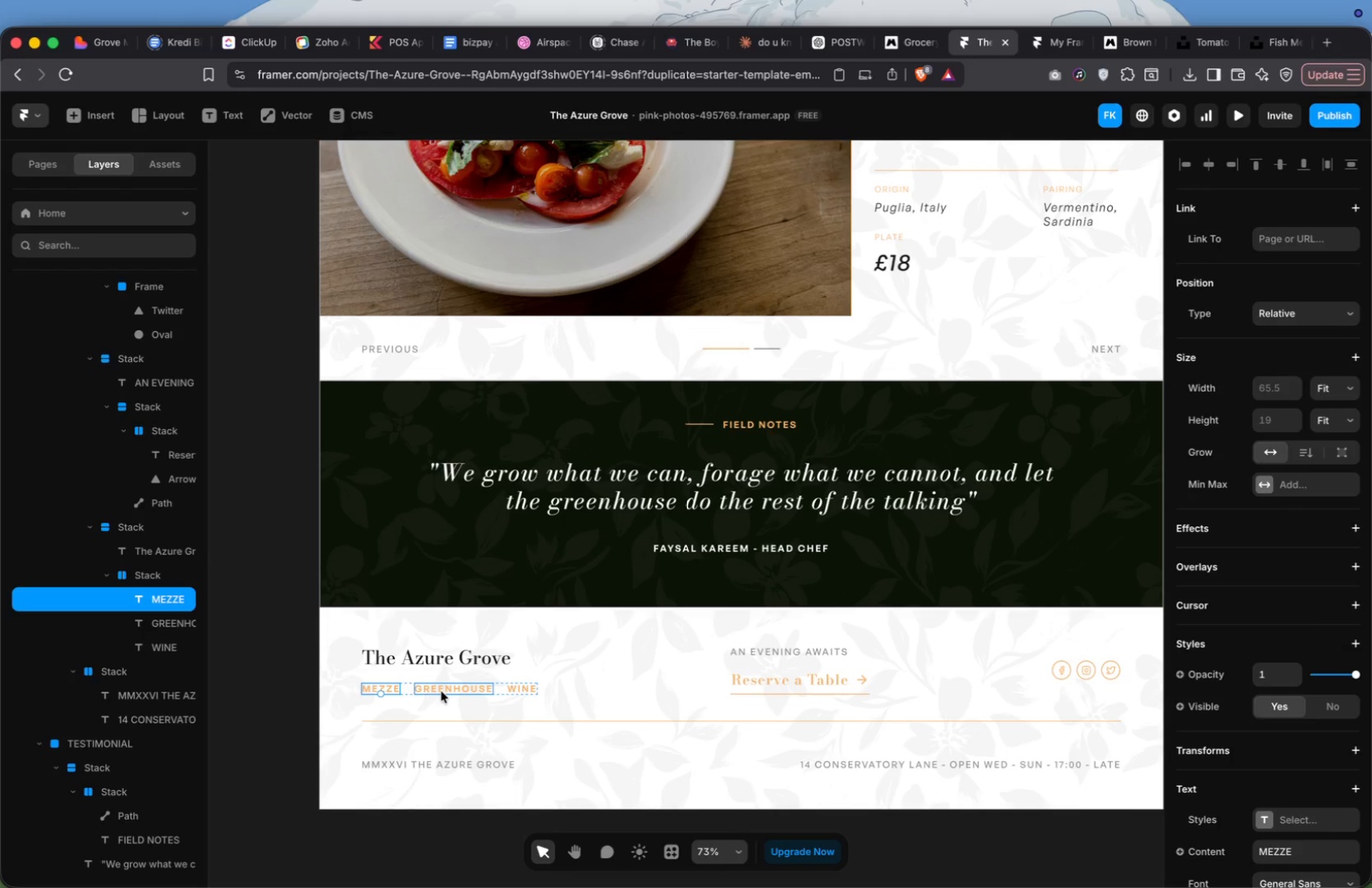 
hold_key(key=ShiftLeft, duration=1.31)
left_click([441, 691])
 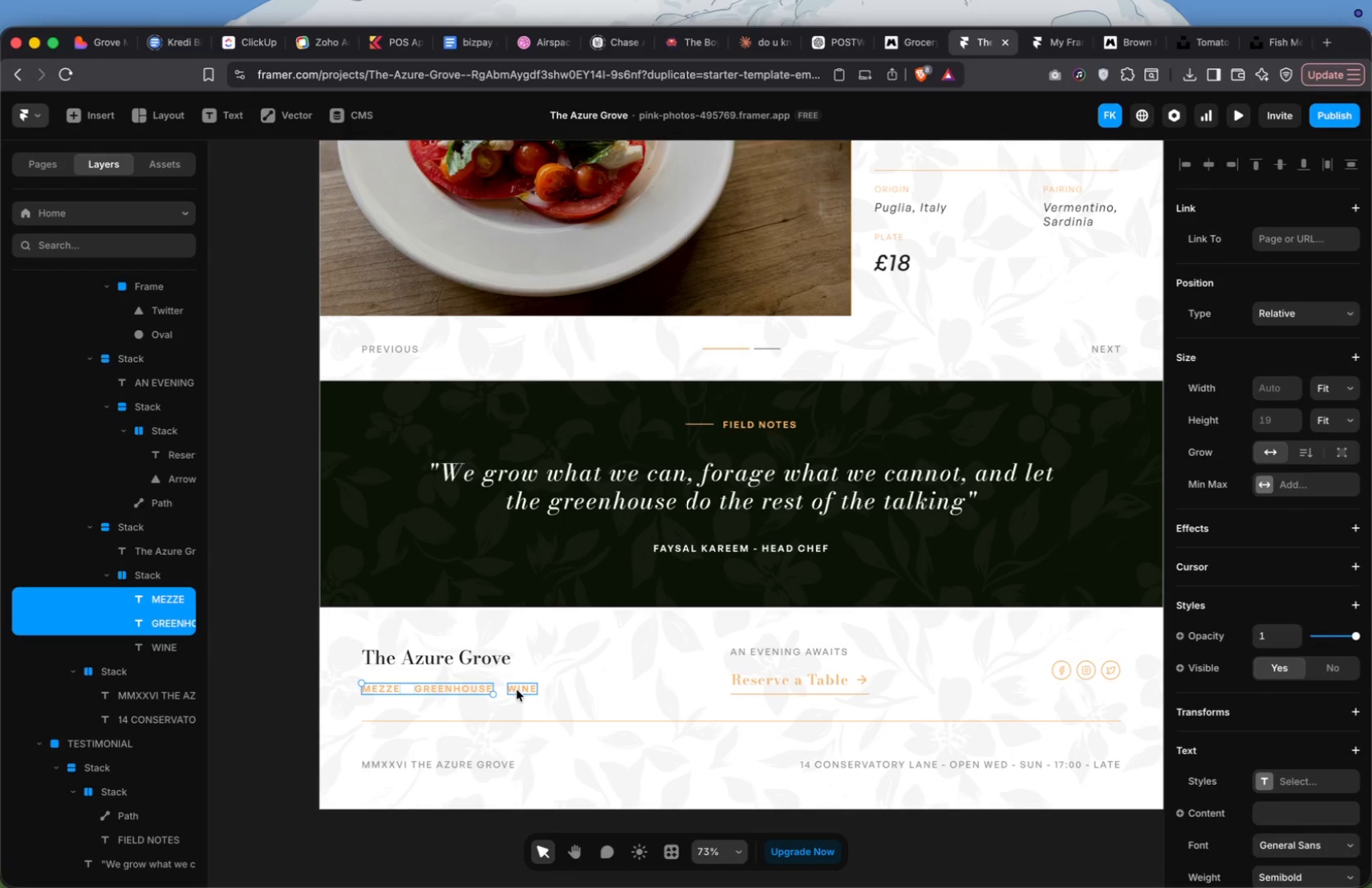 
left_click([517, 689])
 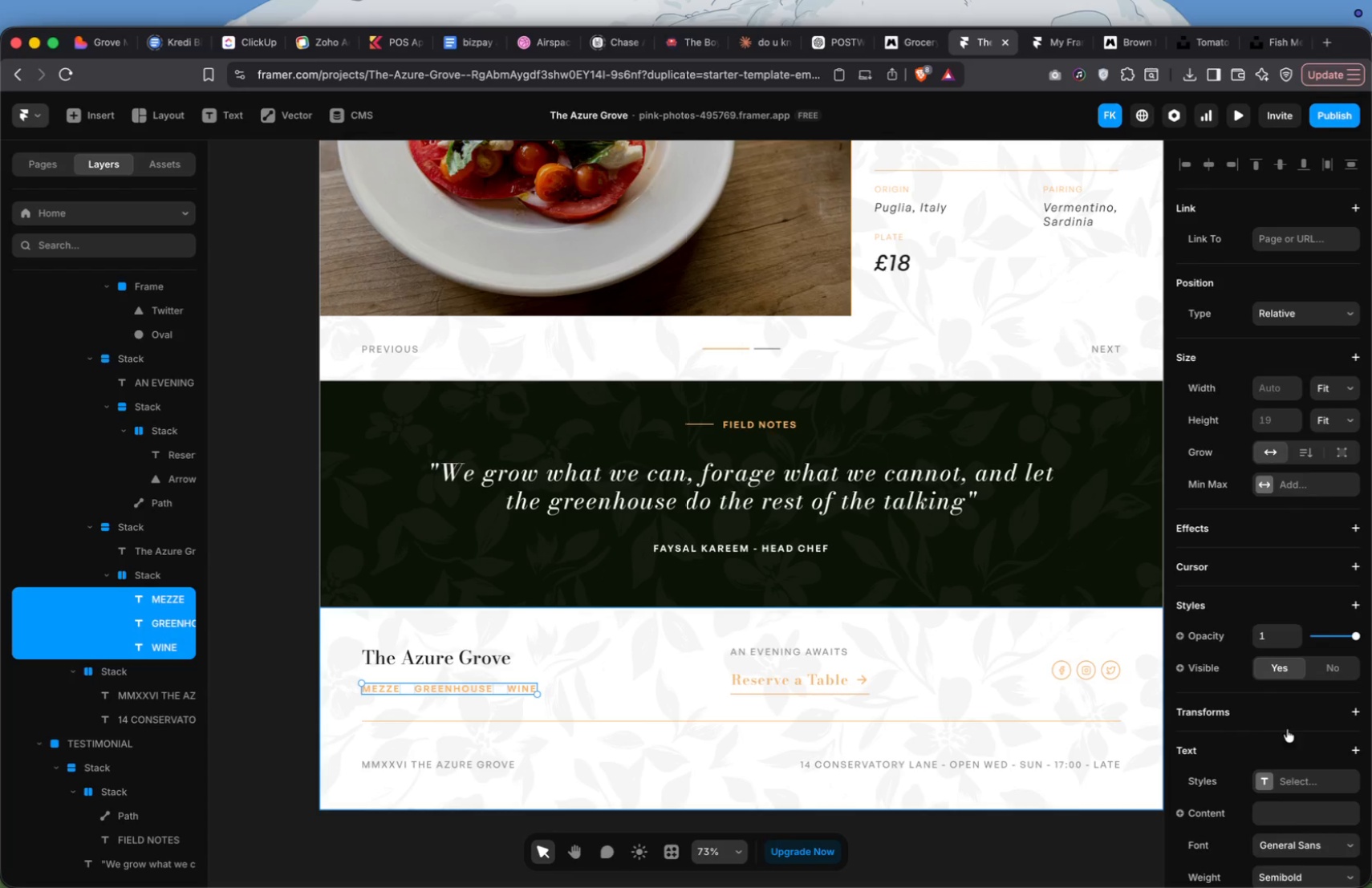 
scroll: coordinate [1287, 439], scroll_direction: down, amount: 175.0
 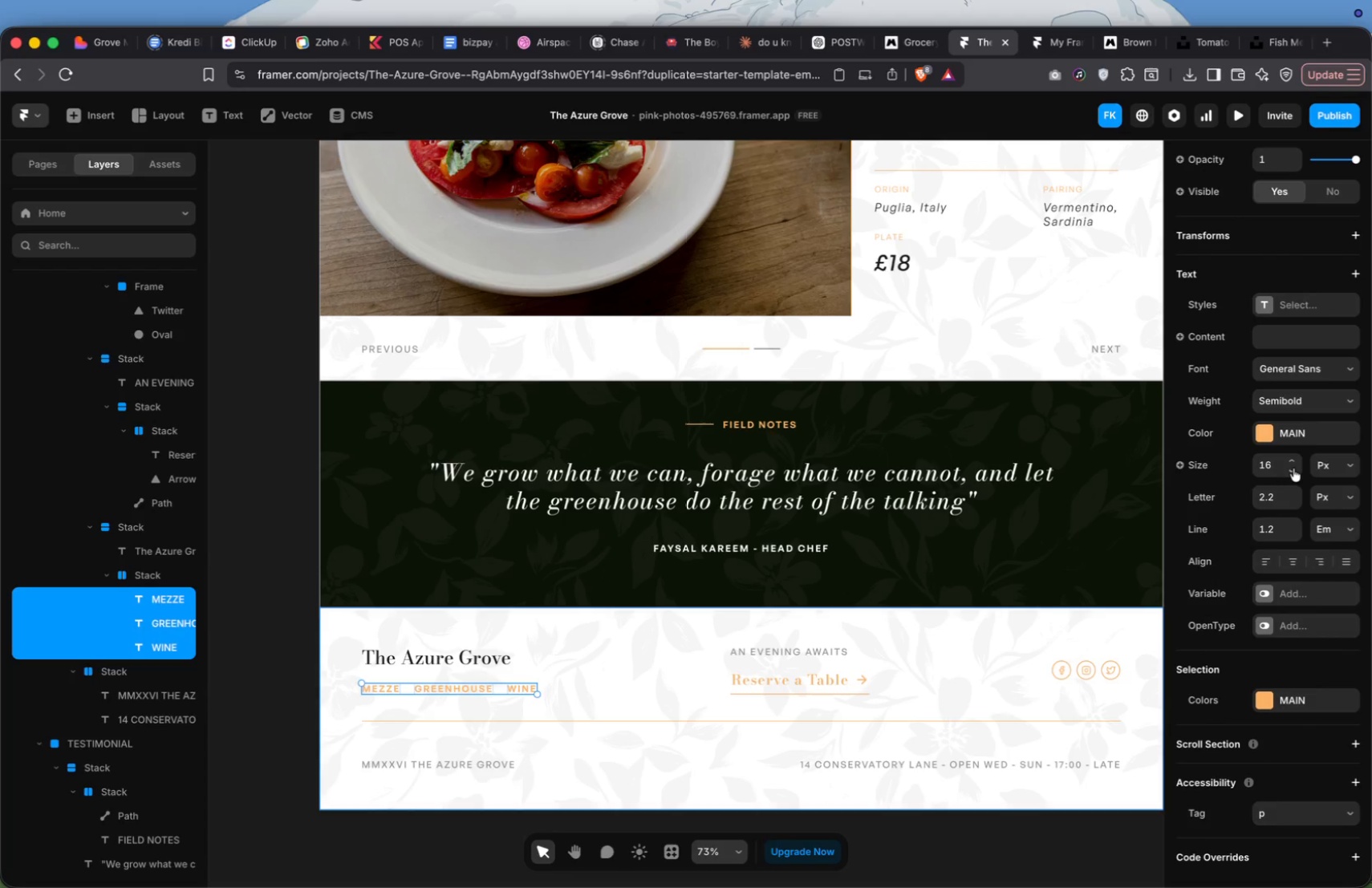 
double_click([1293, 468])
 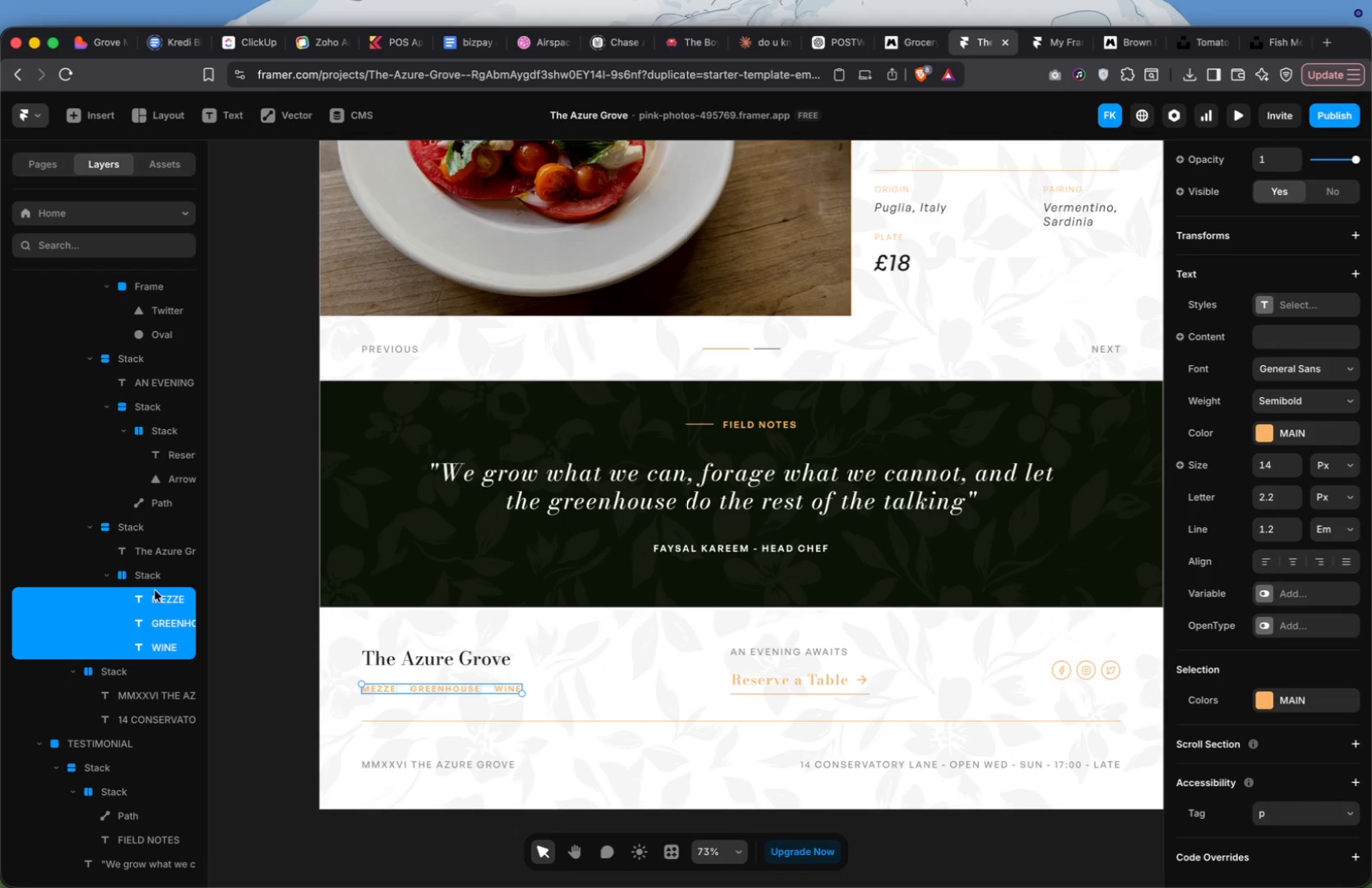 
left_click([133, 572])
 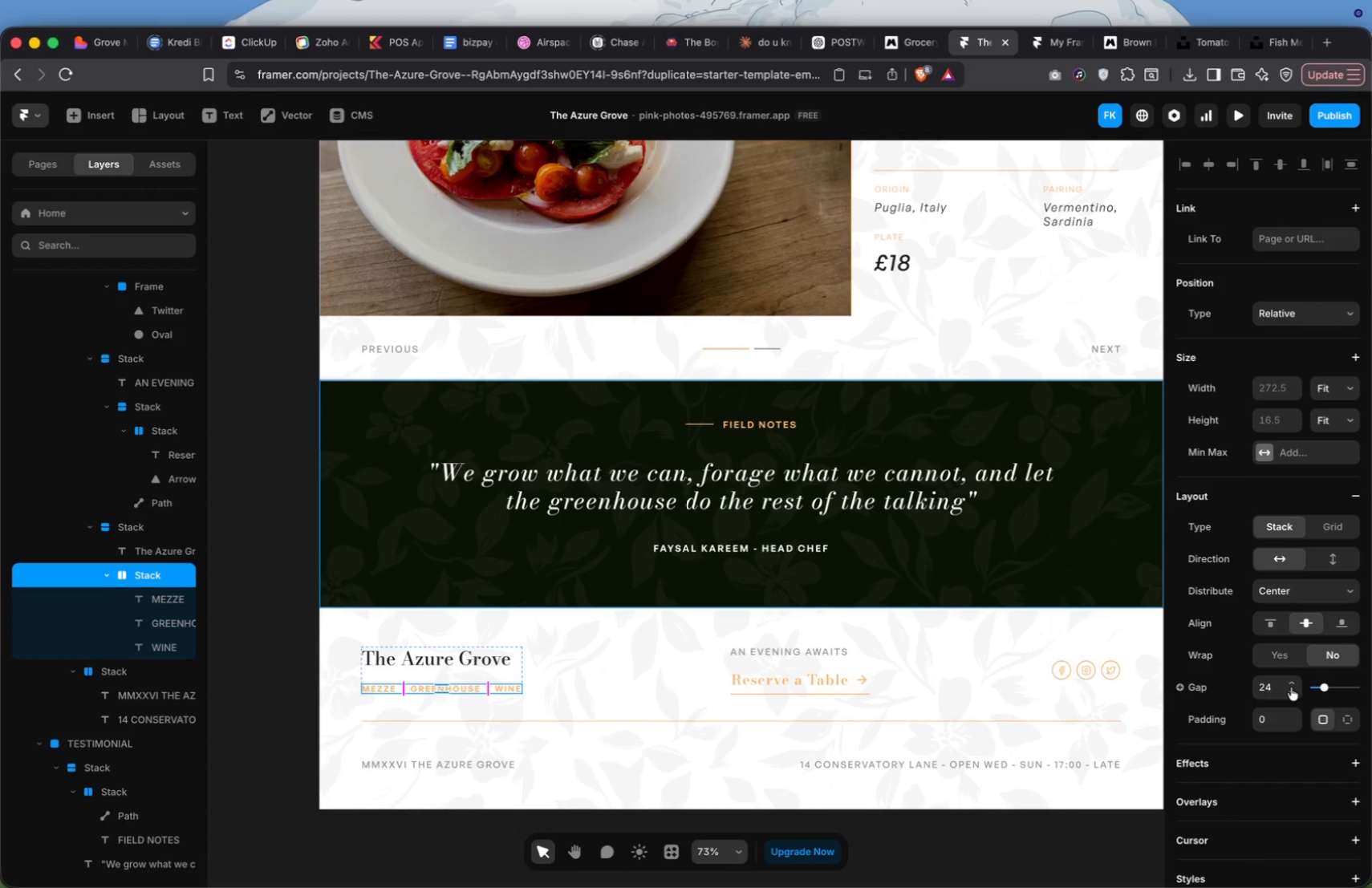 
left_click([1291, 687])
 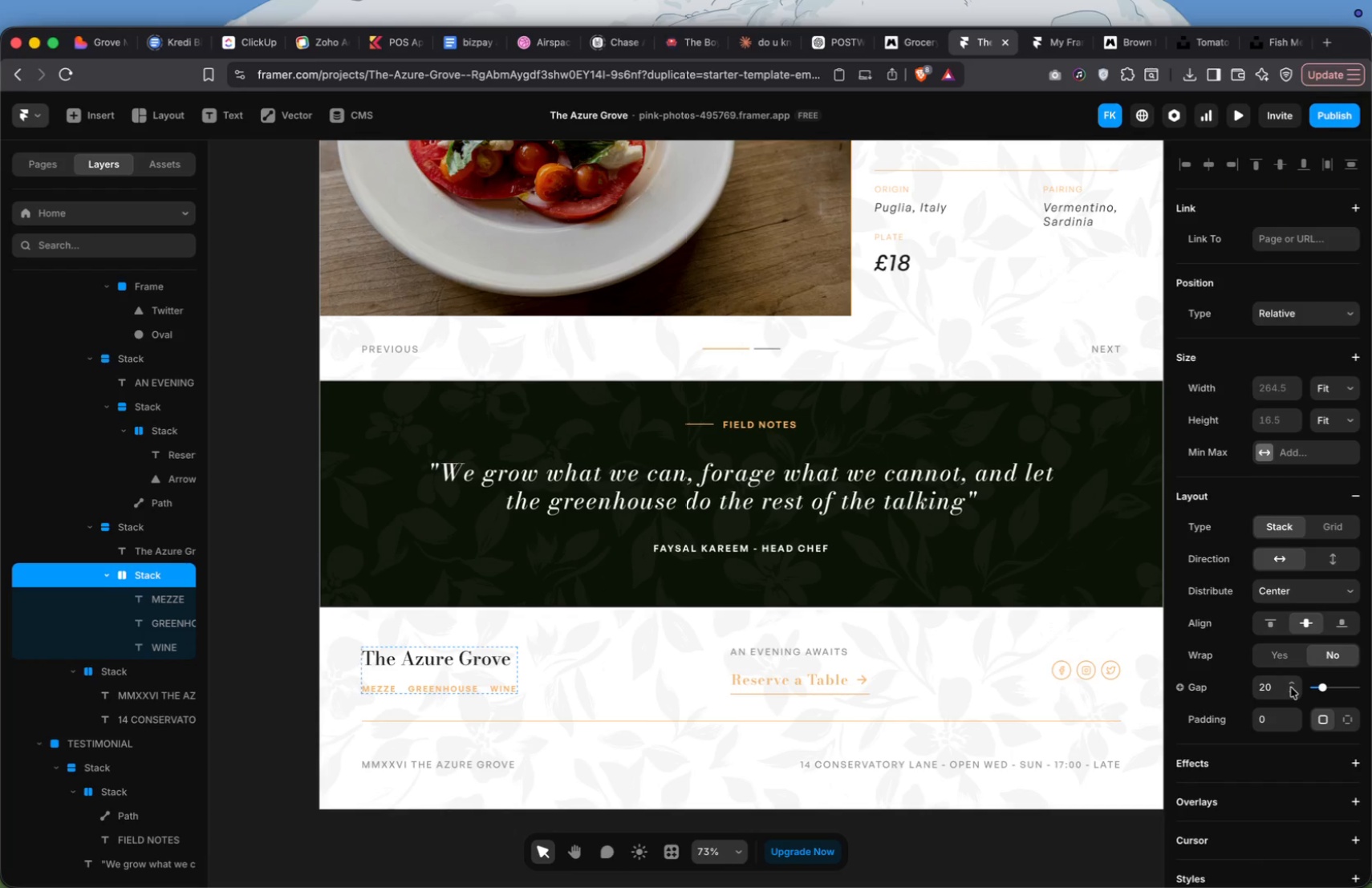 
double_click([1291, 687])
 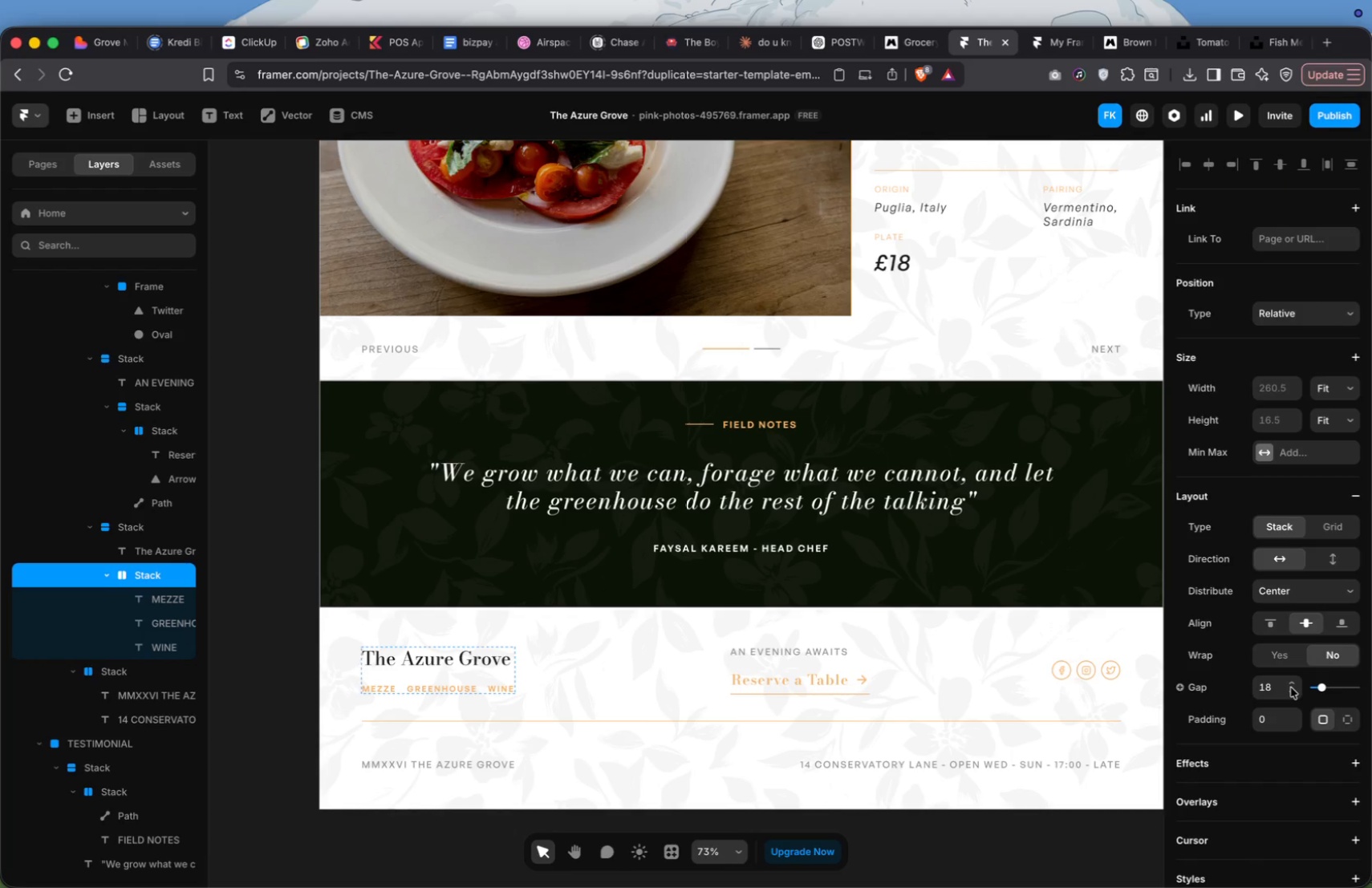 
triple_click([1291, 687])
 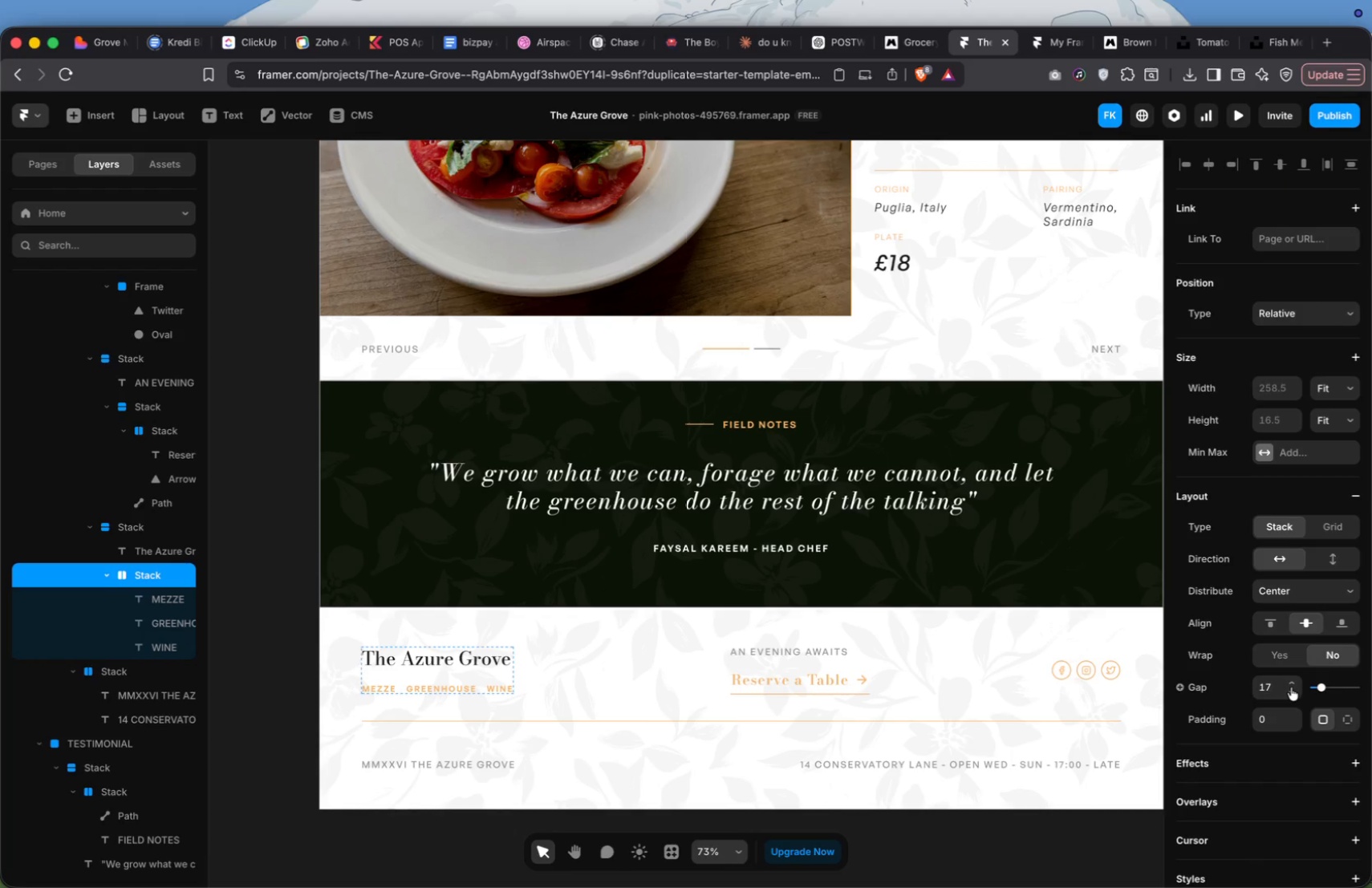 
left_click([1291, 687])
 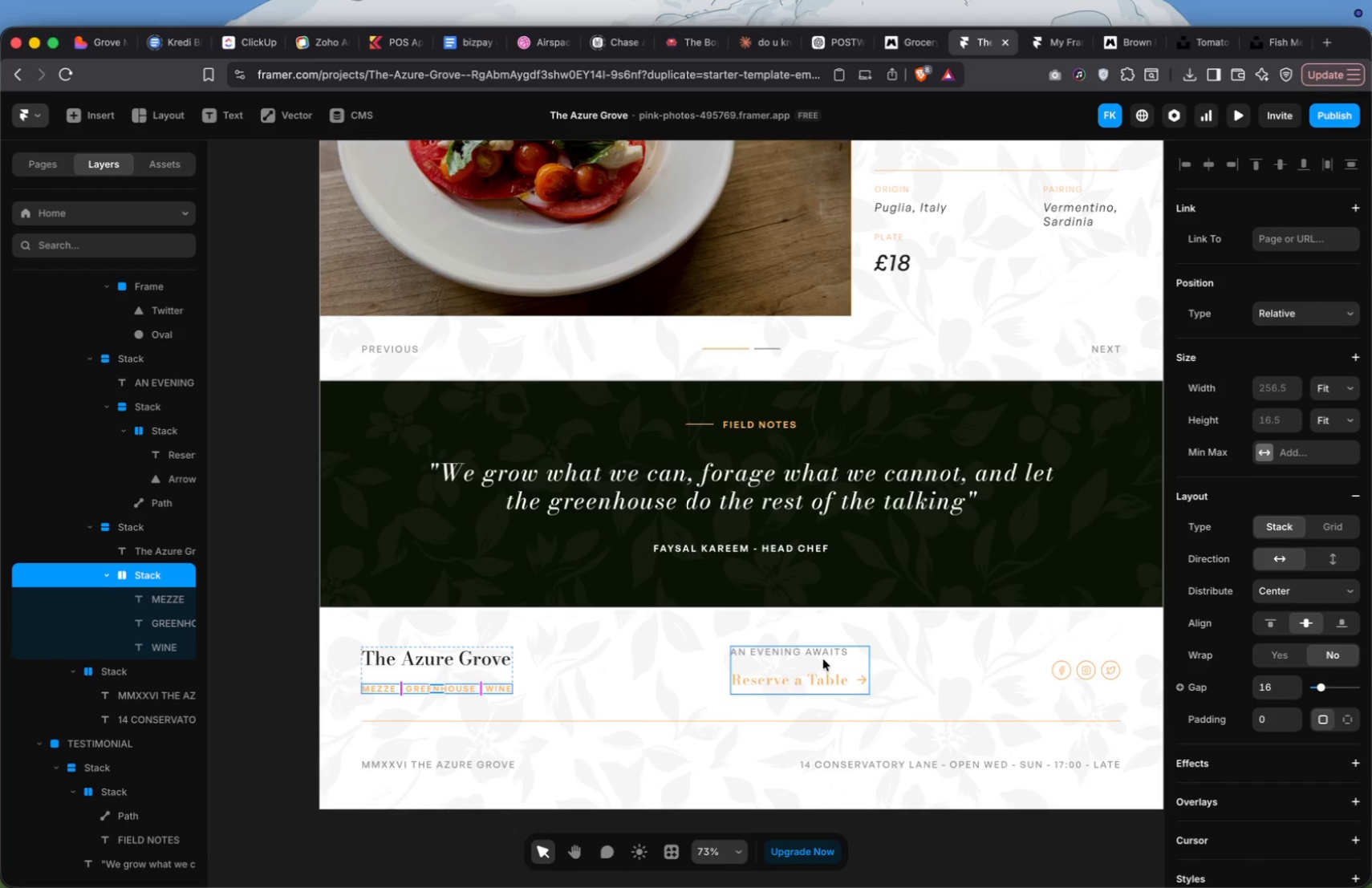 
left_click([824, 655])
 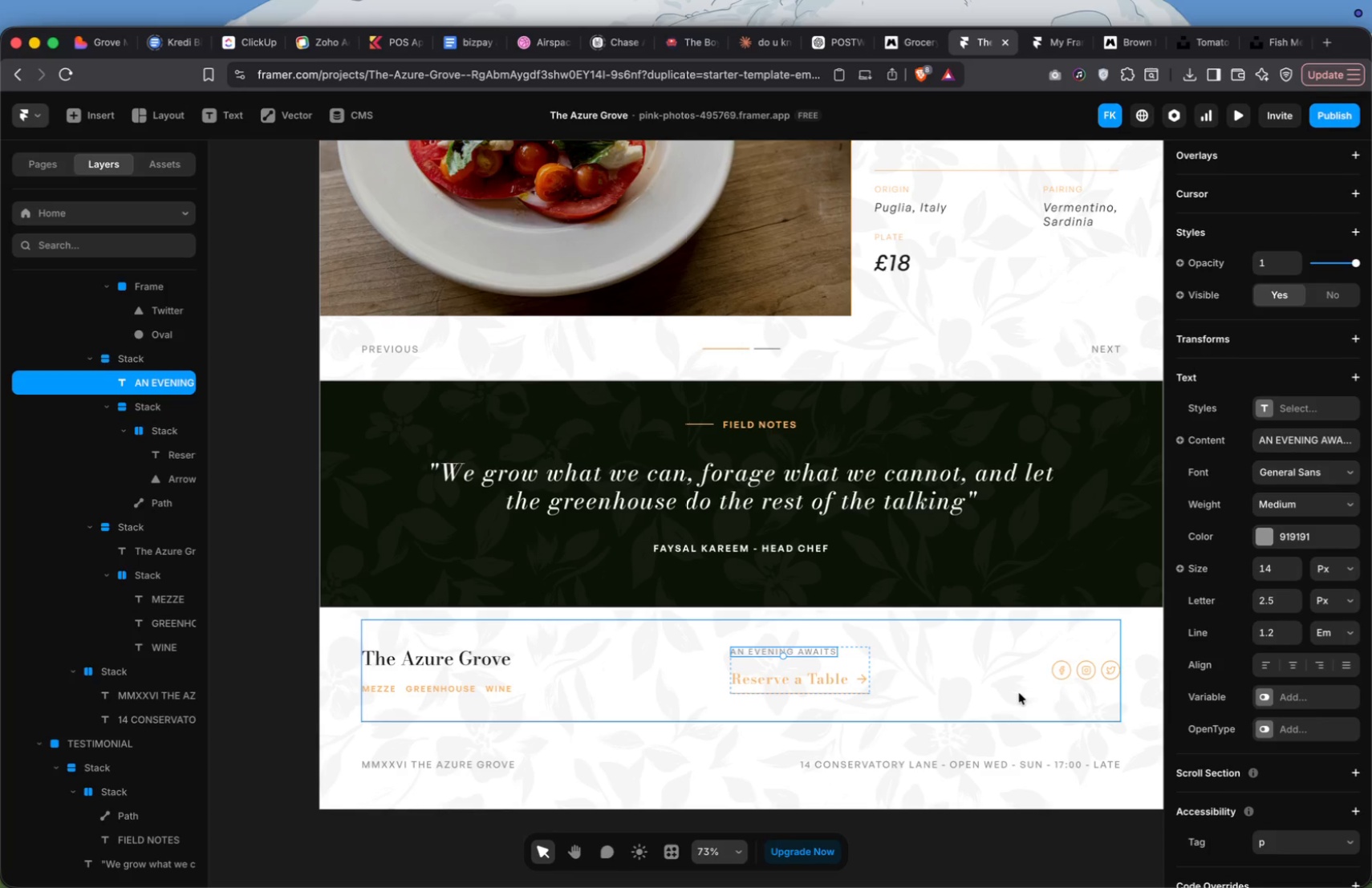 
left_click([826, 676])
 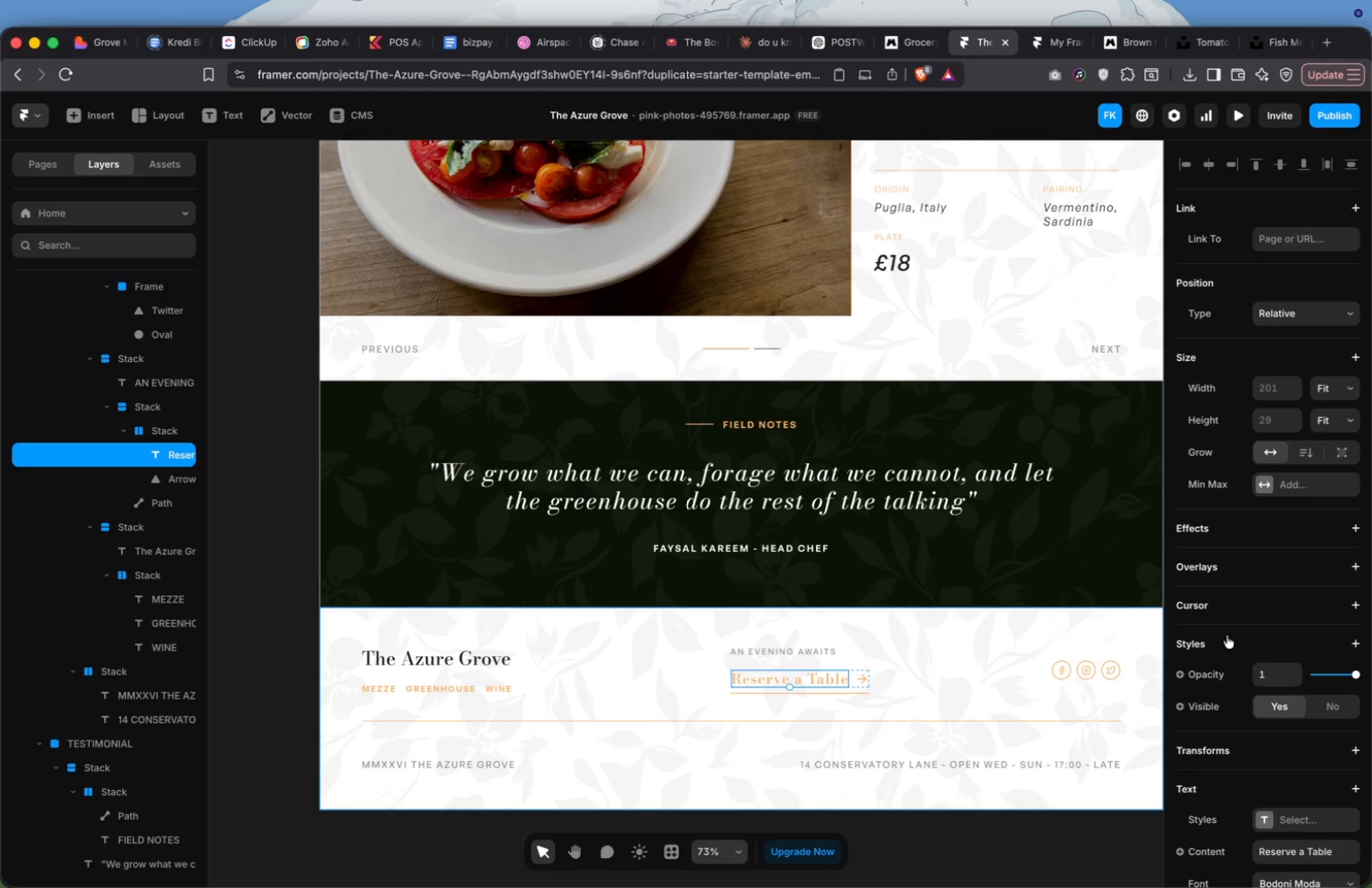 
scroll: coordinate [1227, 635], scroll_direction: down, amount: 22.0
 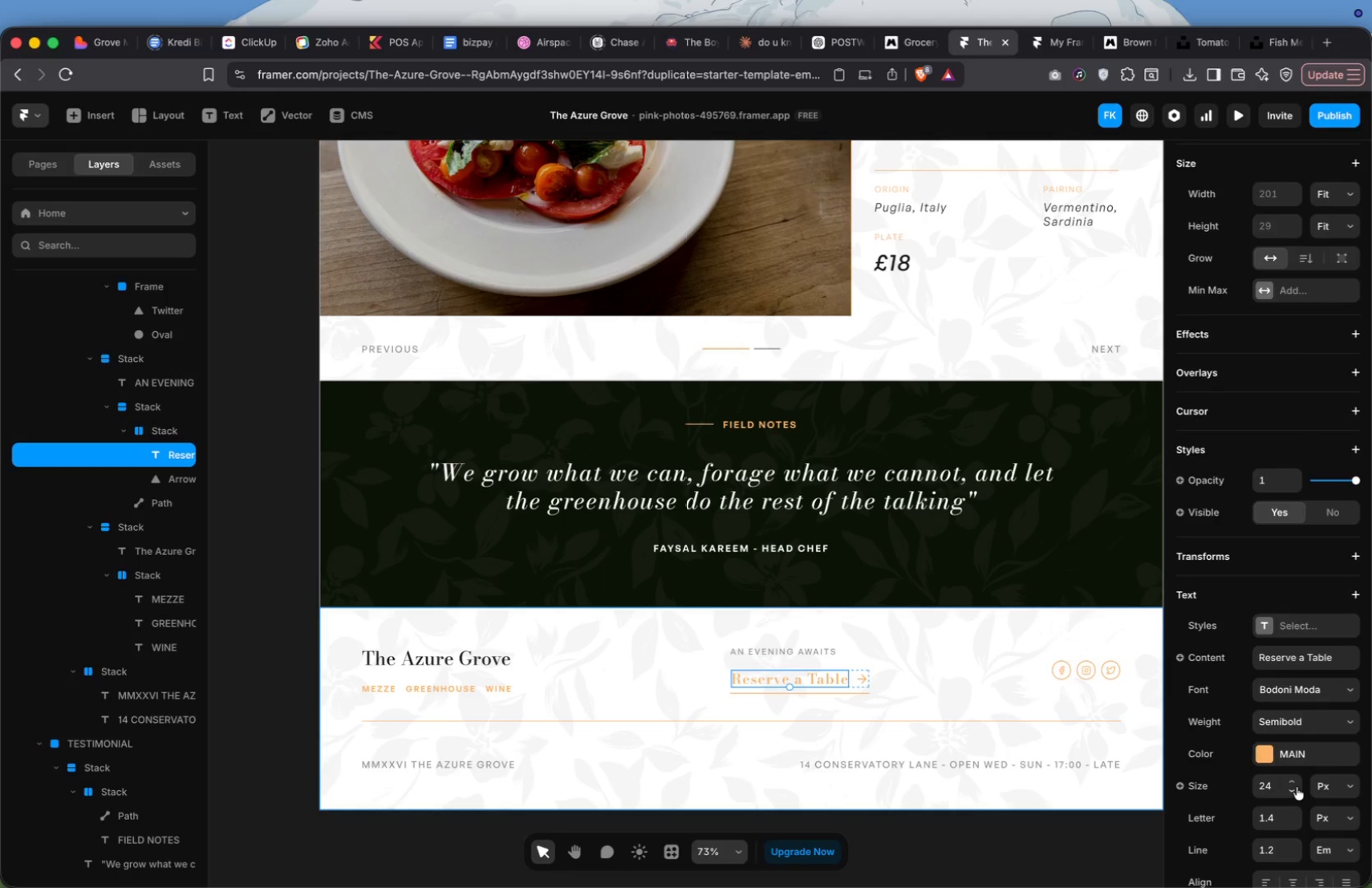 
double_click([1297, 787])
 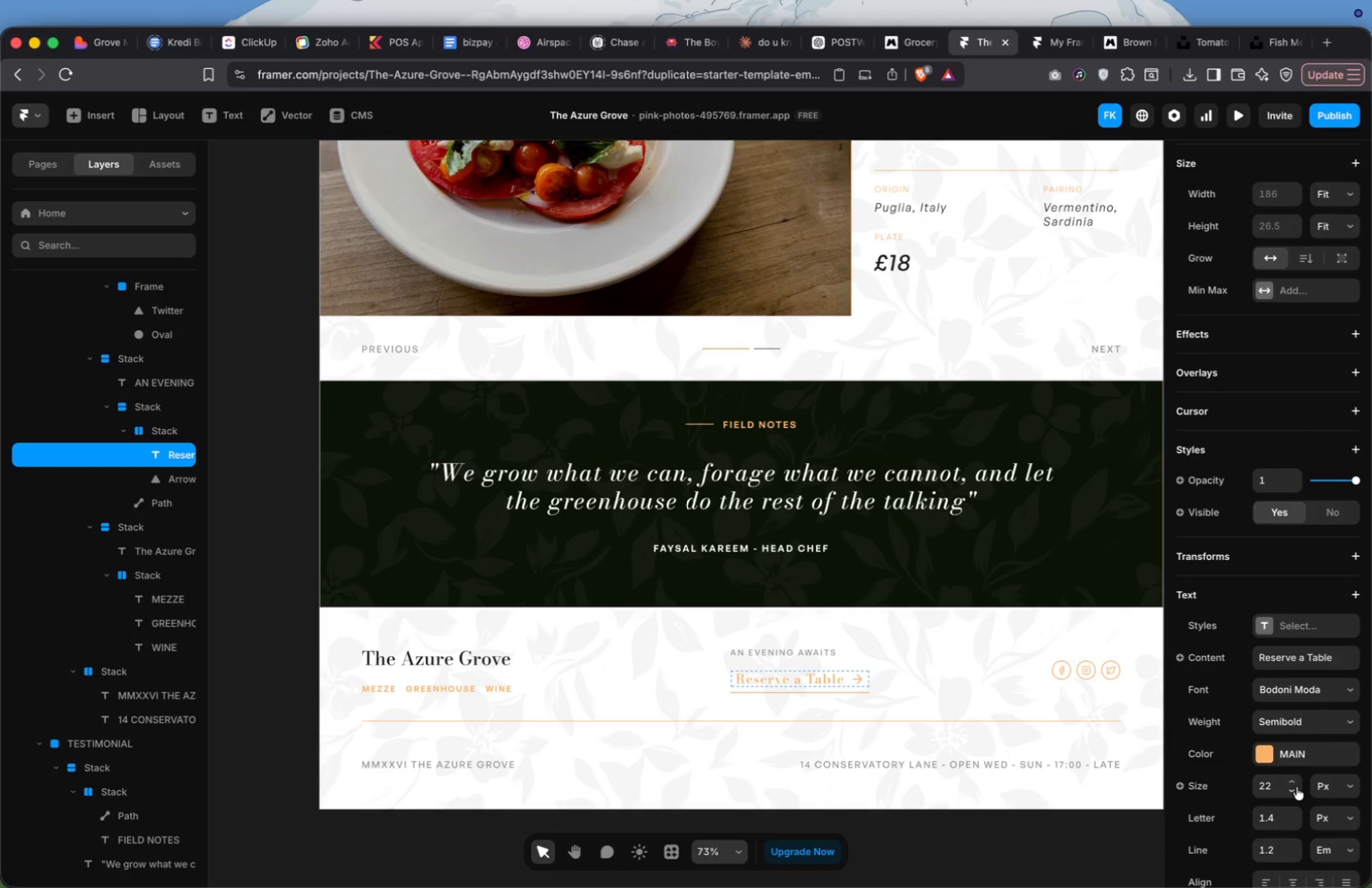 
double_click([1297, 787])
 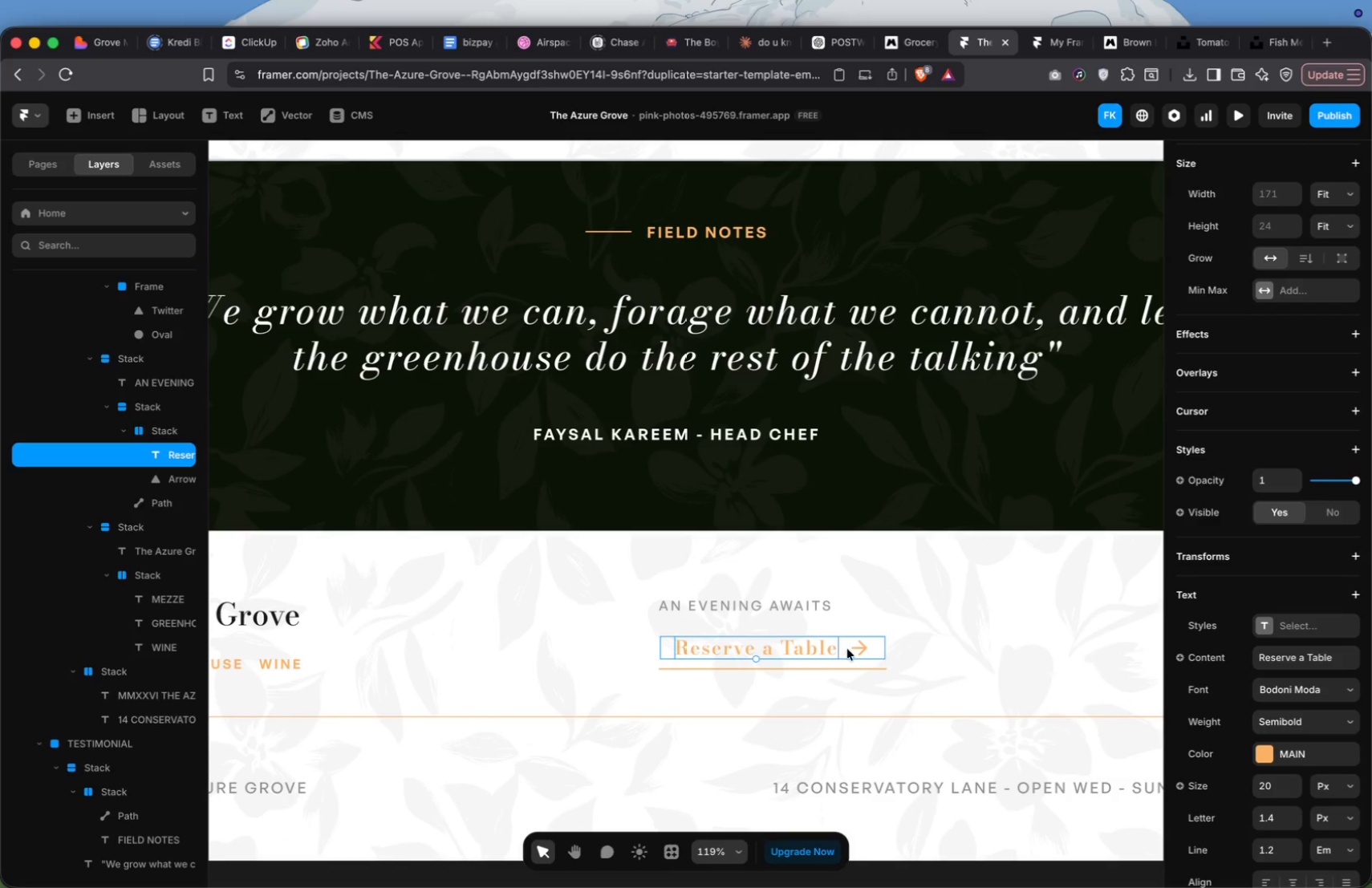 
left_click([859, 643])
 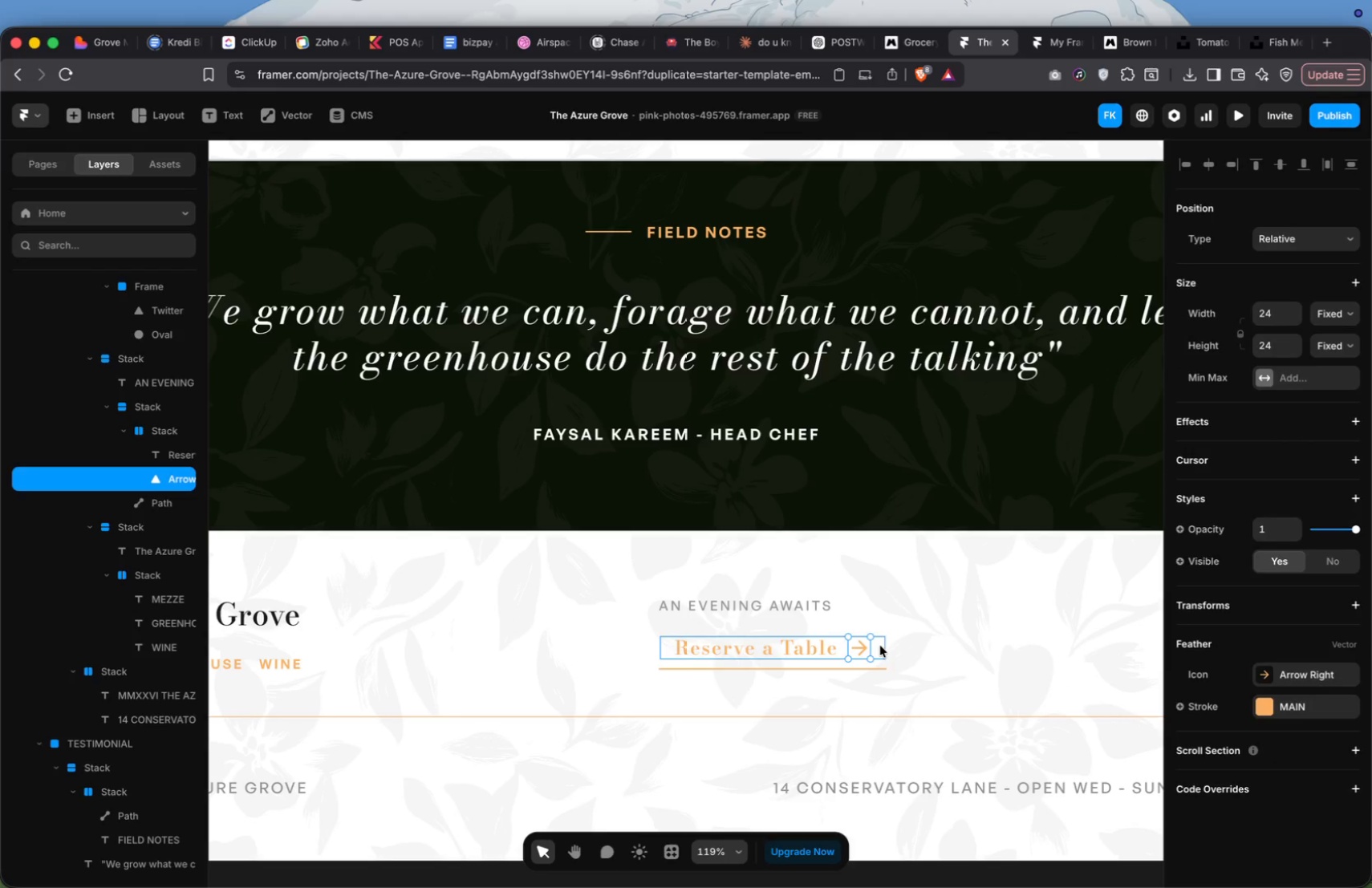 
left_click([880, 646])
 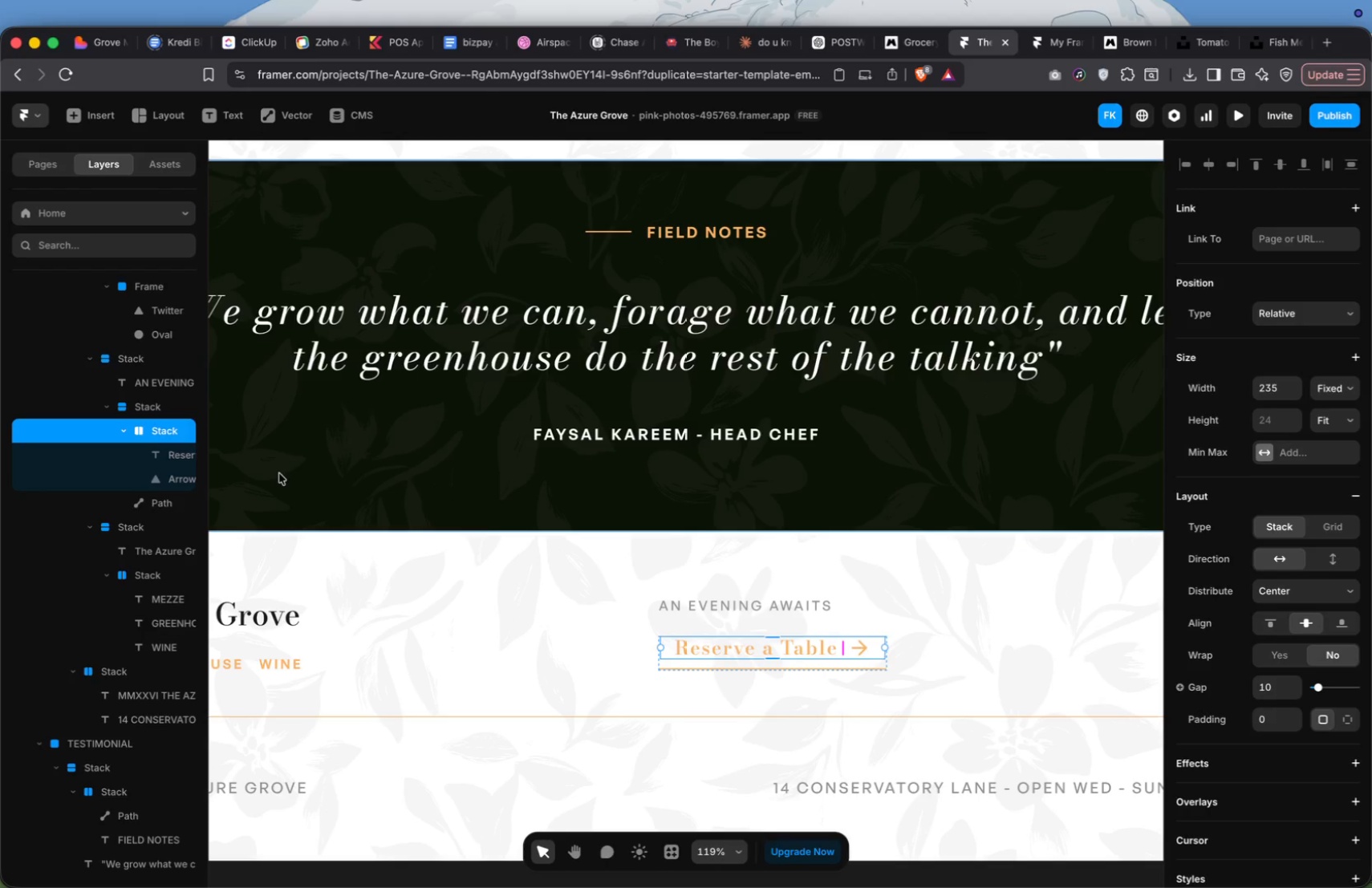 
wait(8.41)
 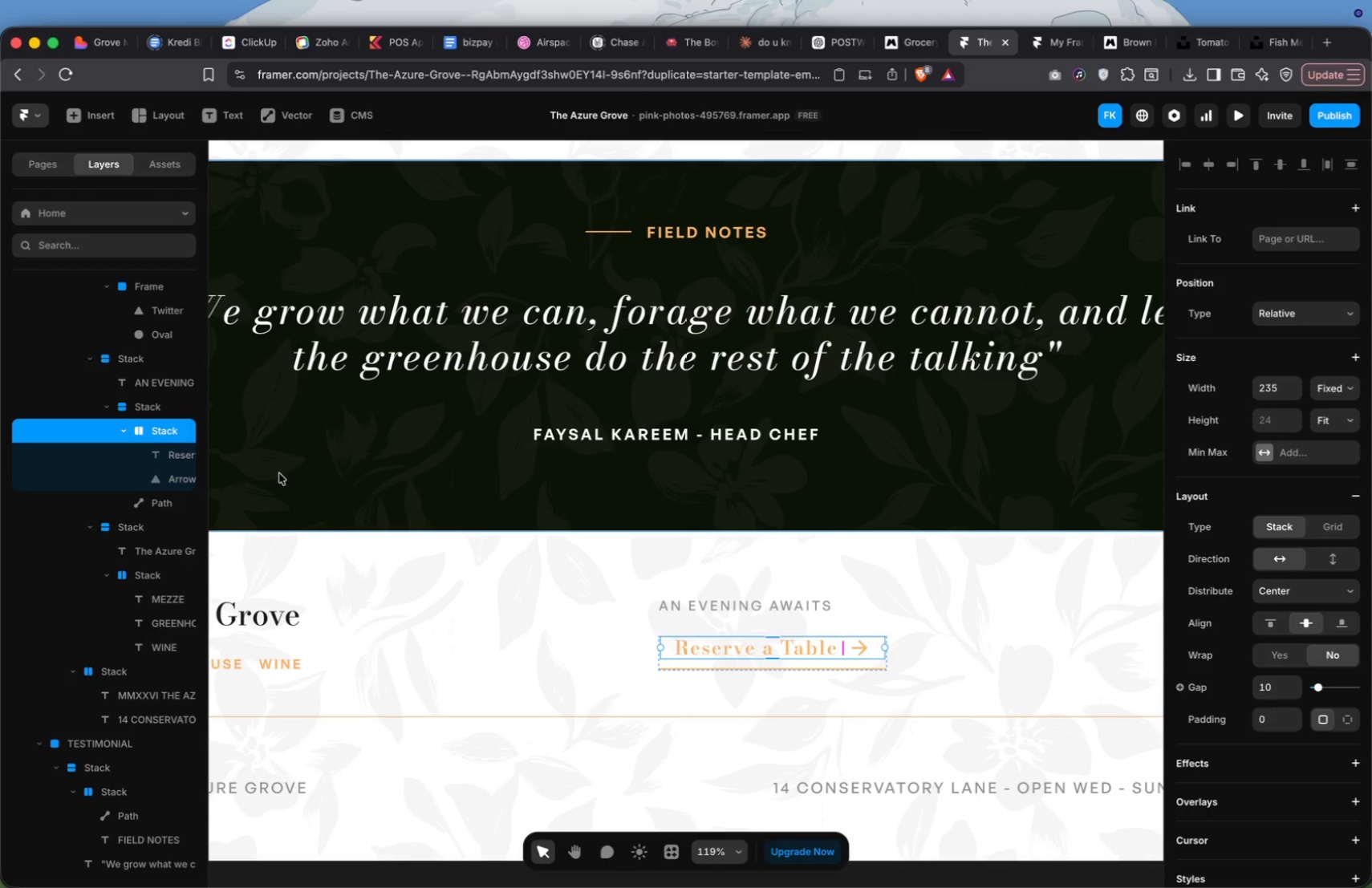 
left_click([1277, 626])
 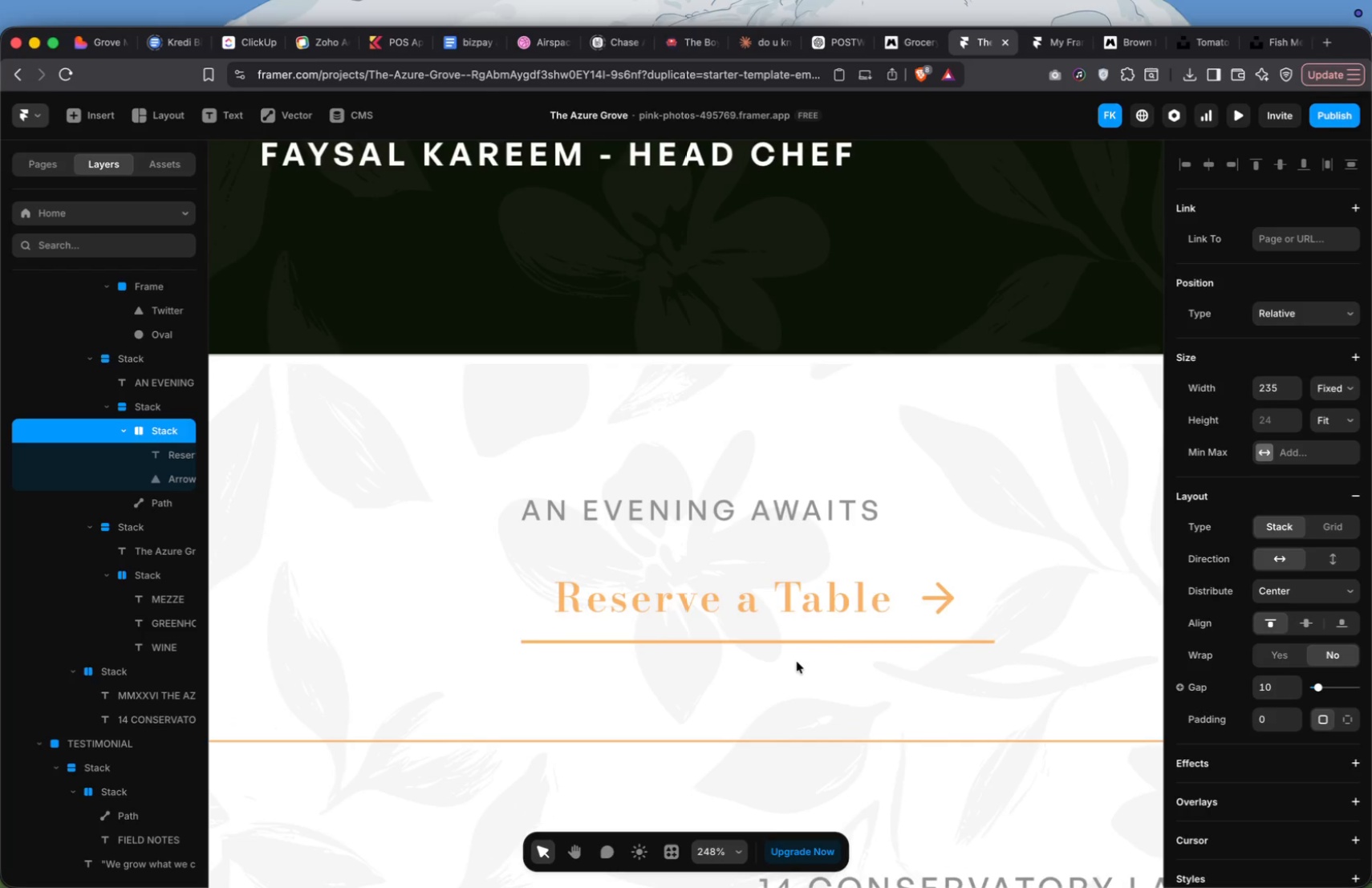 
left_click([818, 606])
 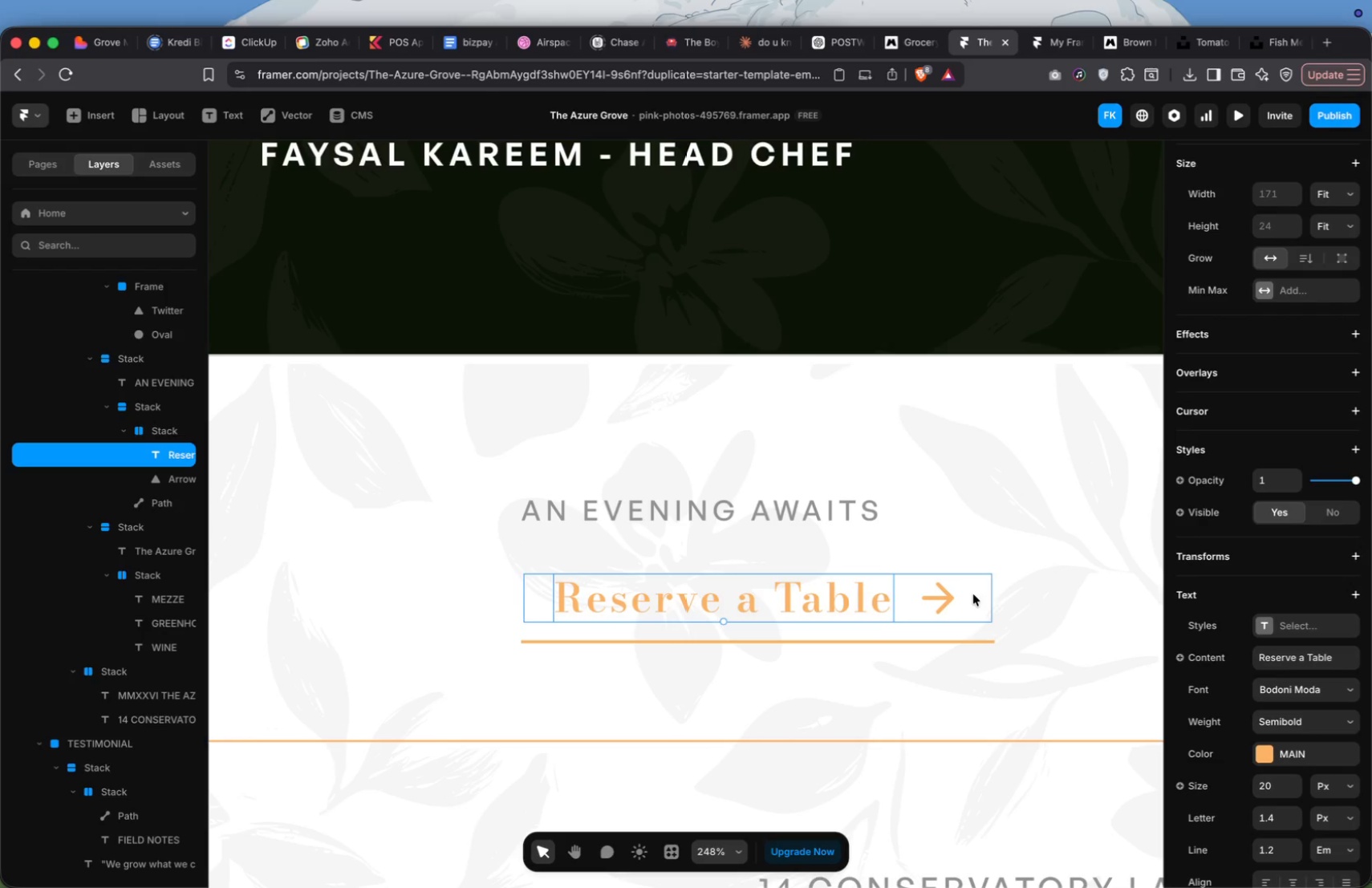 
scroll: coordinate [1305, 795], scroll_direction: down, amount: 10.0
 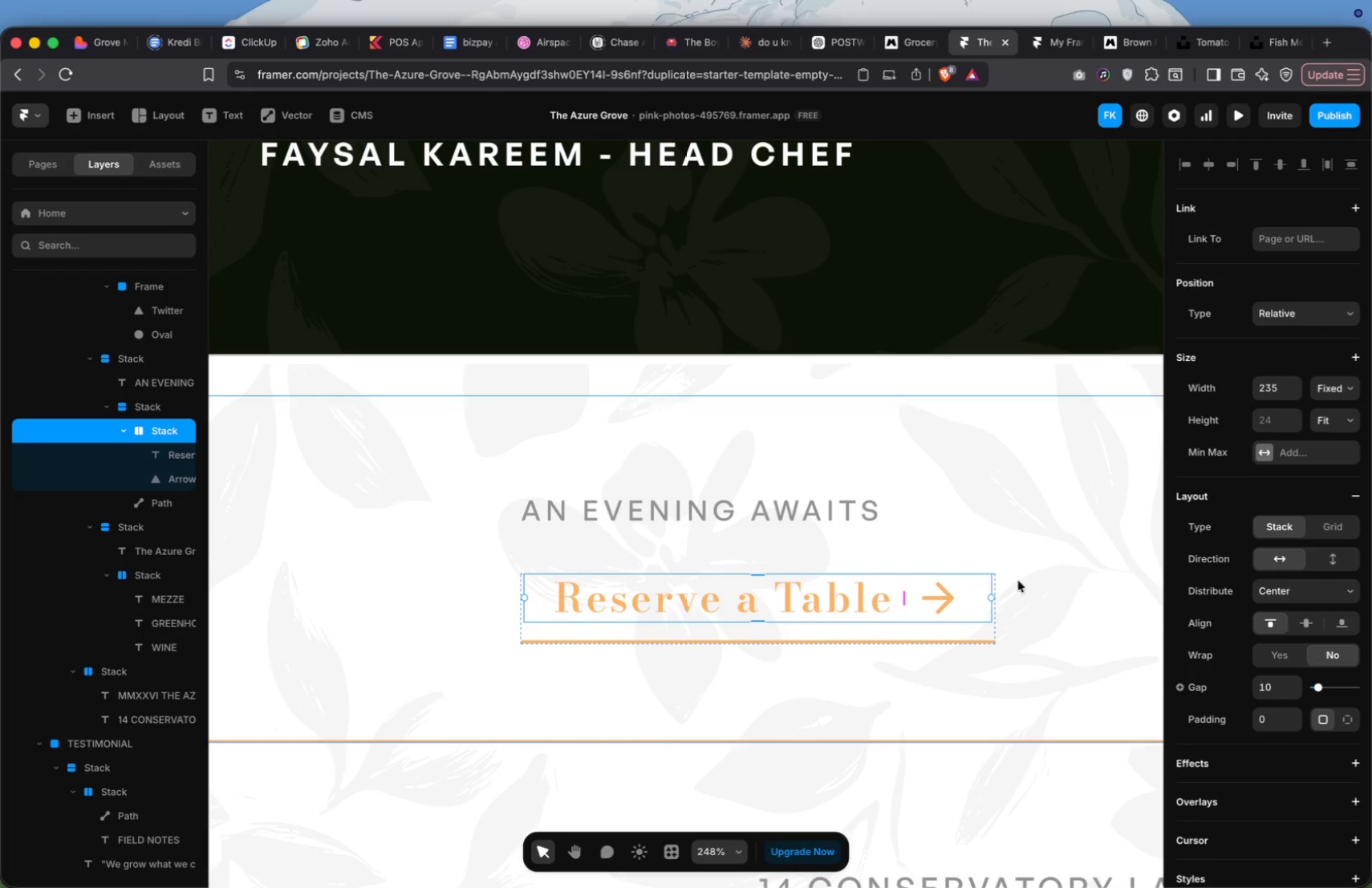 
left_click([976, 626])
 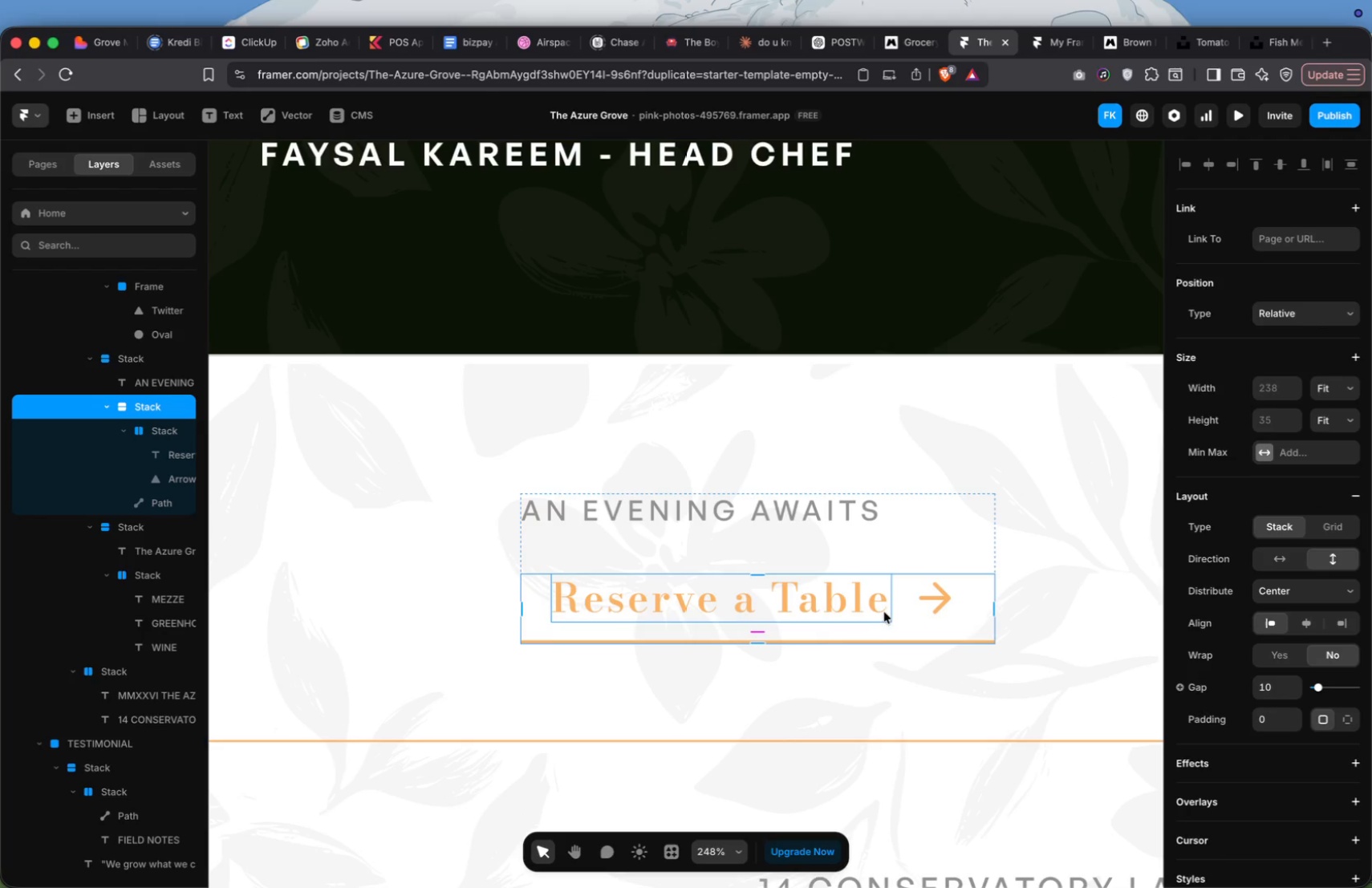 
left_click([976, 596])
 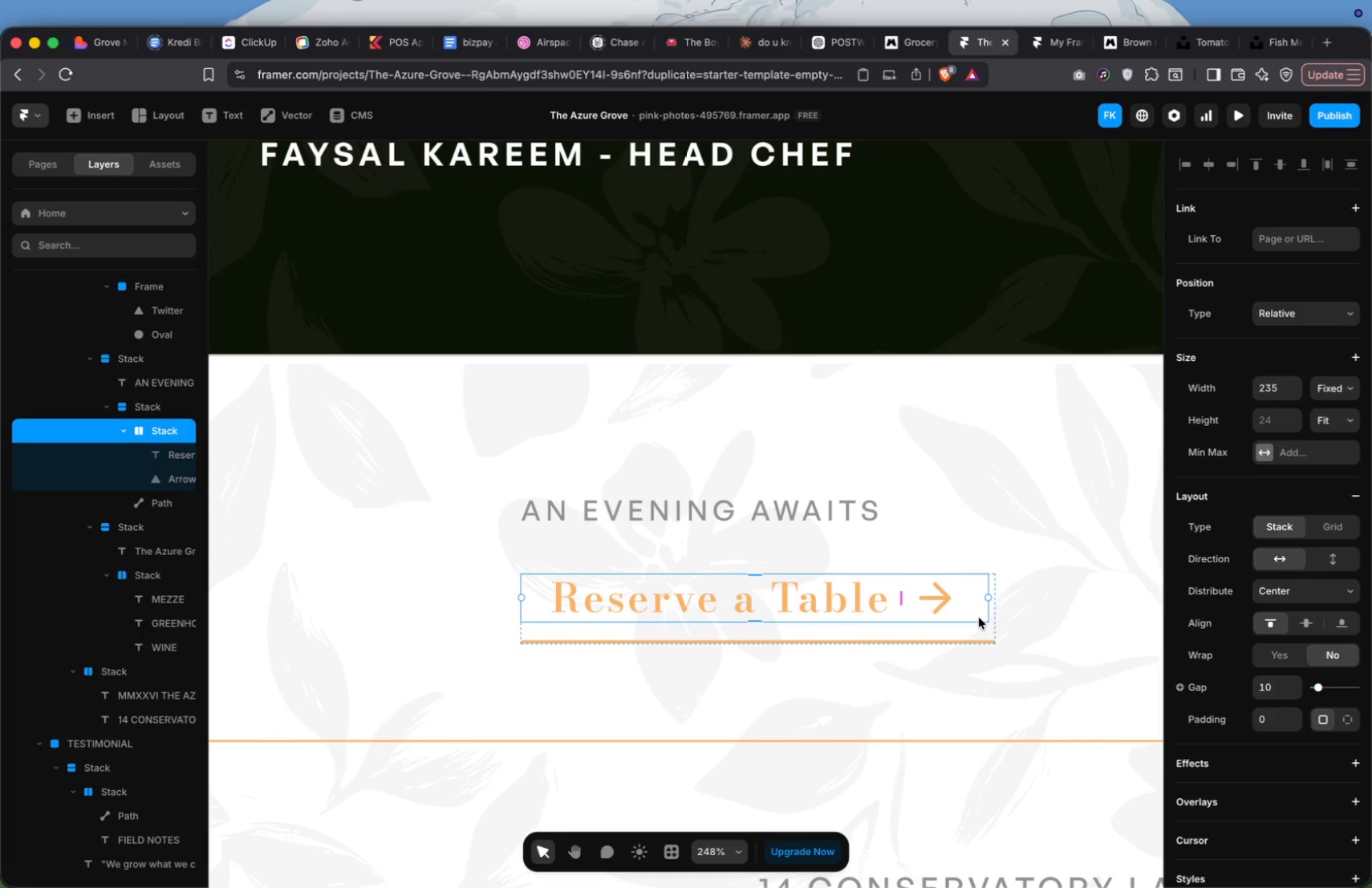 
wait(5.3)
 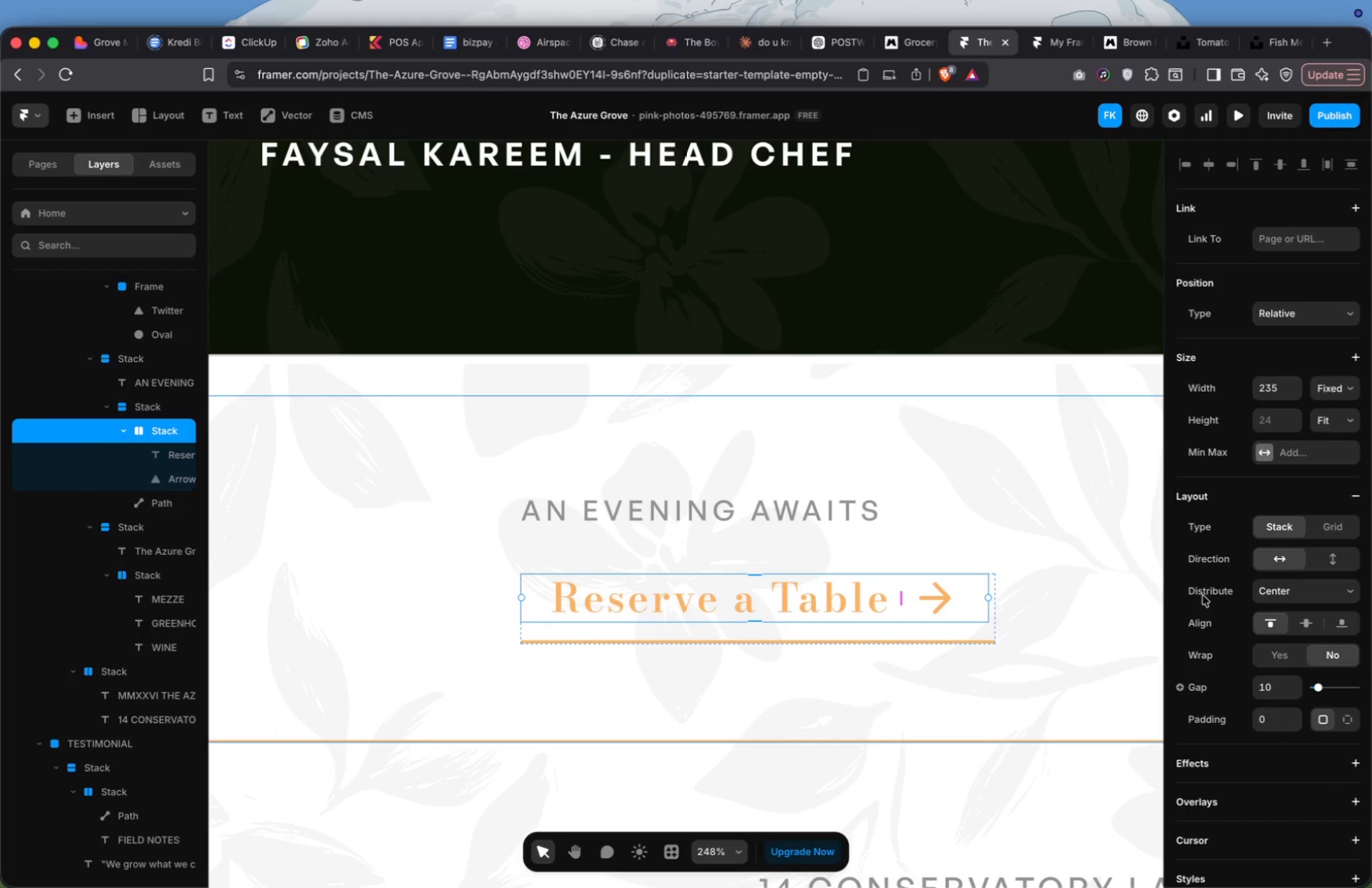 
left_click([1326, 389])
 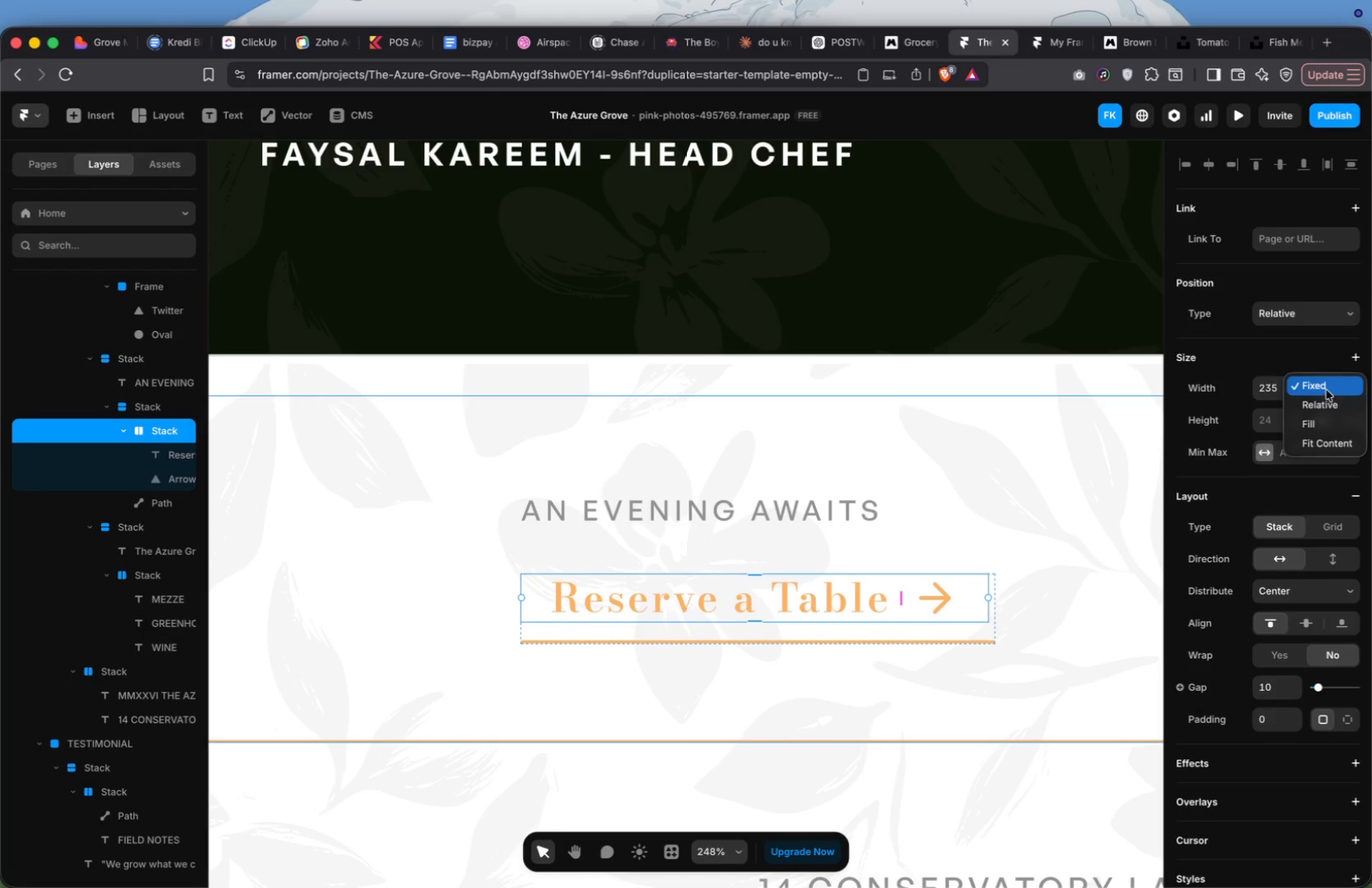 
left_click([1326, 389])
 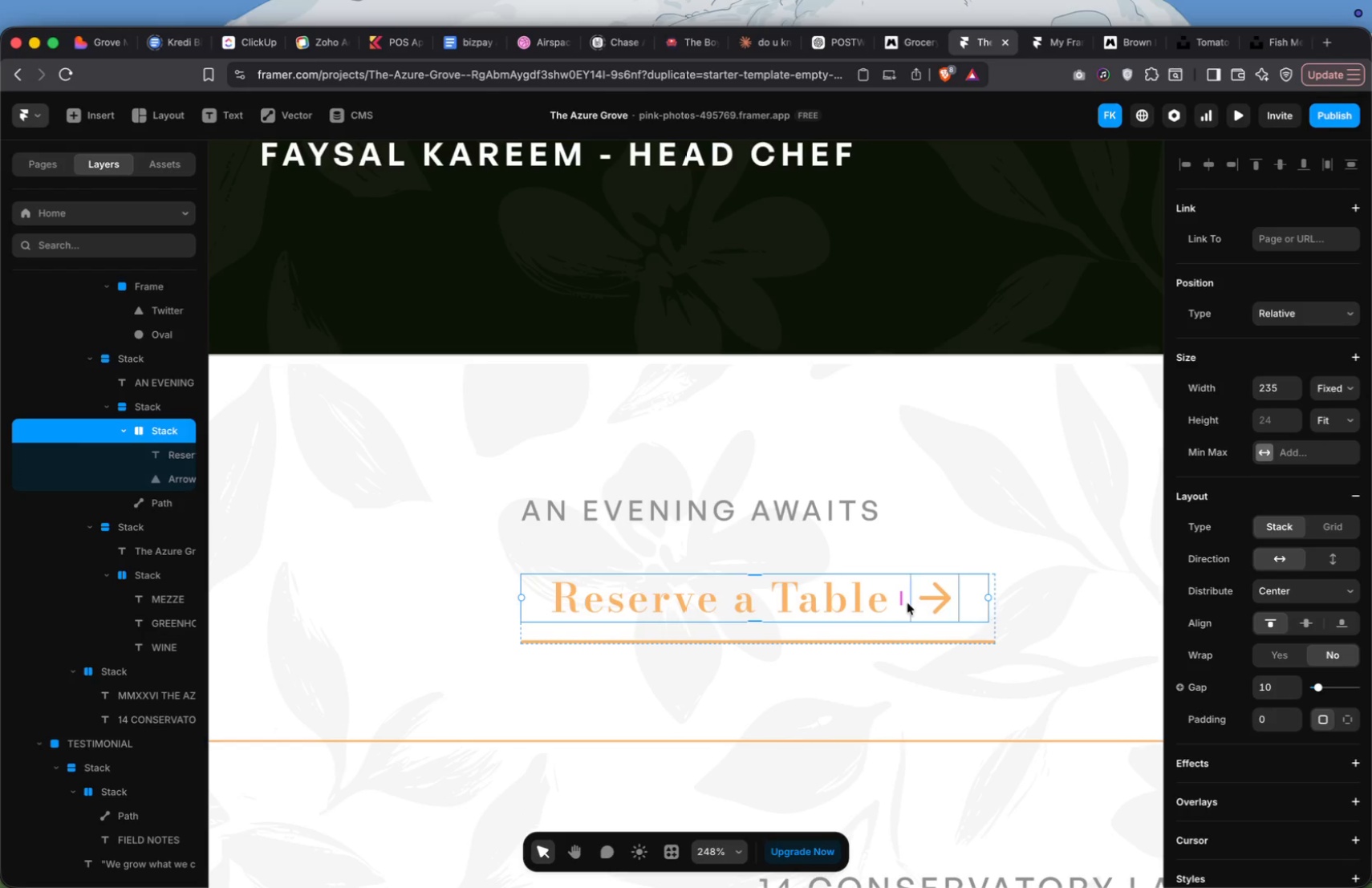 
left_click_drag(start_coordinate=[784, 586], to_coordinate=[775, 584])
 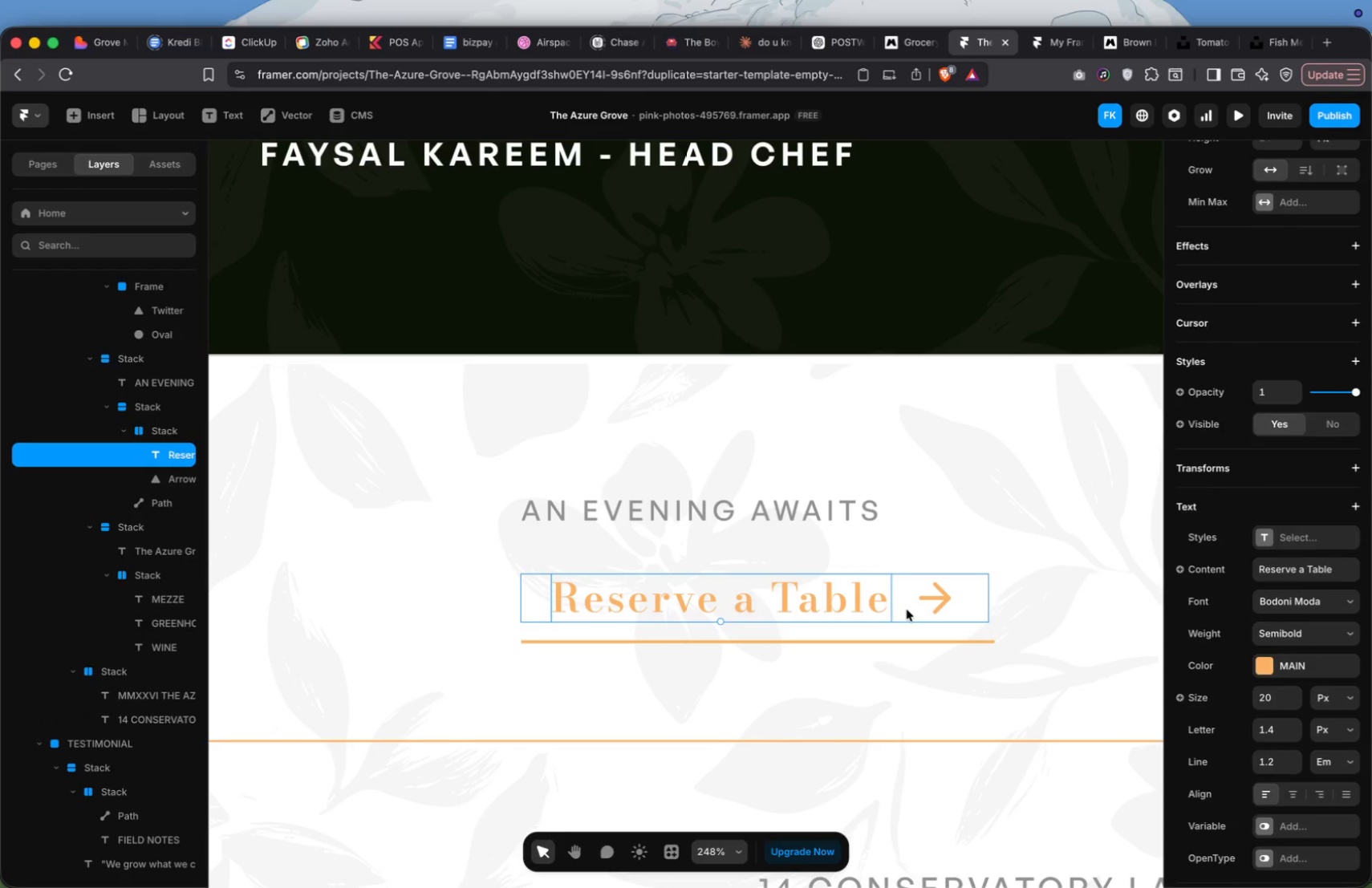 
left_click([904, 606])
 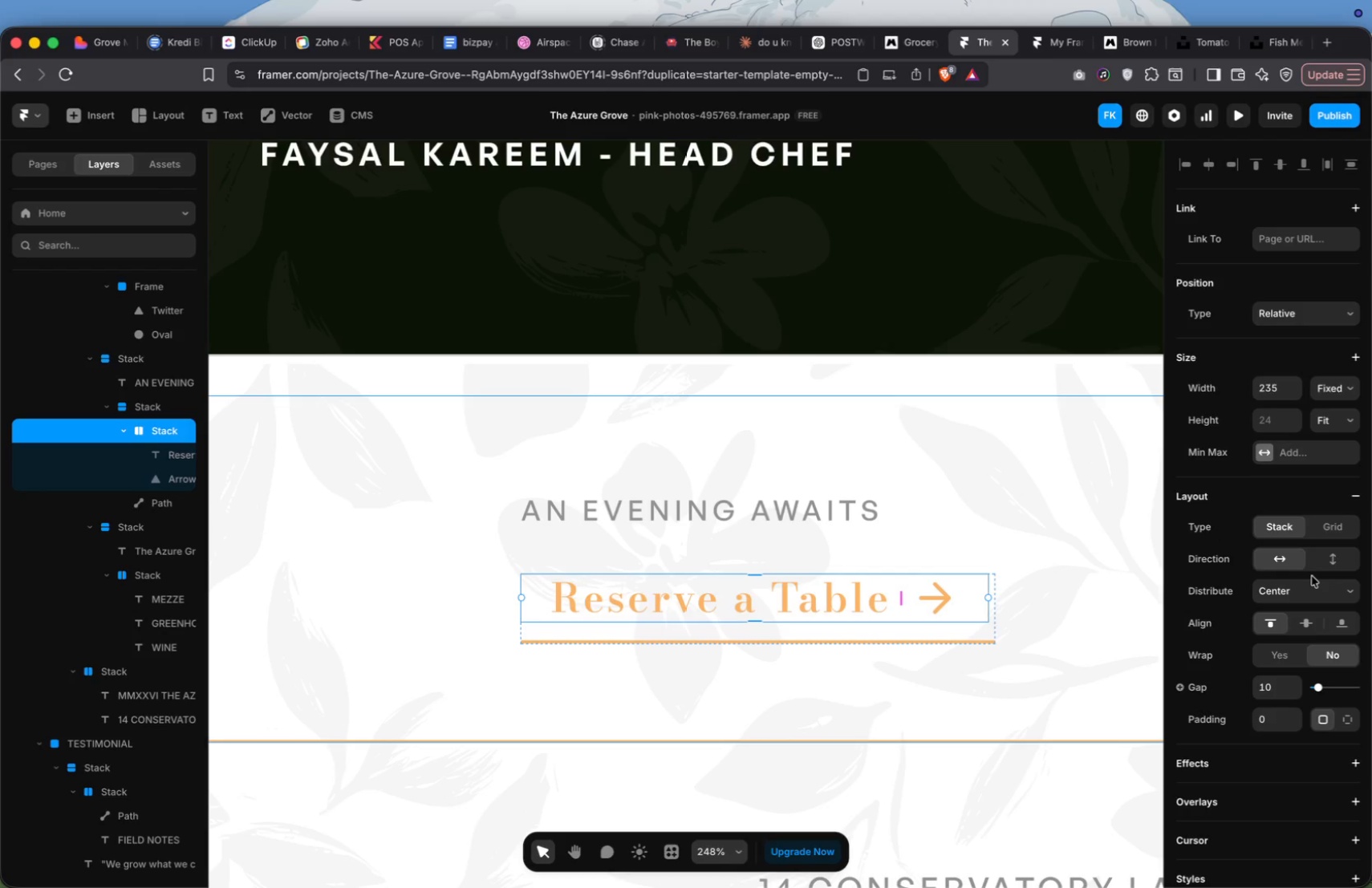 
left_click([1308, 589])
 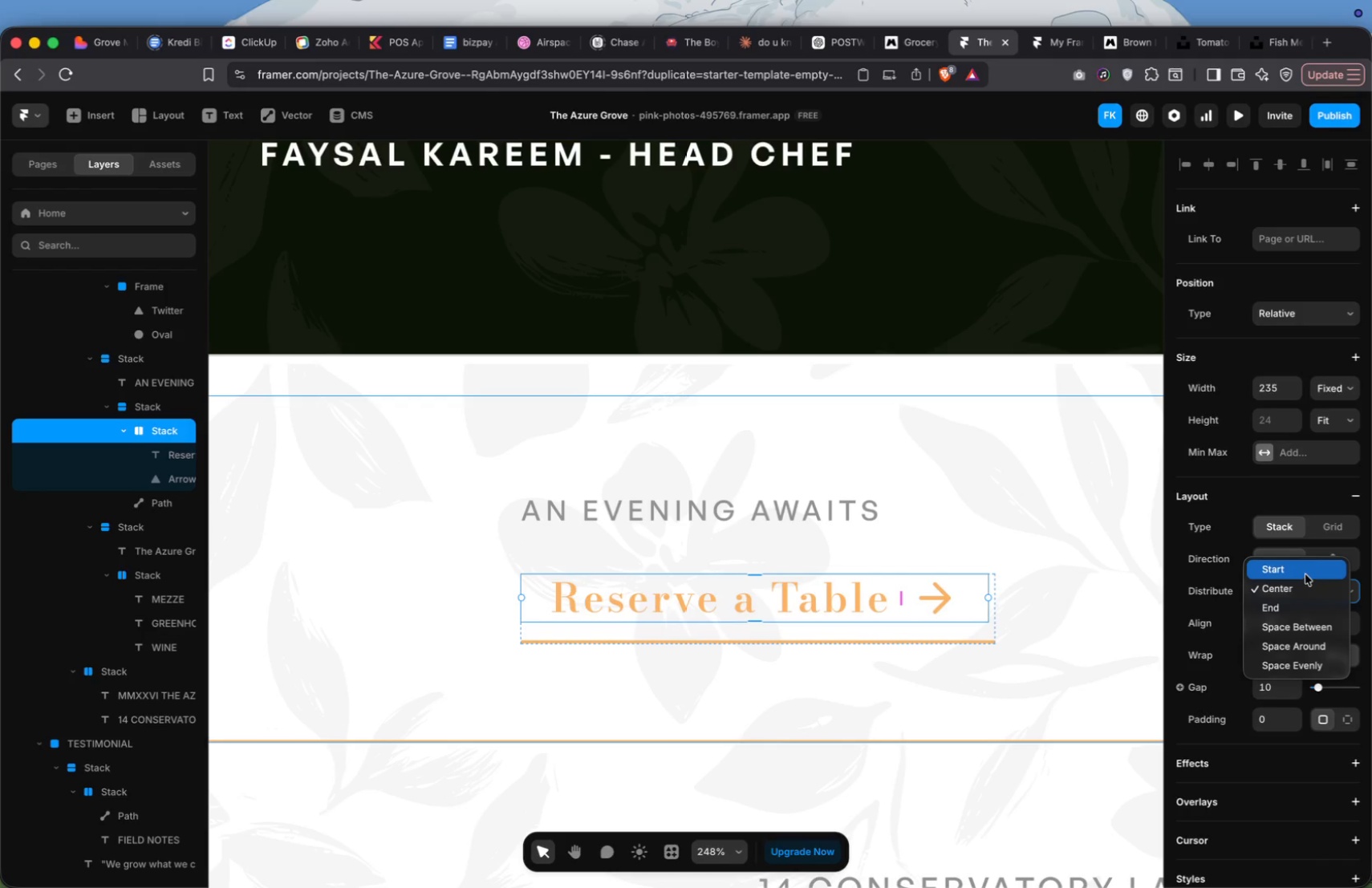 
left_click([1305, 574])
 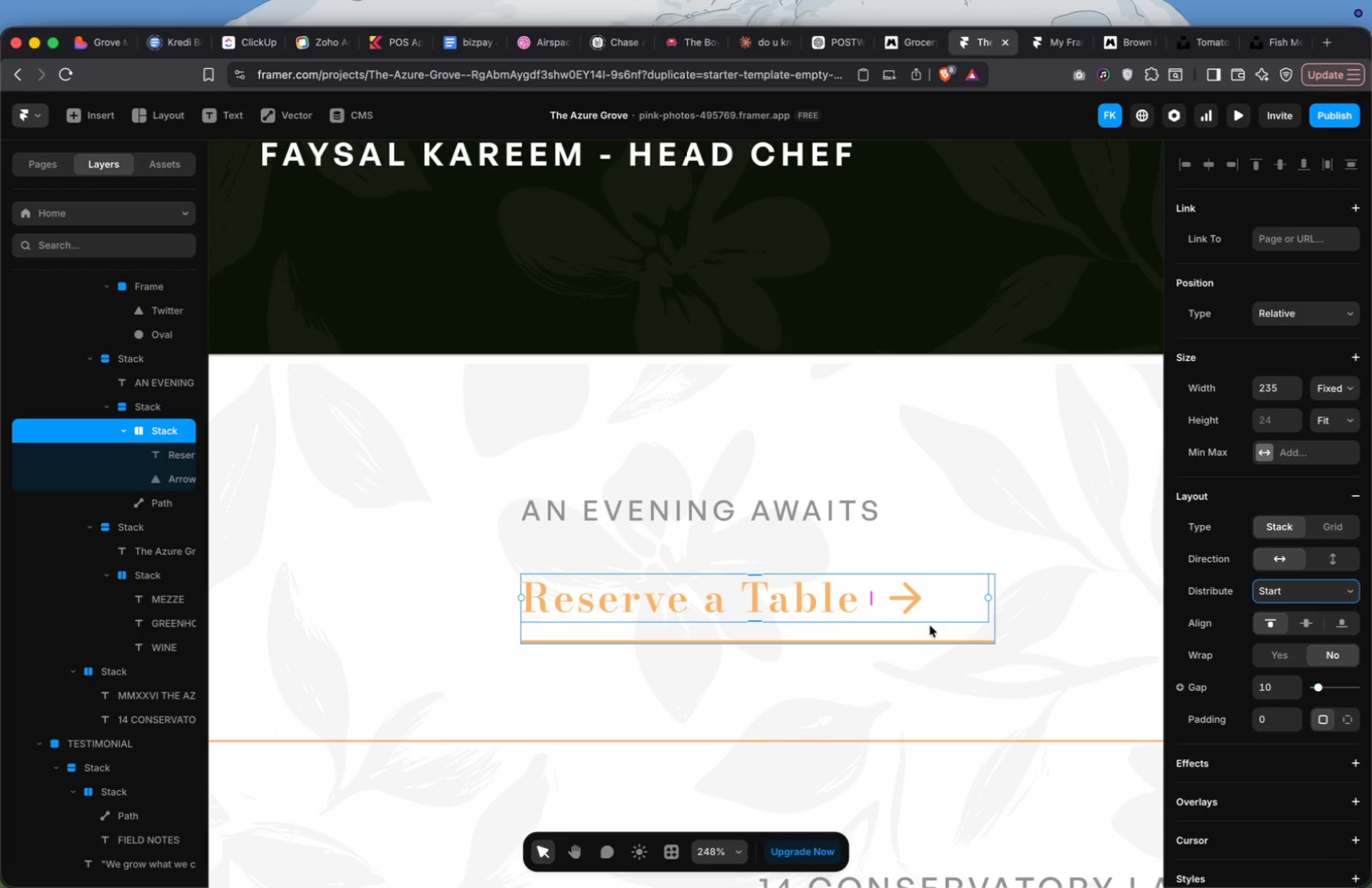 
wait(7.36)
 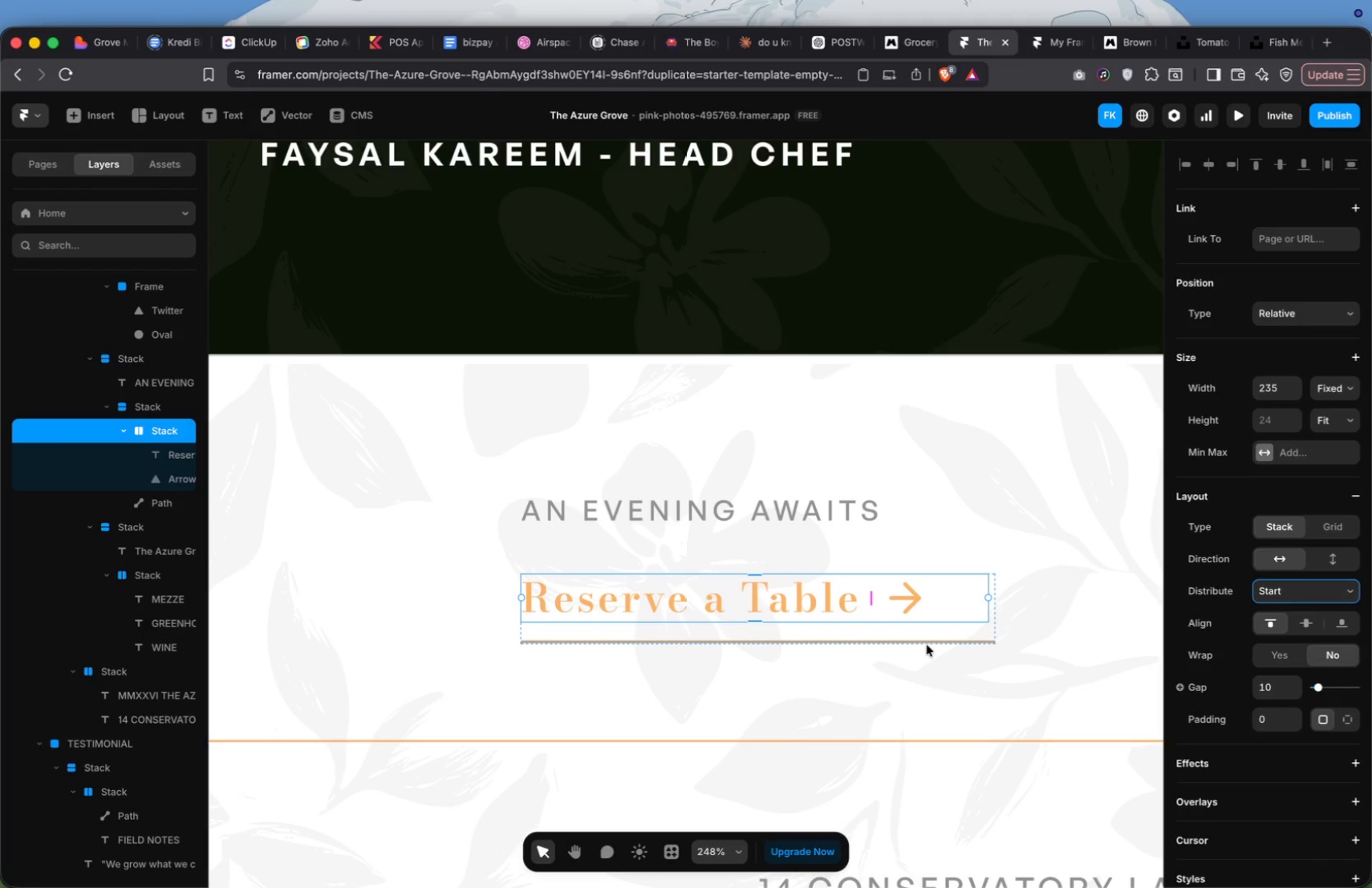 
scroll: coordinate [805, 600], scroll_direction: down, amount: 38.0
 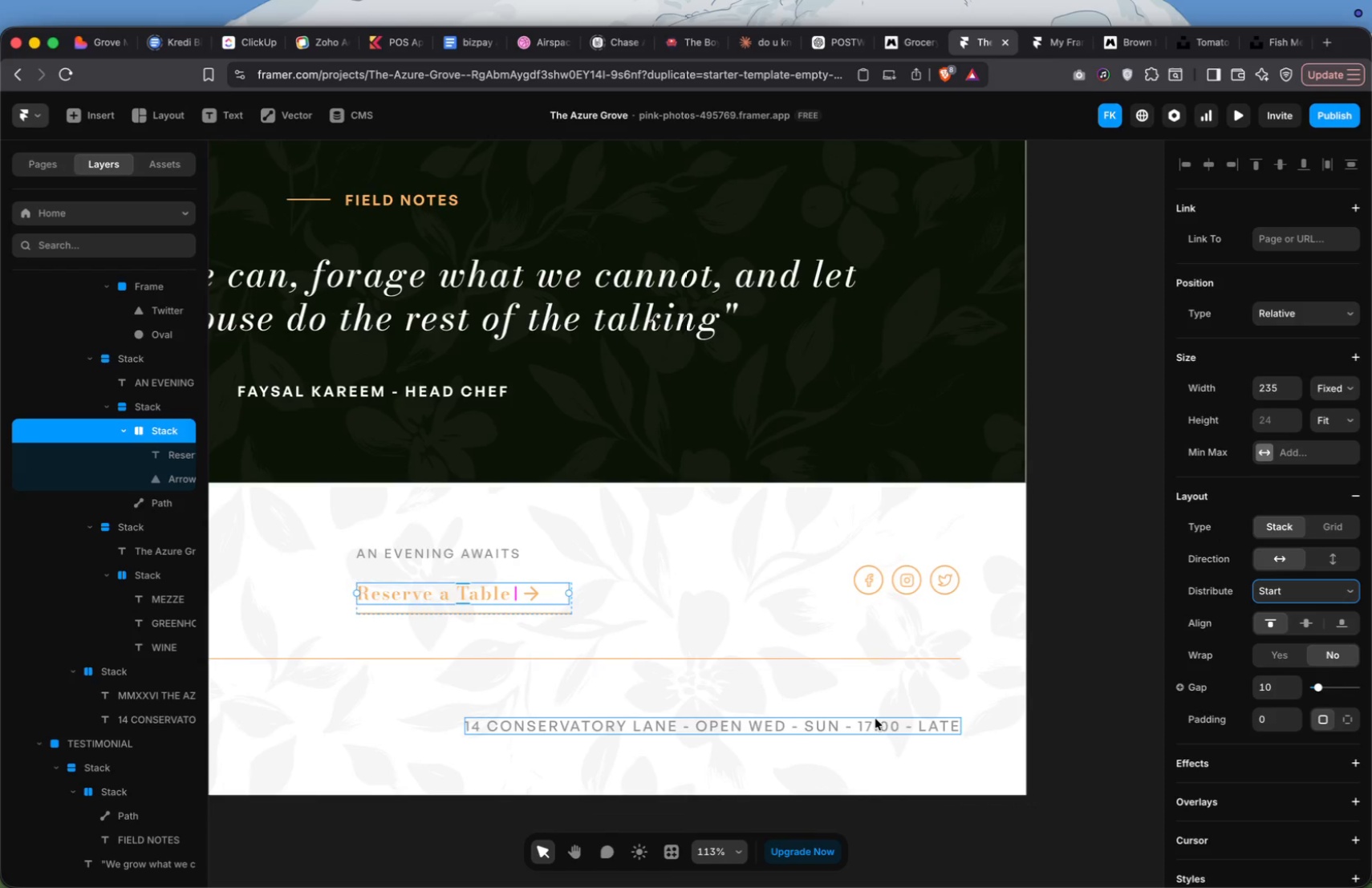 
left_click([884, 730])
 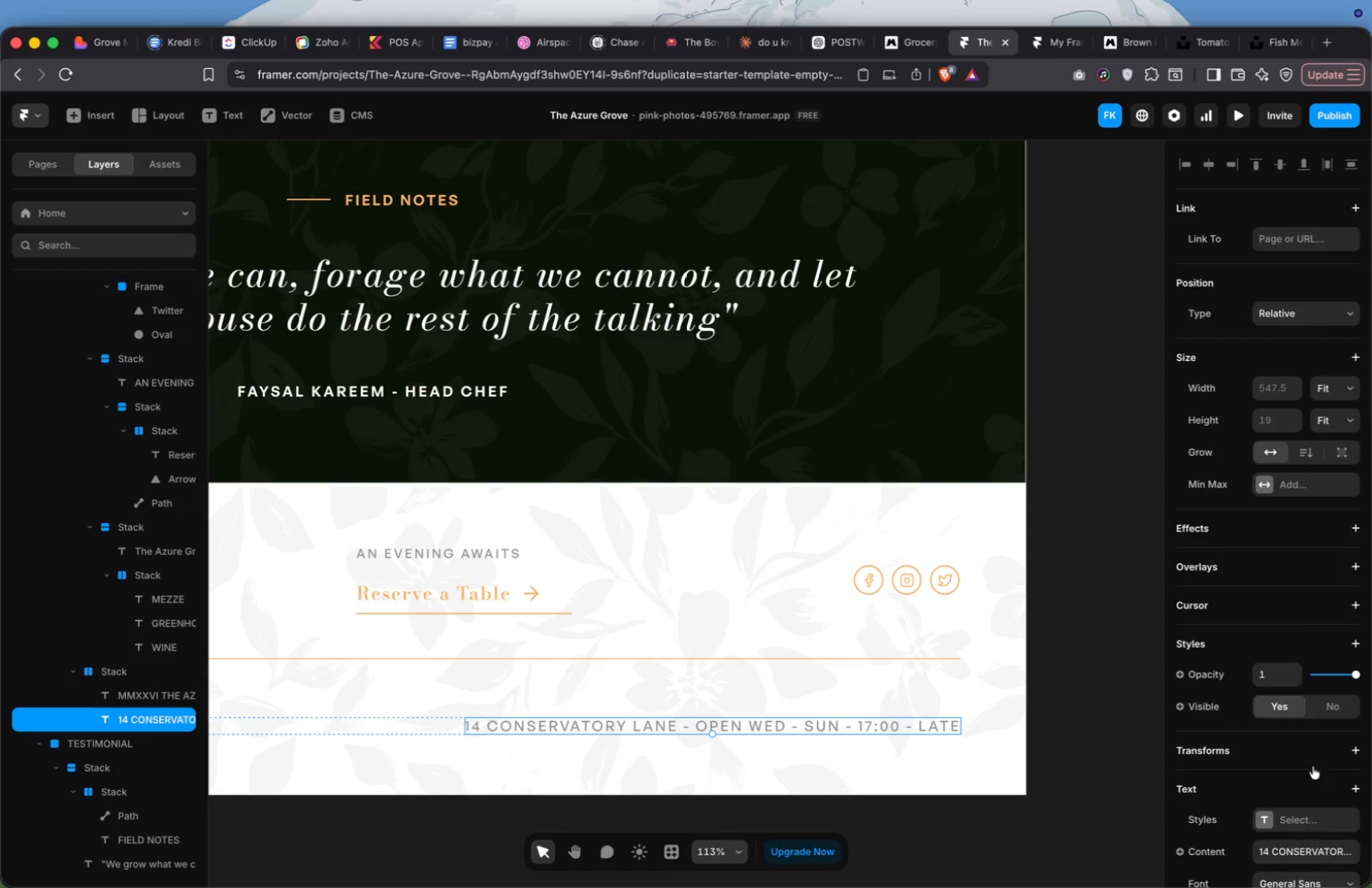 
scroll: coordinate [1312, 728], scroll_direction: down, amount: 24.0
 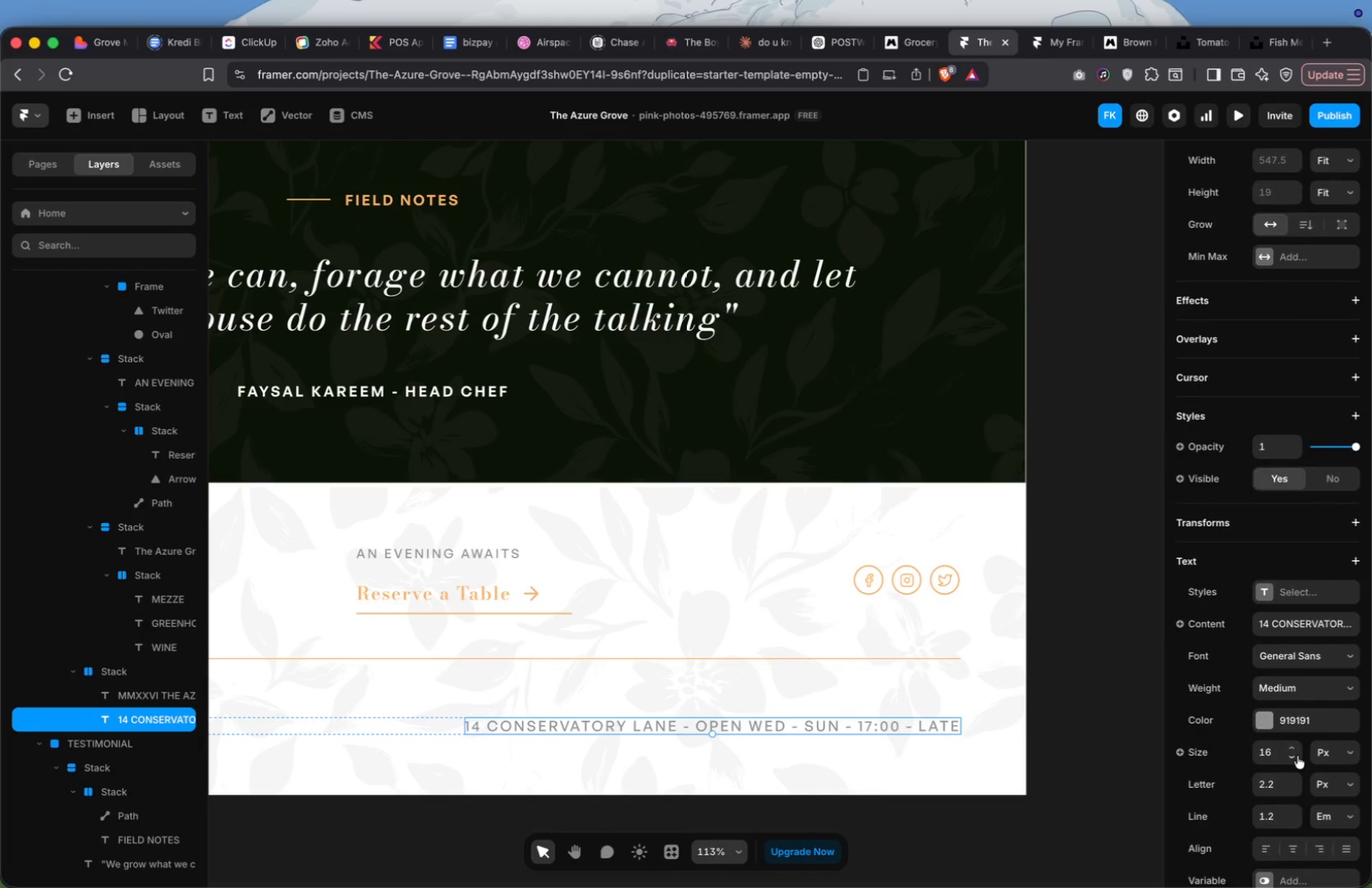 
double_click([1297, 756])
 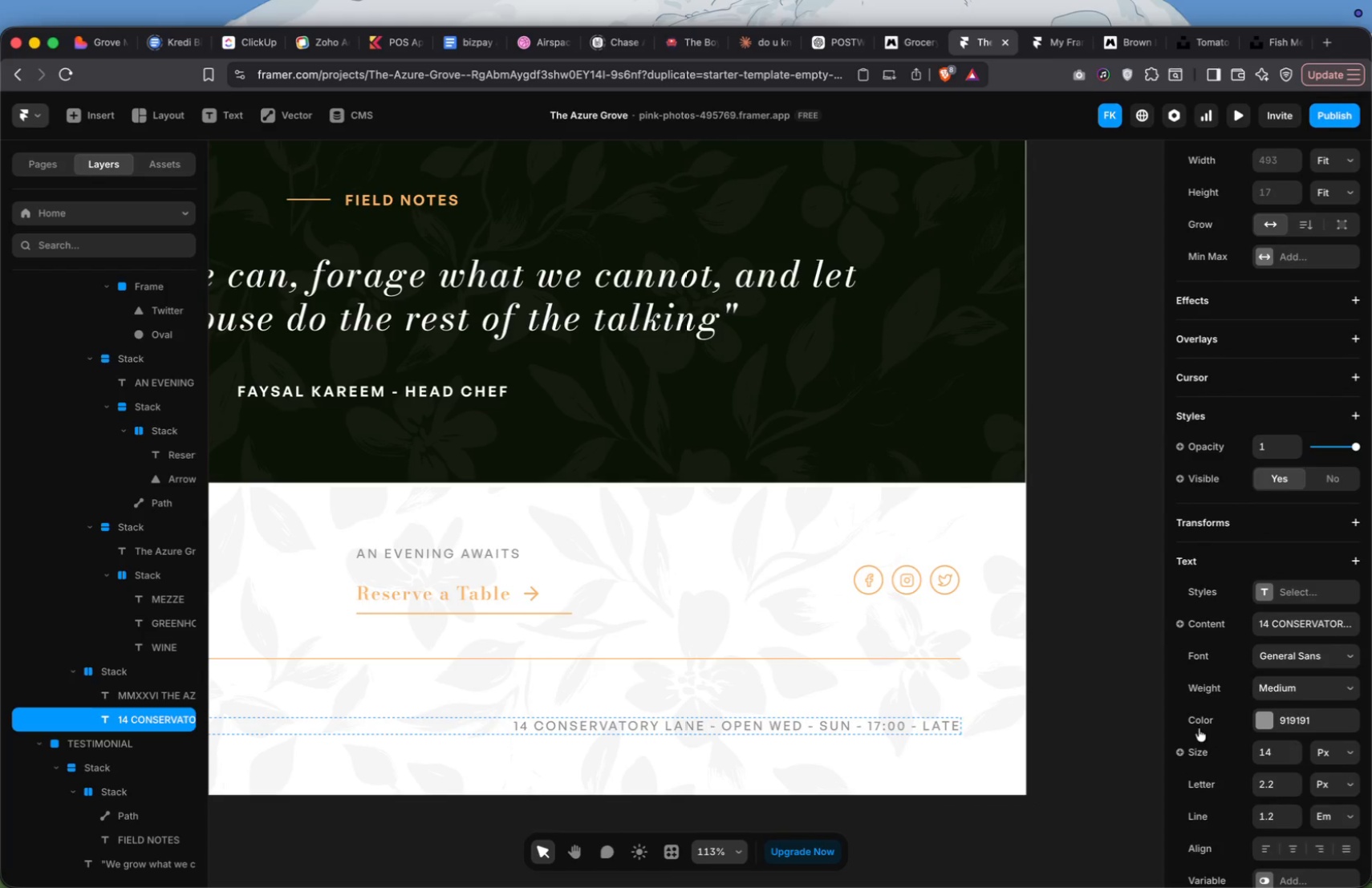 
scroll: coordinate [577, 591], scroll_direction: up, amount: 44.0
 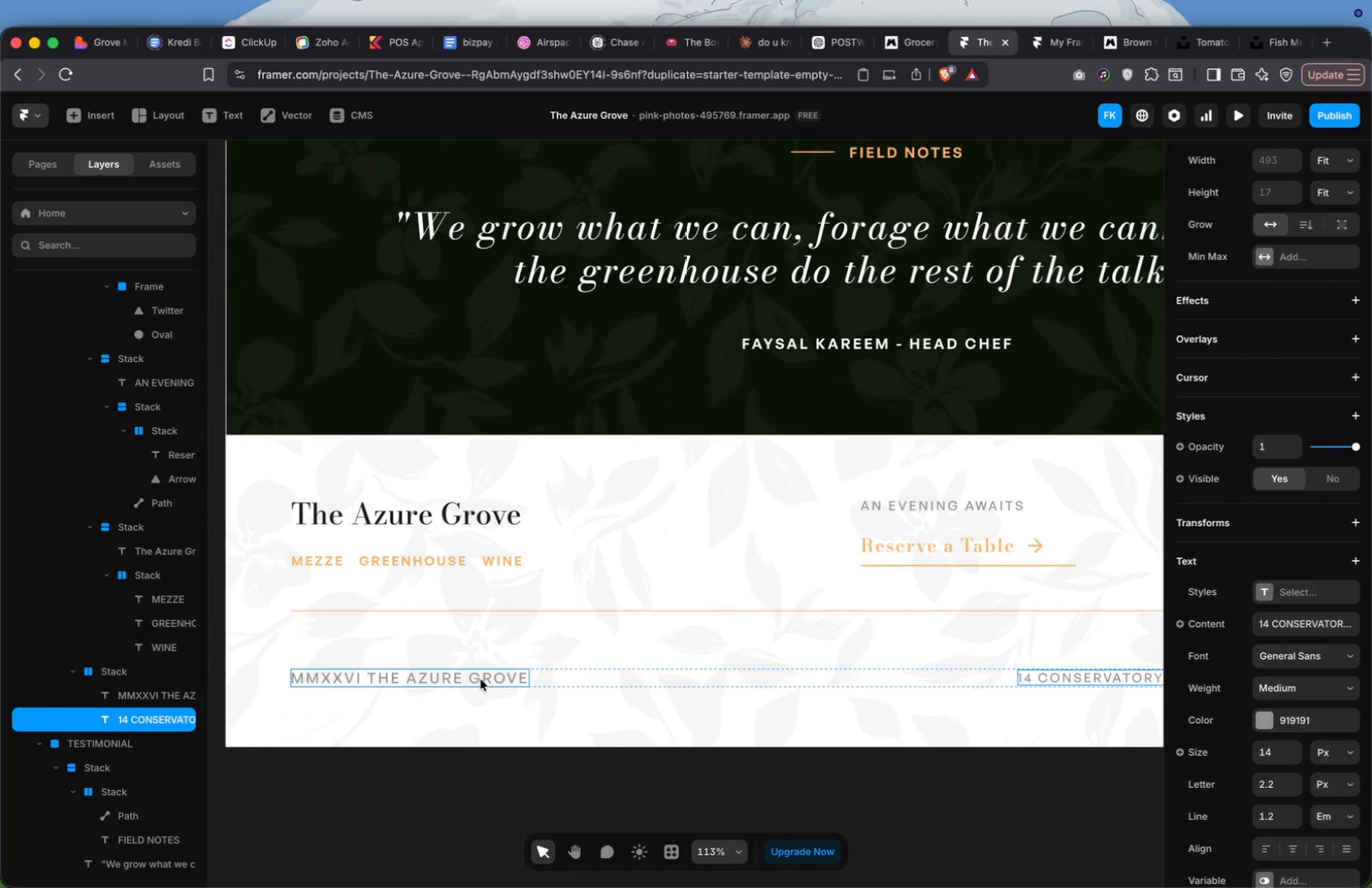 
left_click([481, 679])
 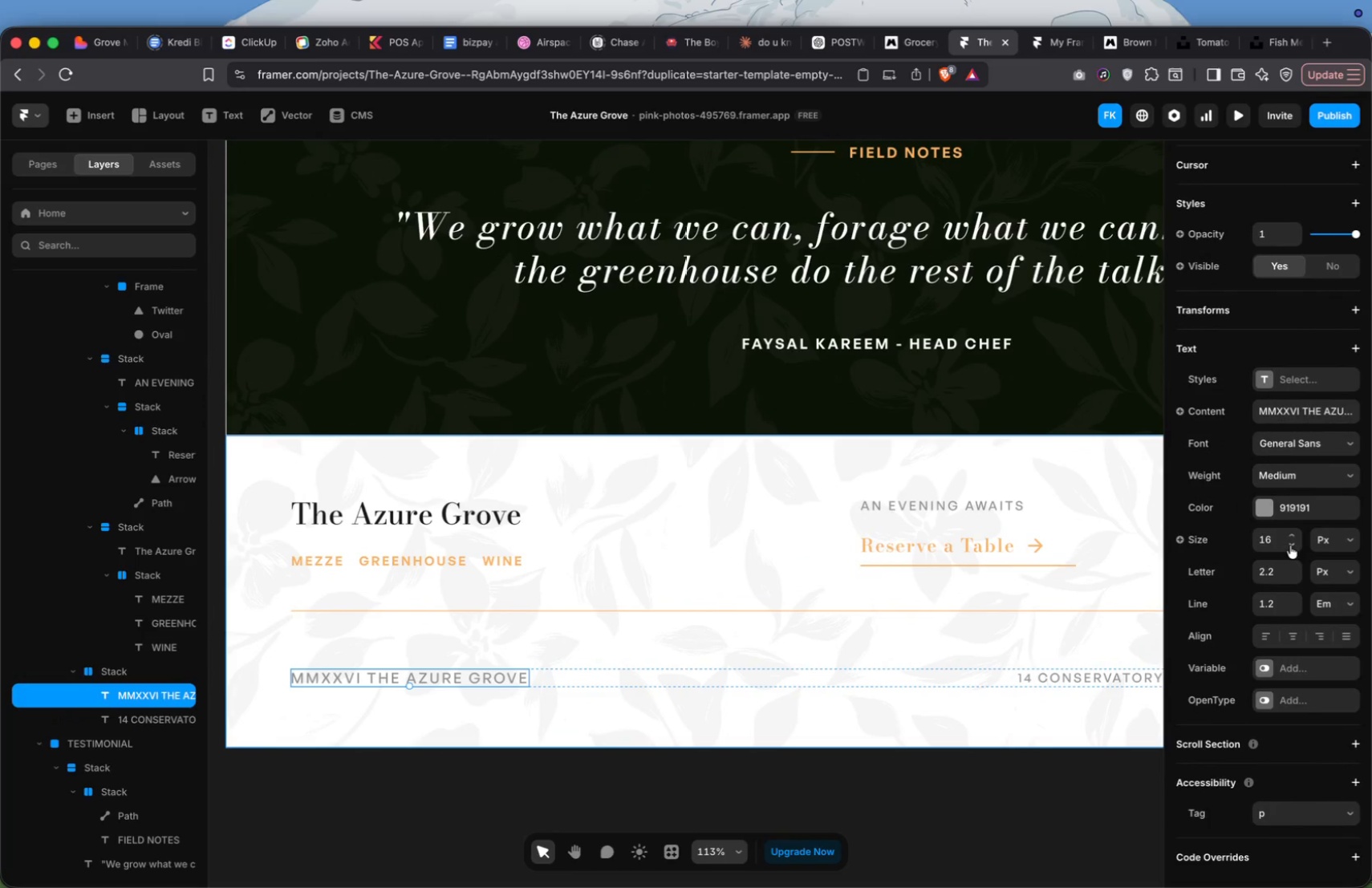 
double_click([1292, 542])
 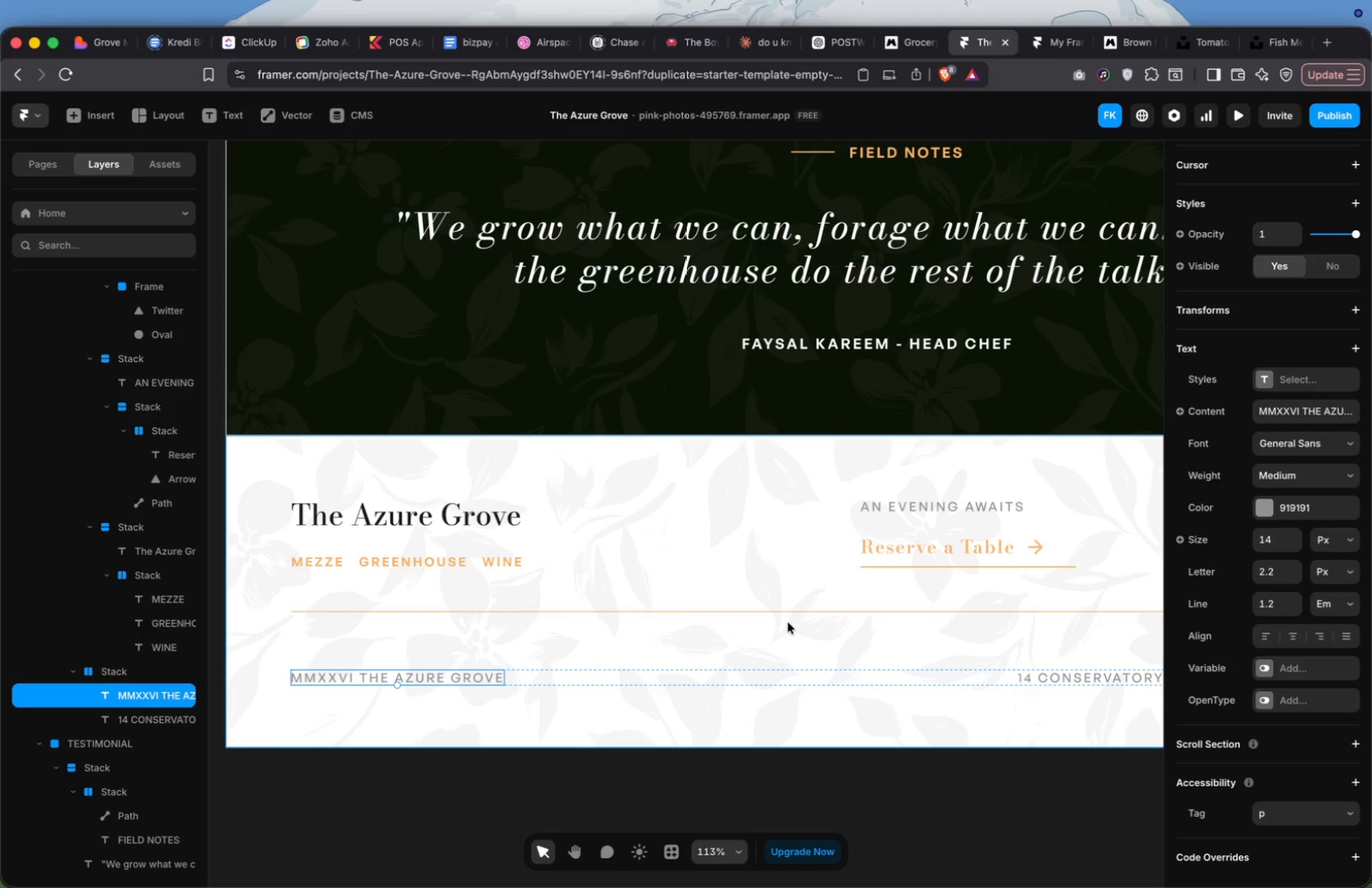 
left_click([789, 622])
 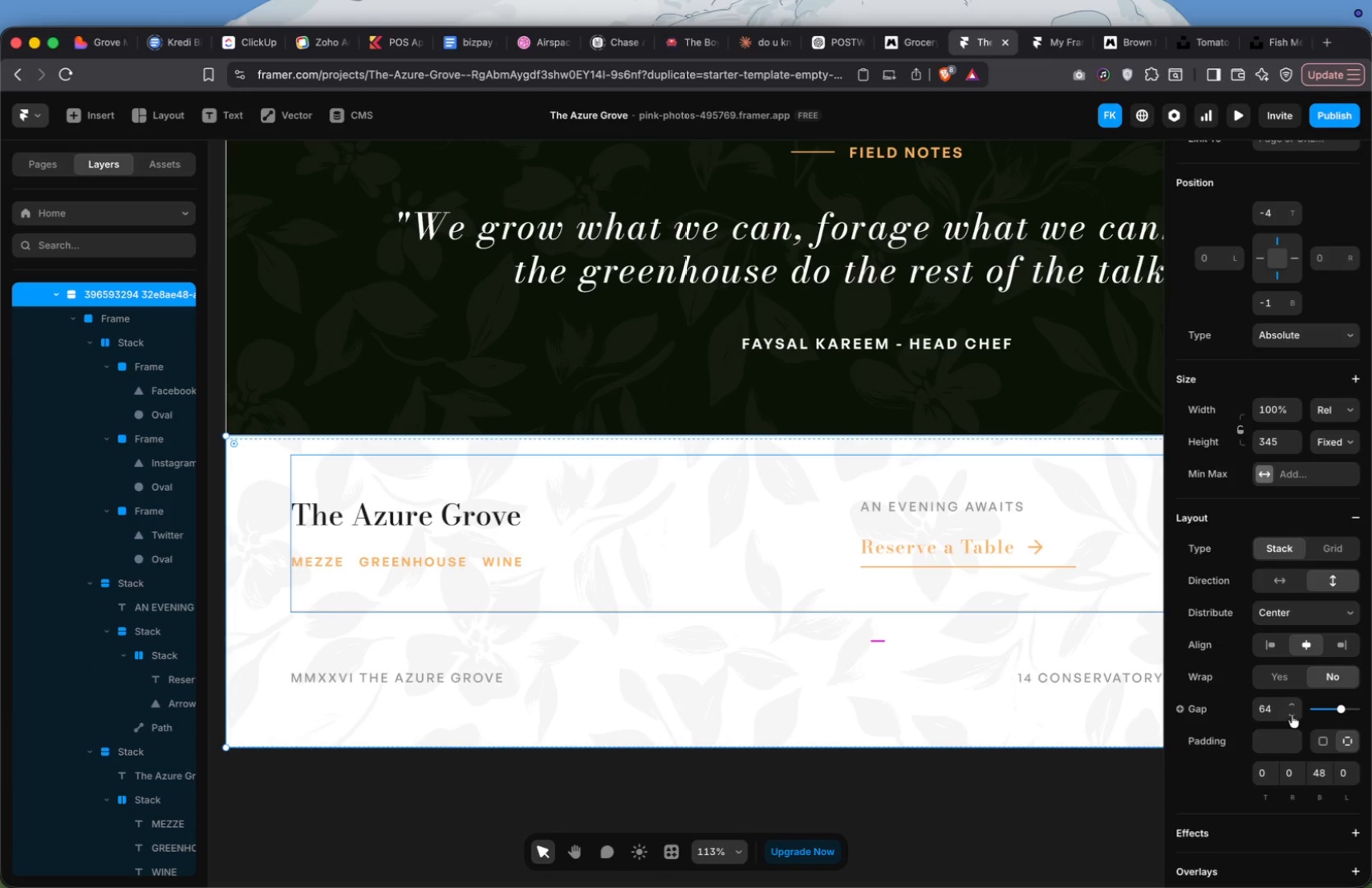 
left_click([1292, 715])
 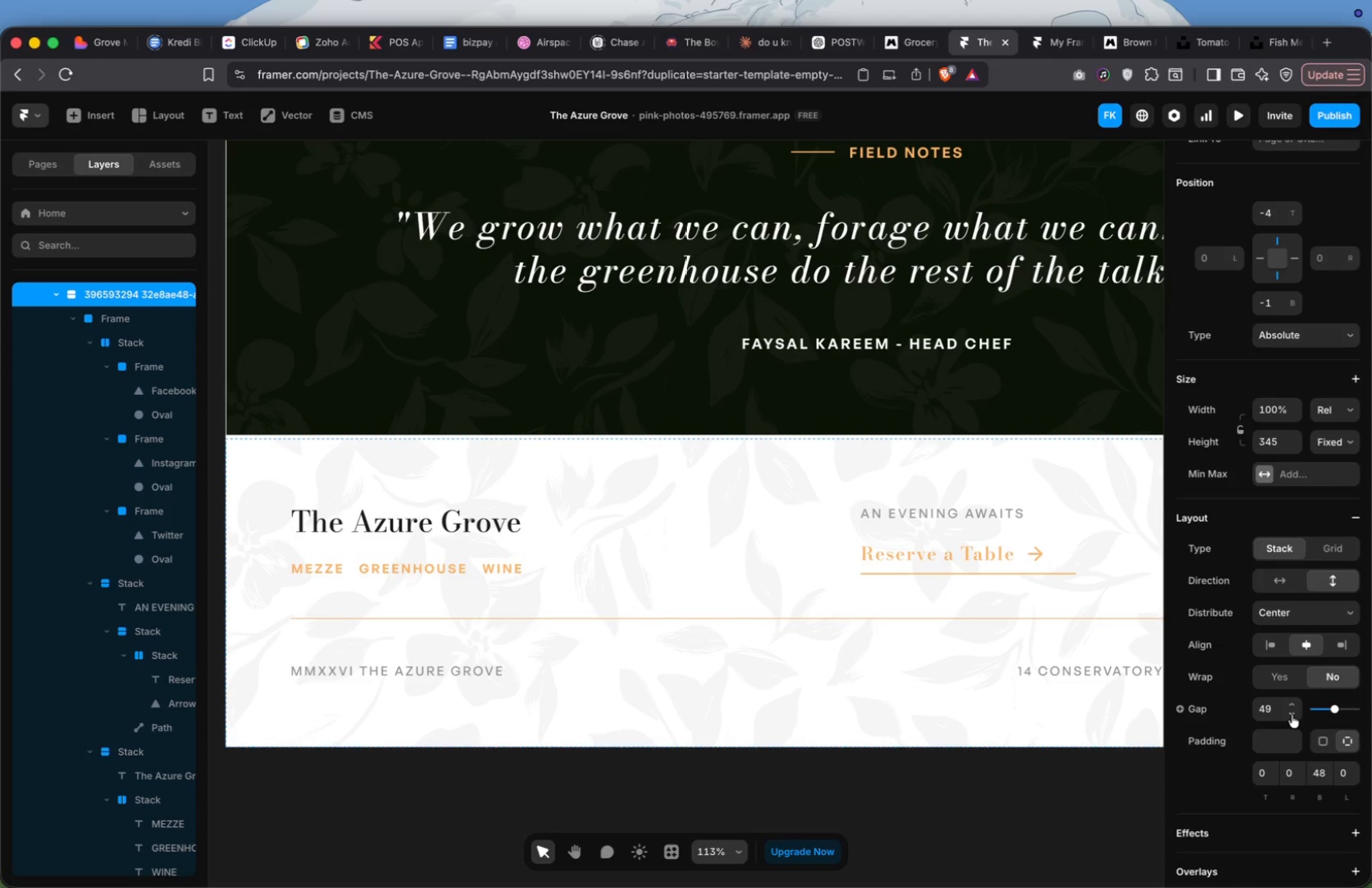 
double_click([1292, 715])
 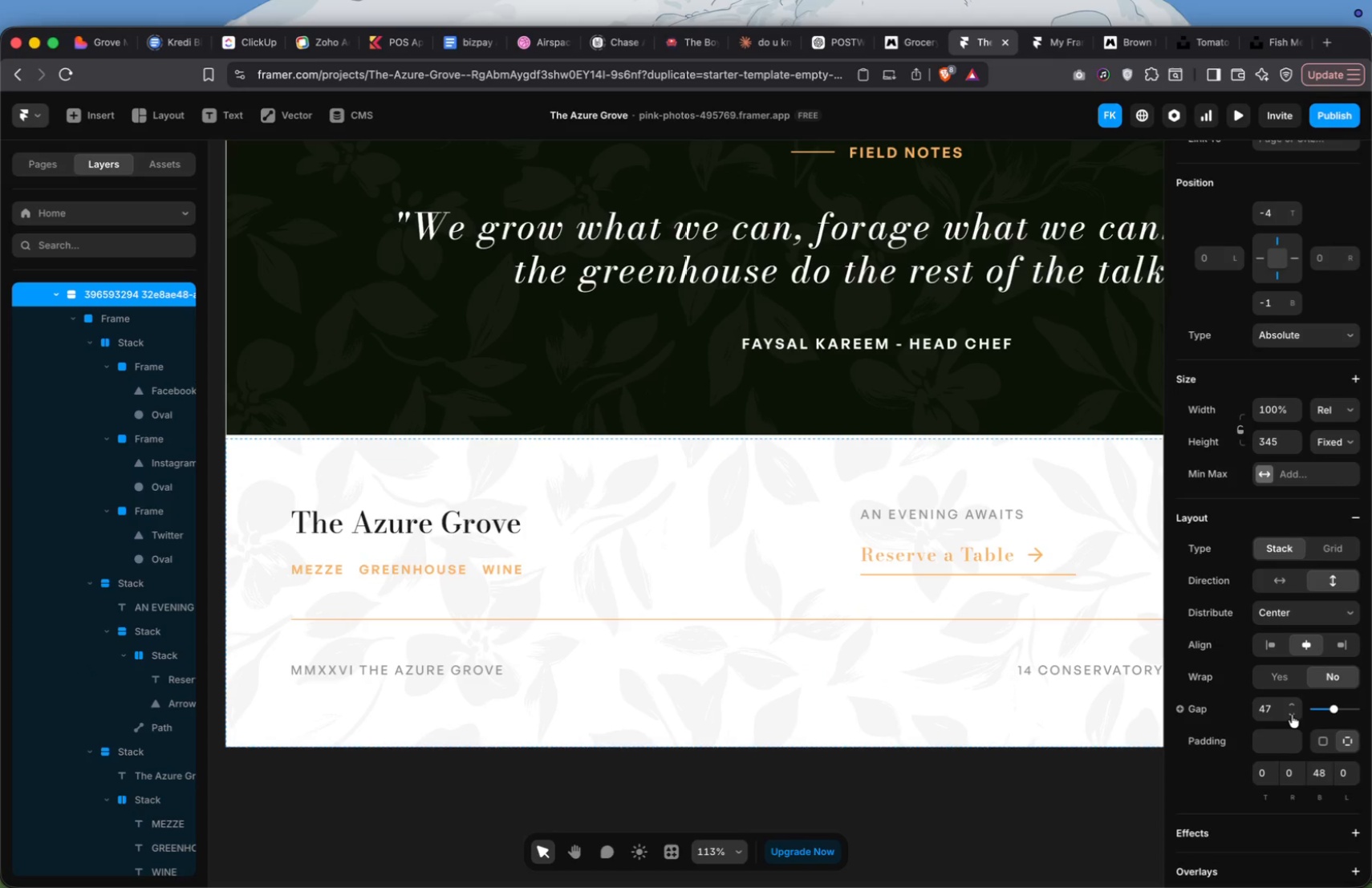 
triple_click([1292, 715])
 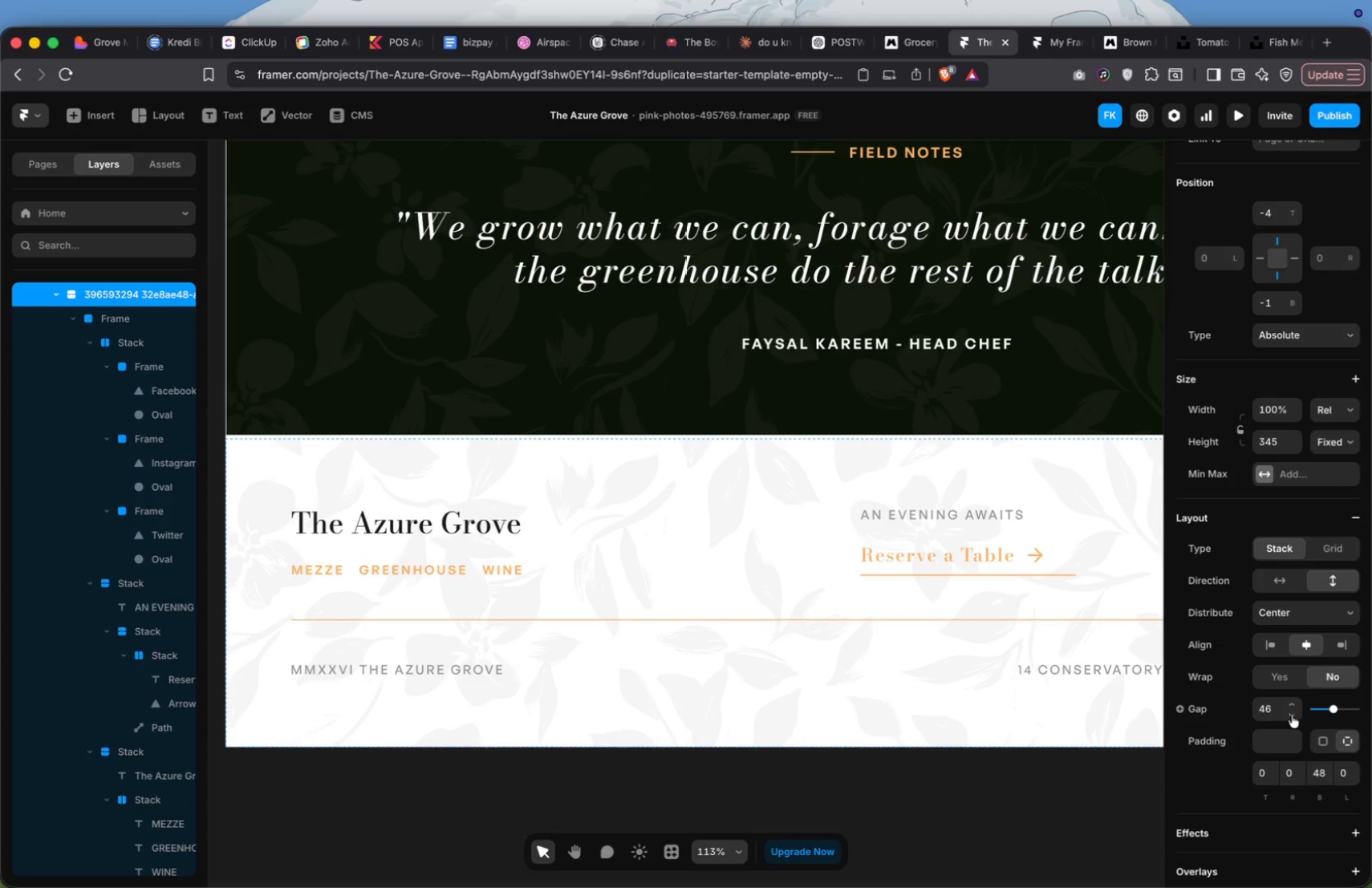 
triple_click([1292, 715])
 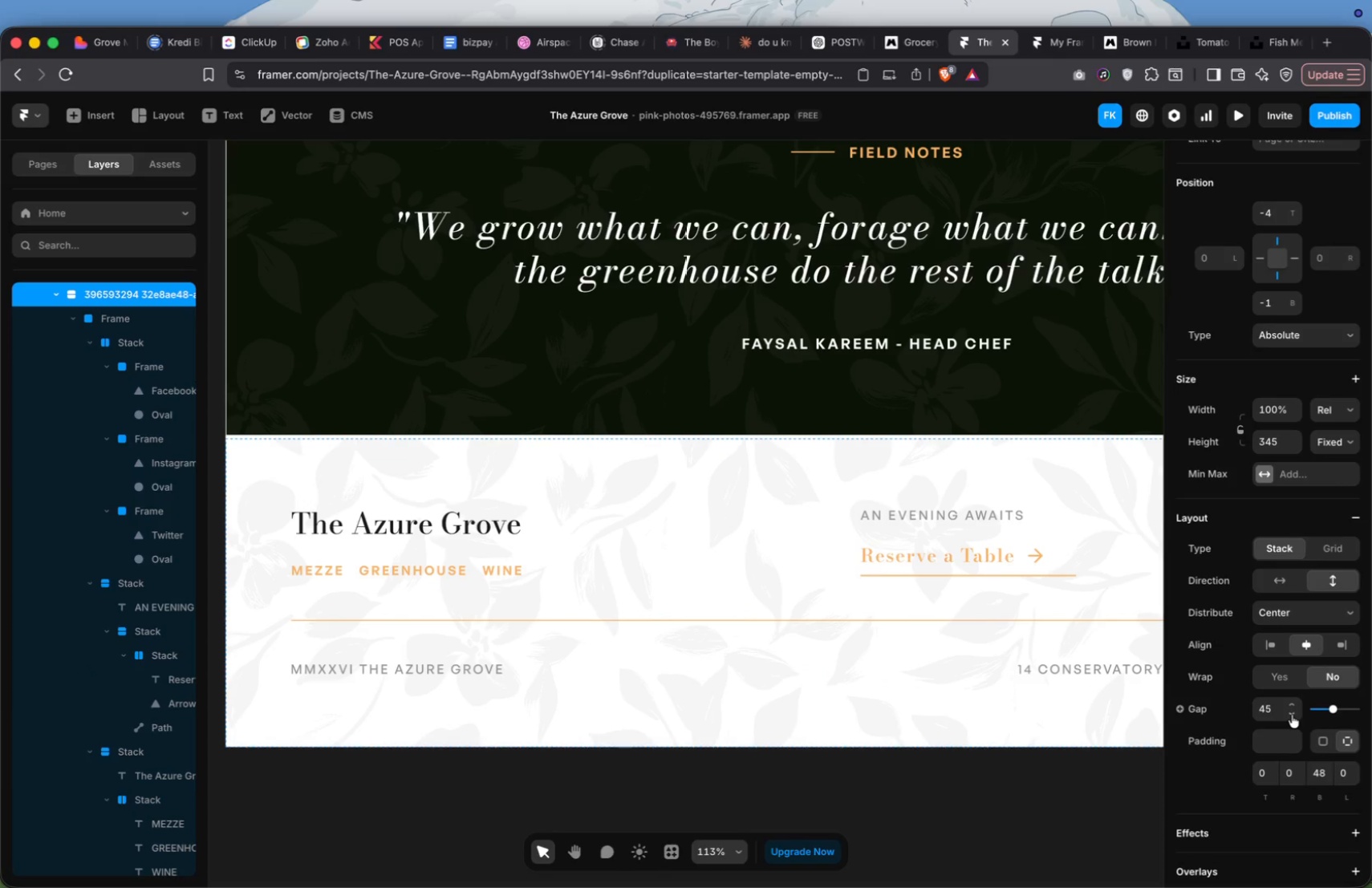 
triple_click([1292, 715])
 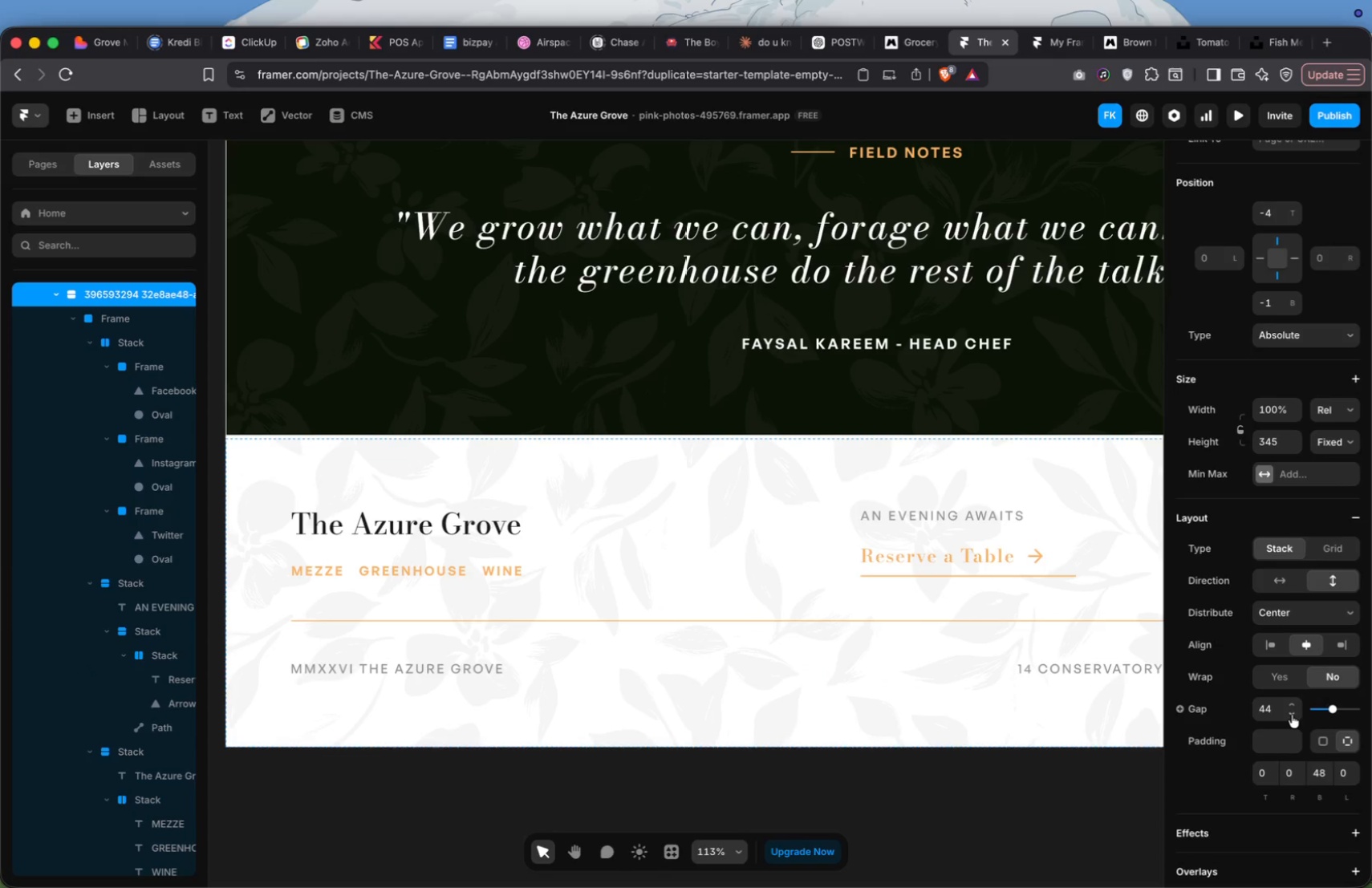 
triple_click([1292, 715])
 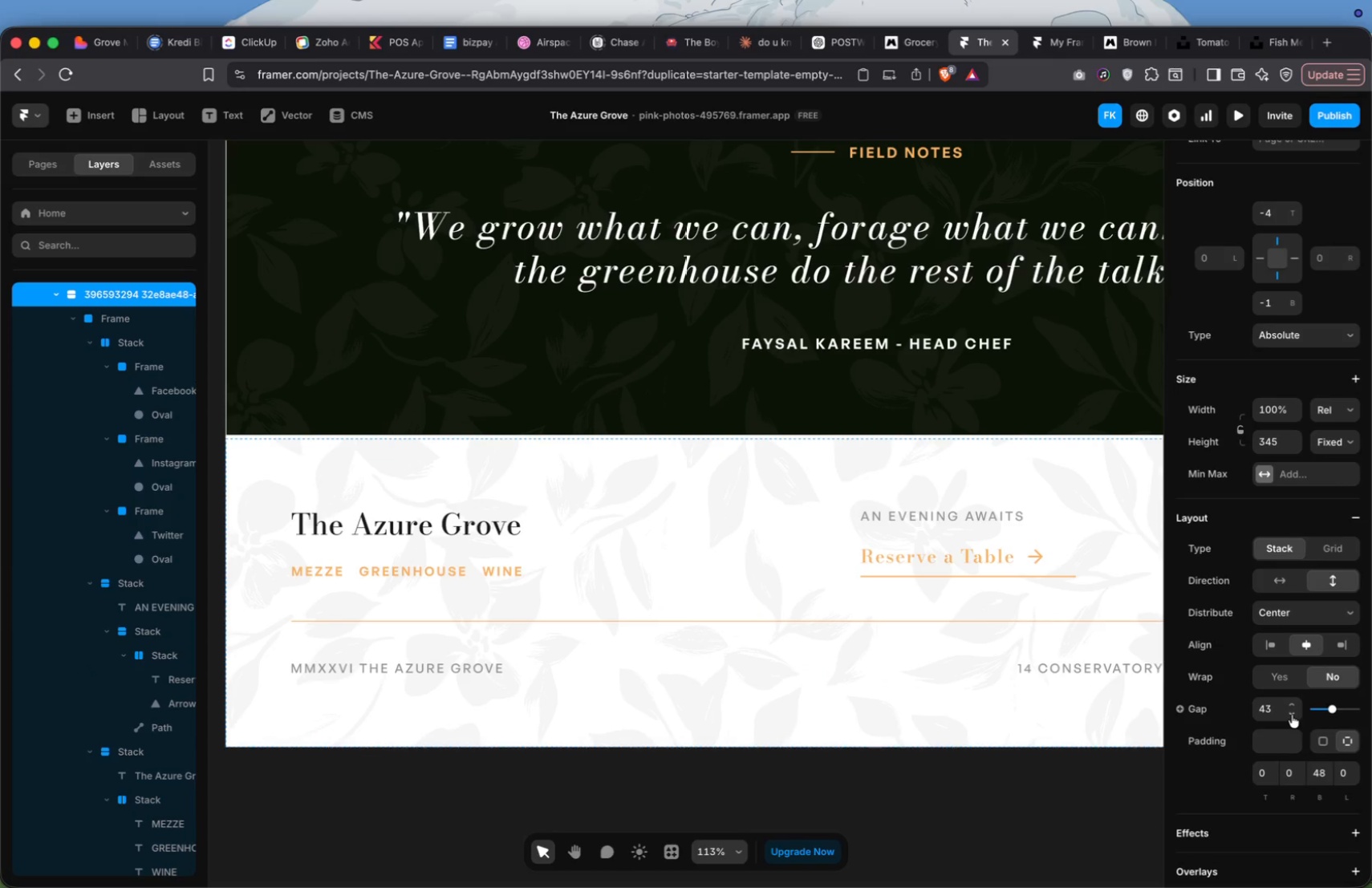 
triple_click([1292, 715])
 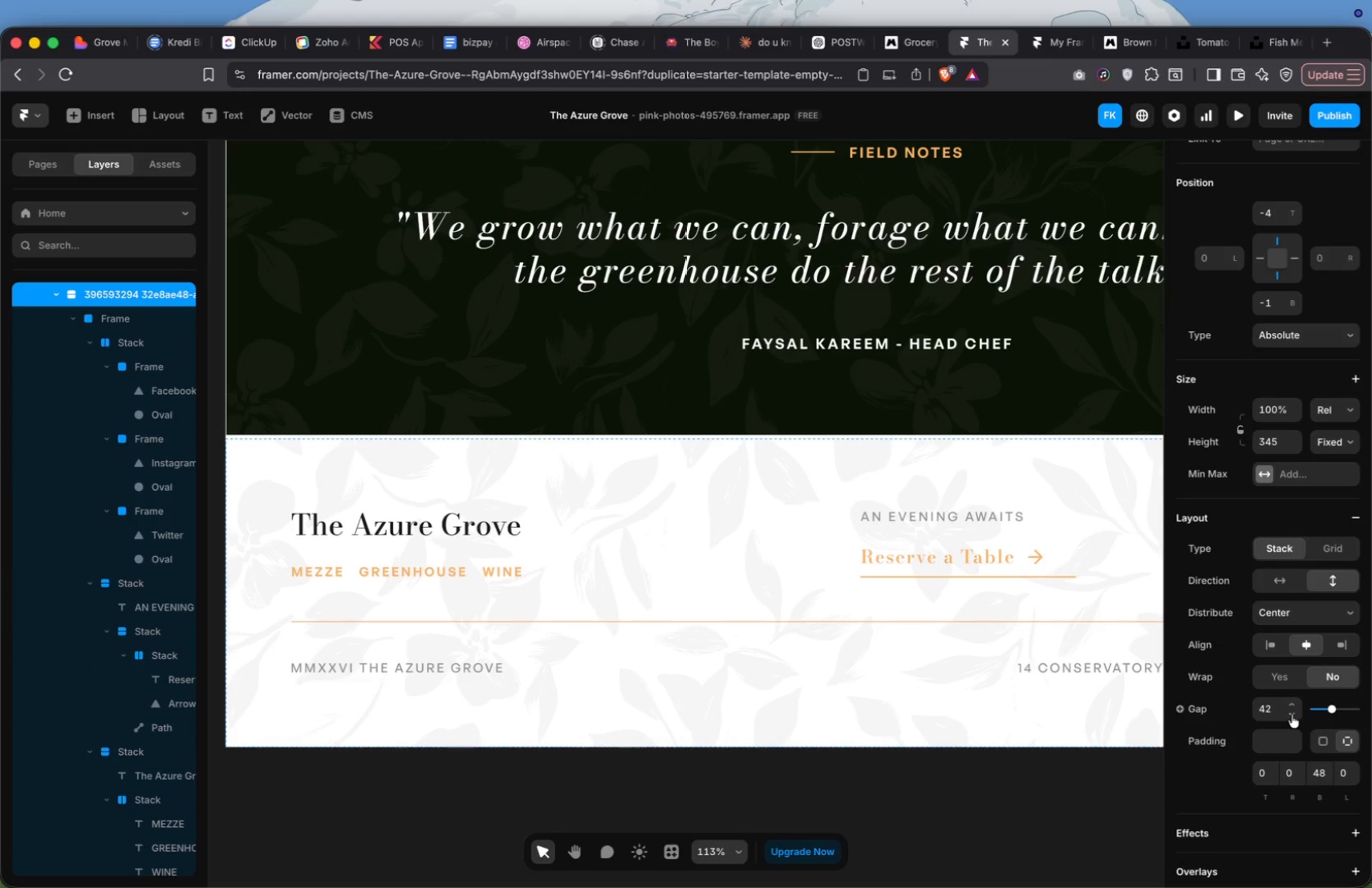 
triple_click([1292, 715])
 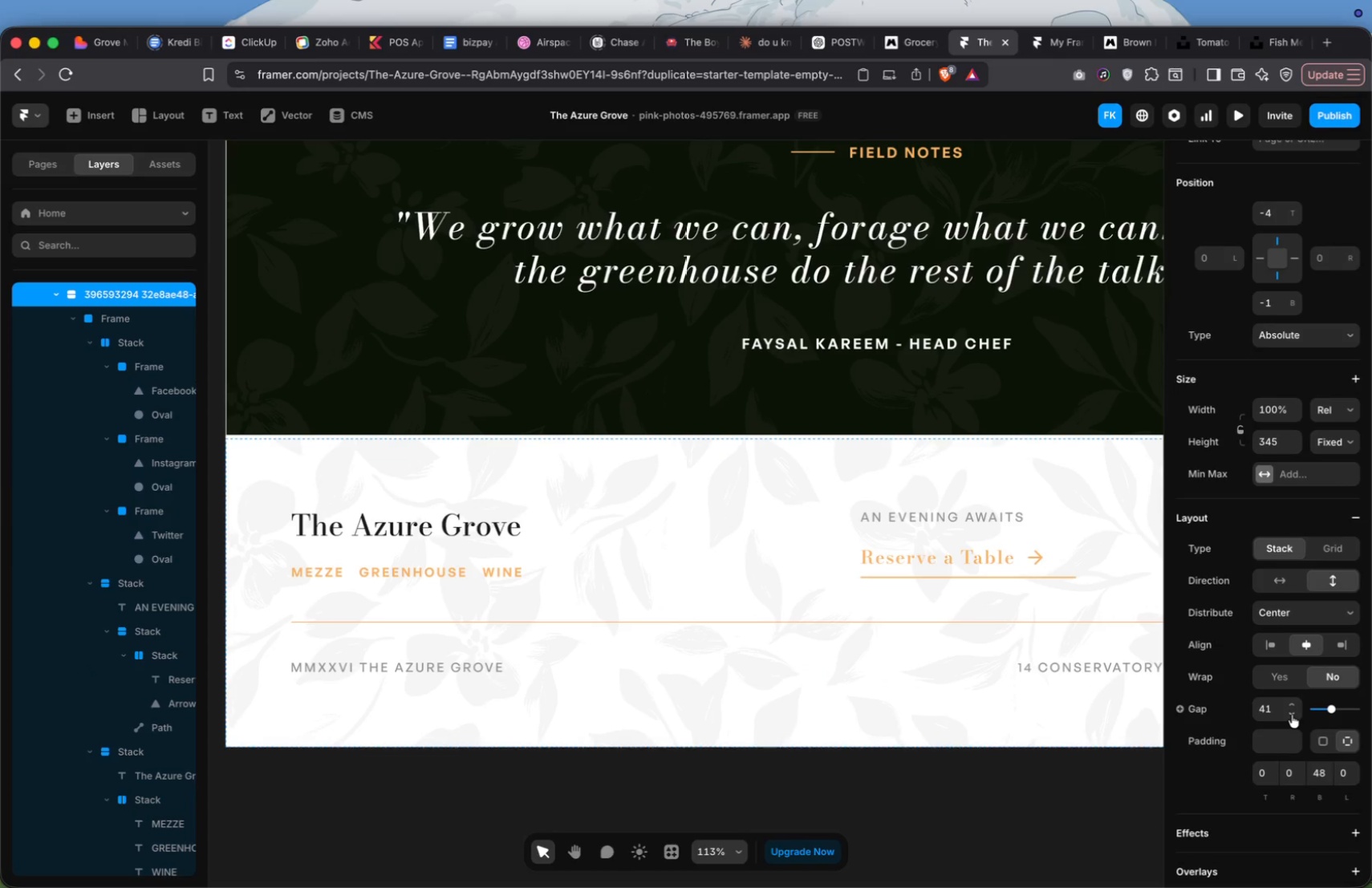 
triple_click([1292, 715])
 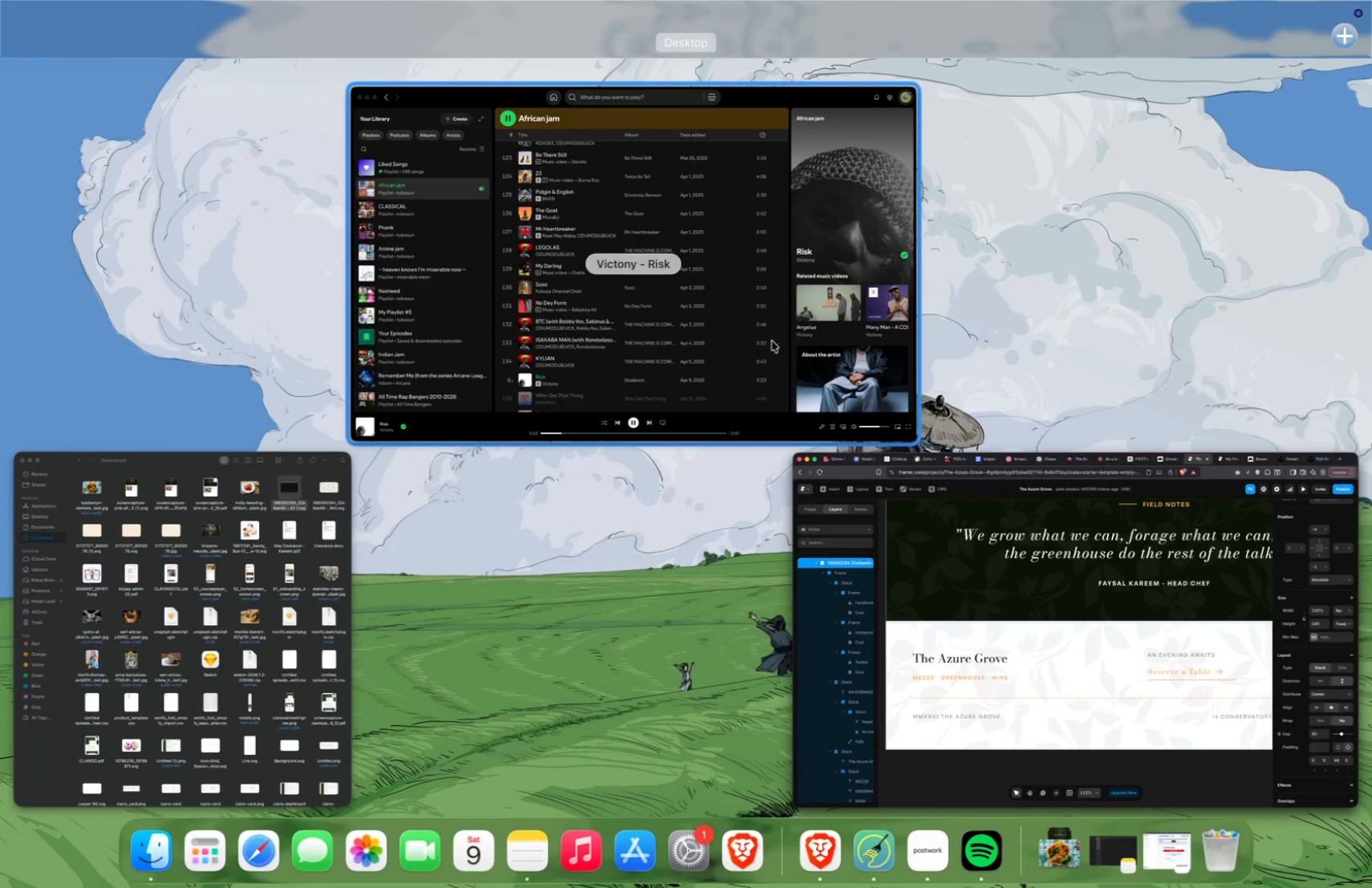 
left_click([765, 299])
 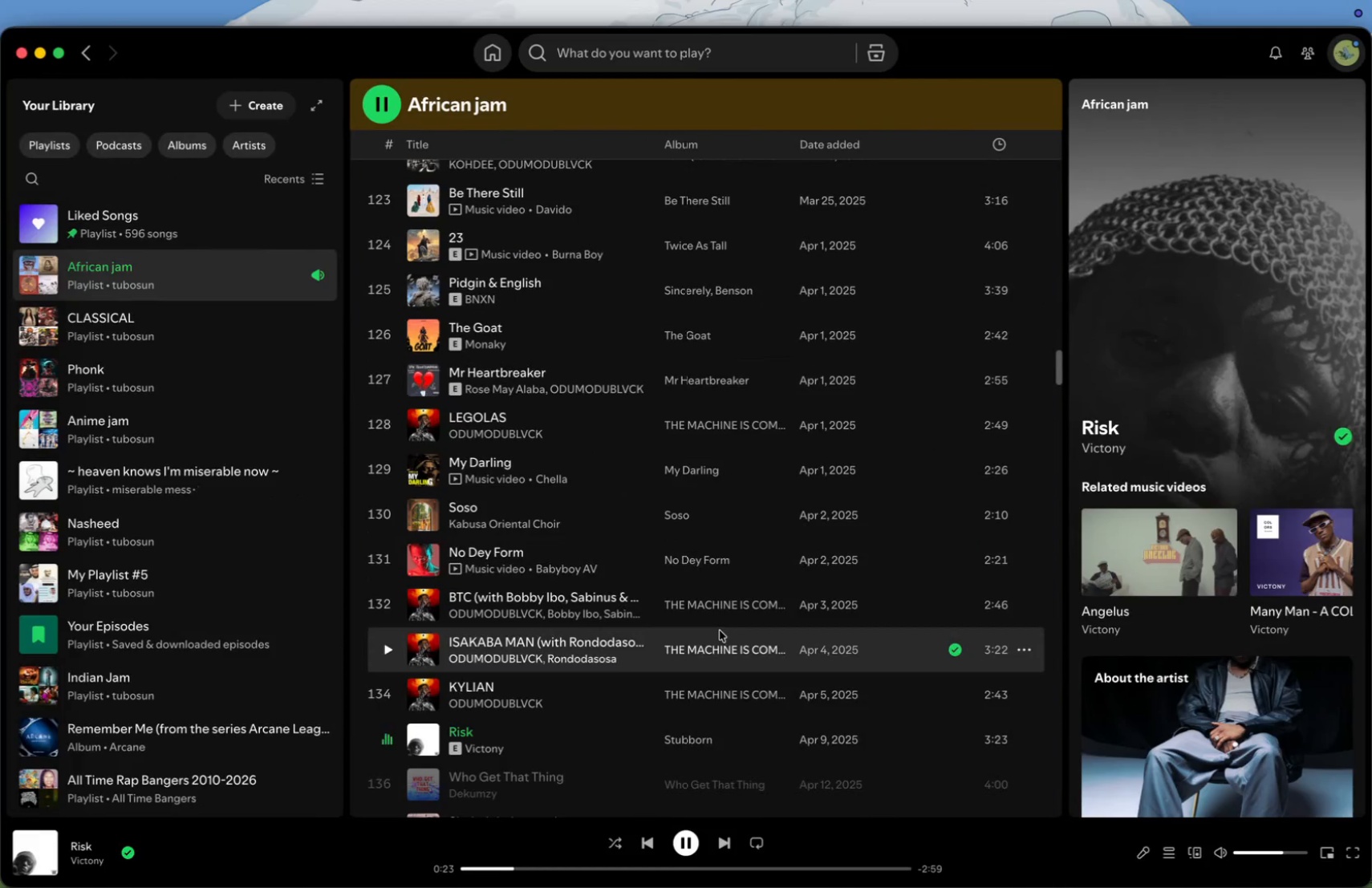 
scroll: coordinate [720, 631], scroll_direction: down, amount: 34.0
 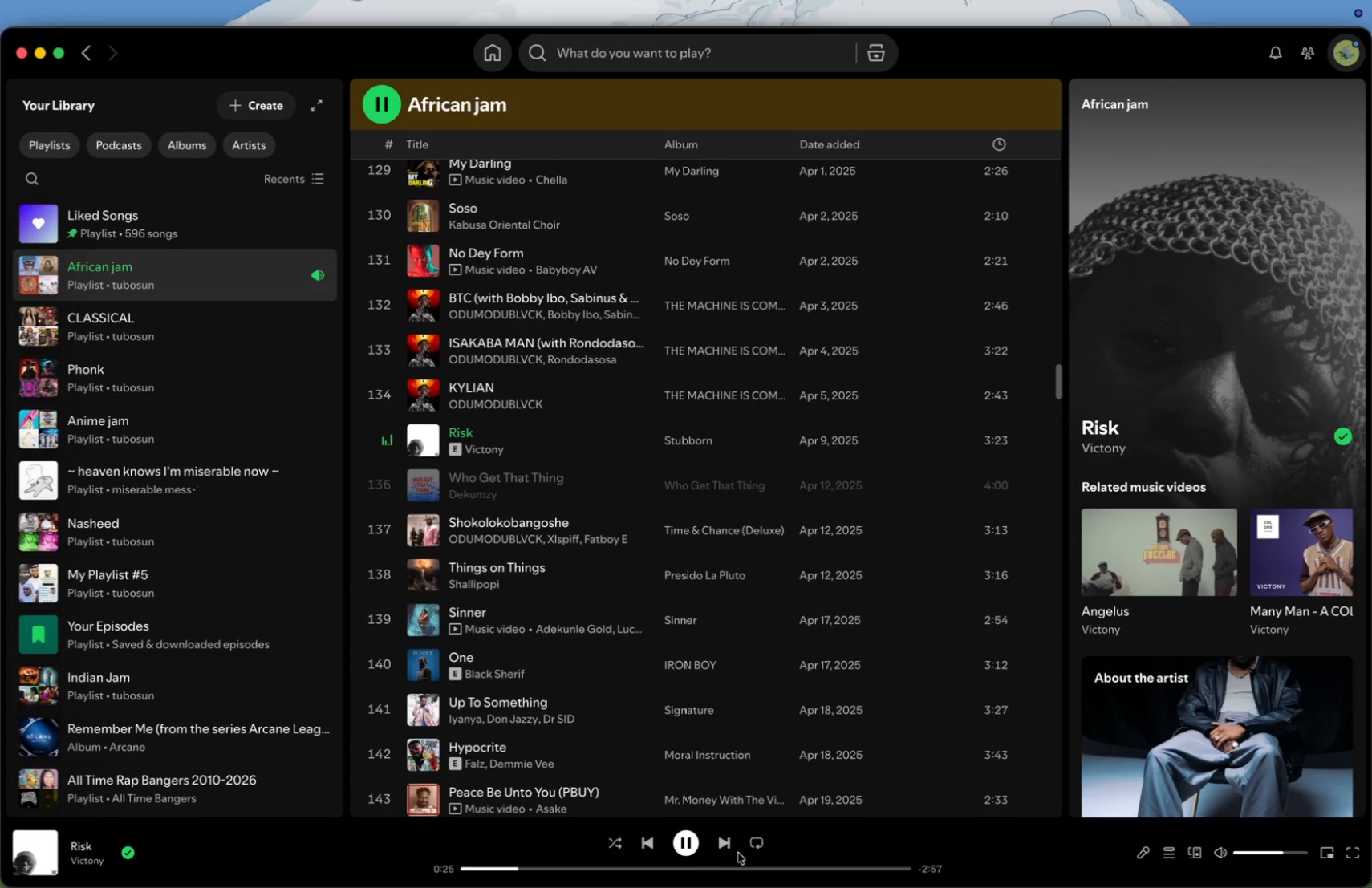 
left_click([722, 848])
 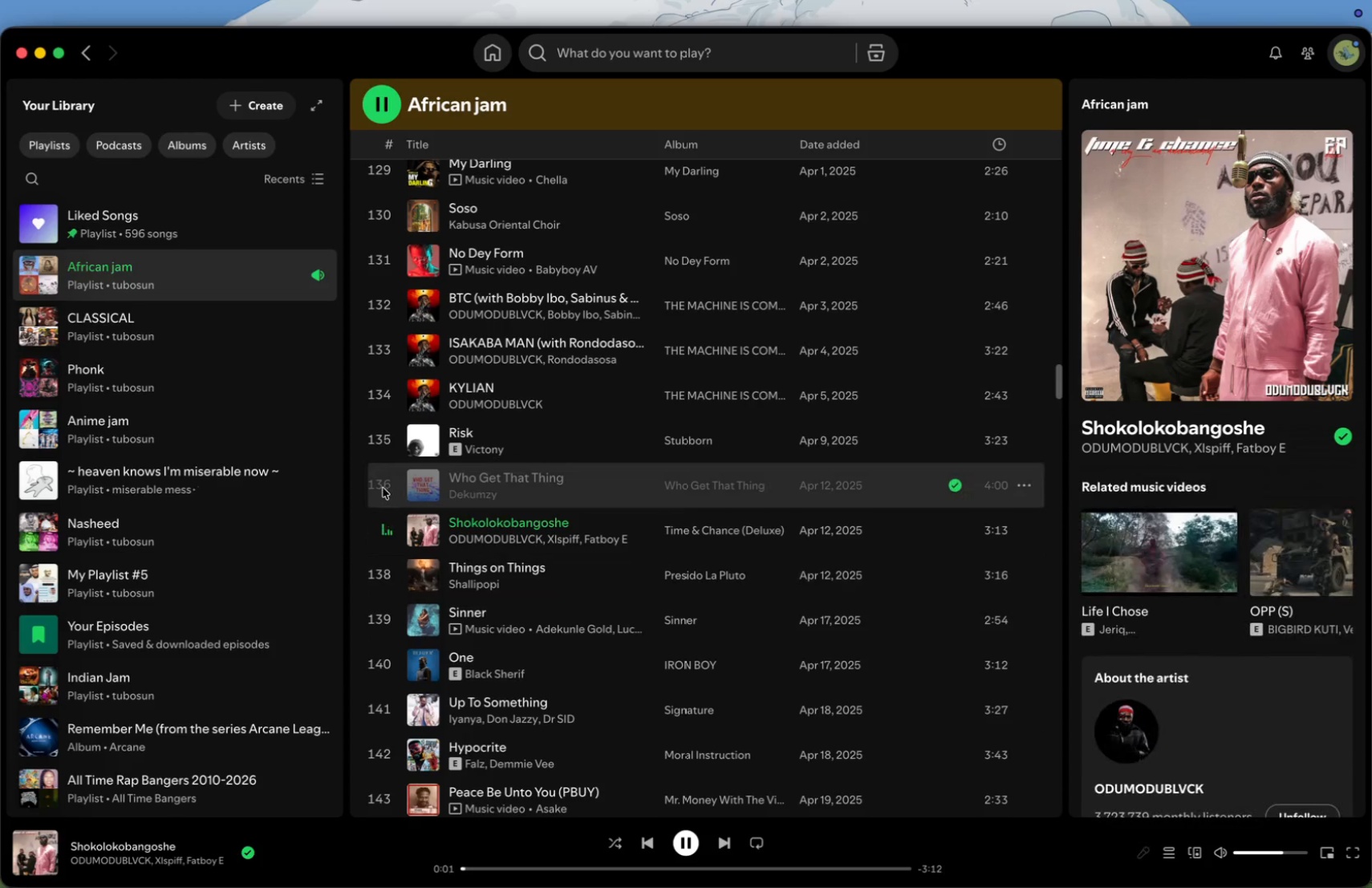 
double_click([383, 487])
 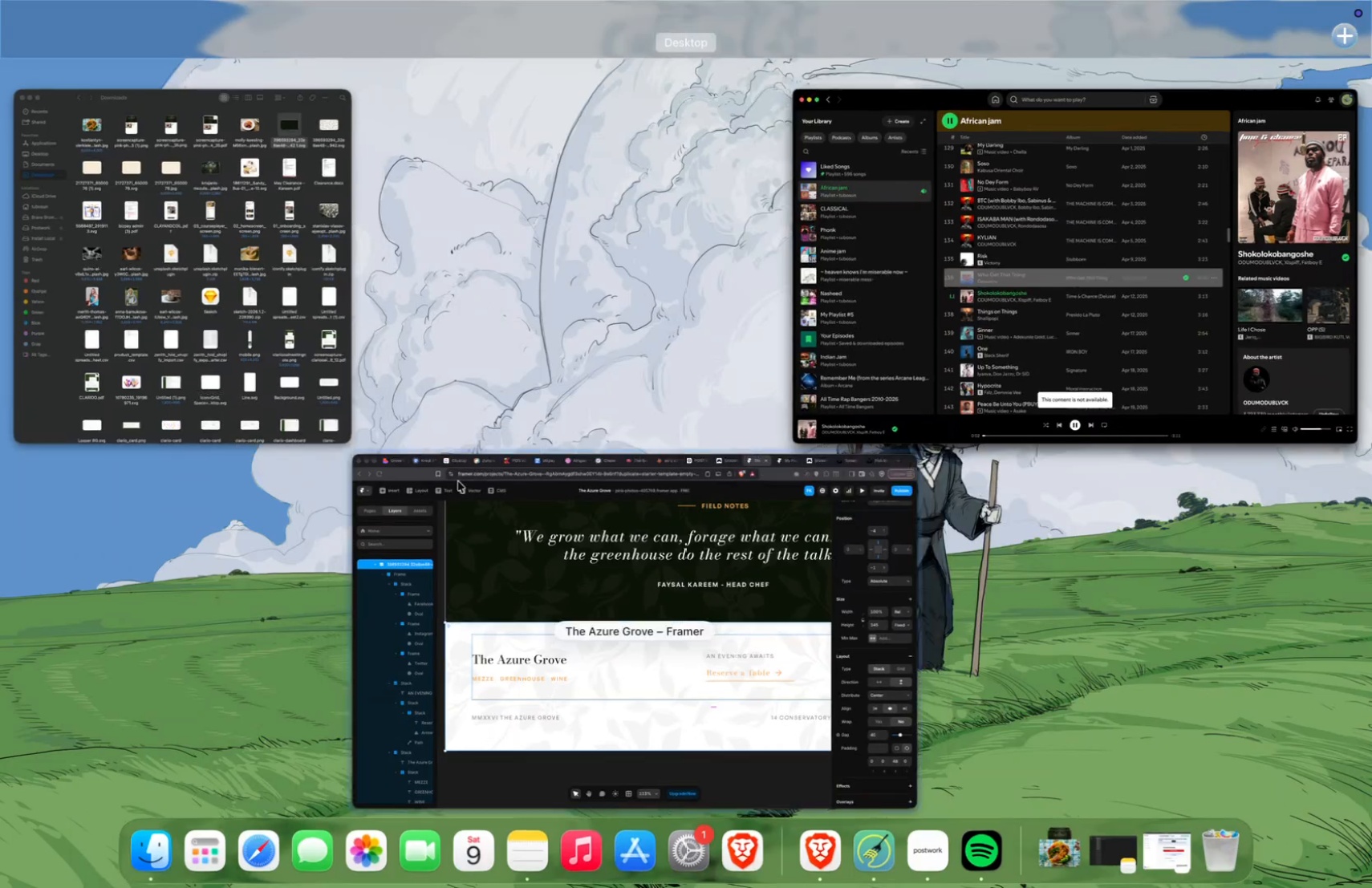 
left_click([688, 642])
 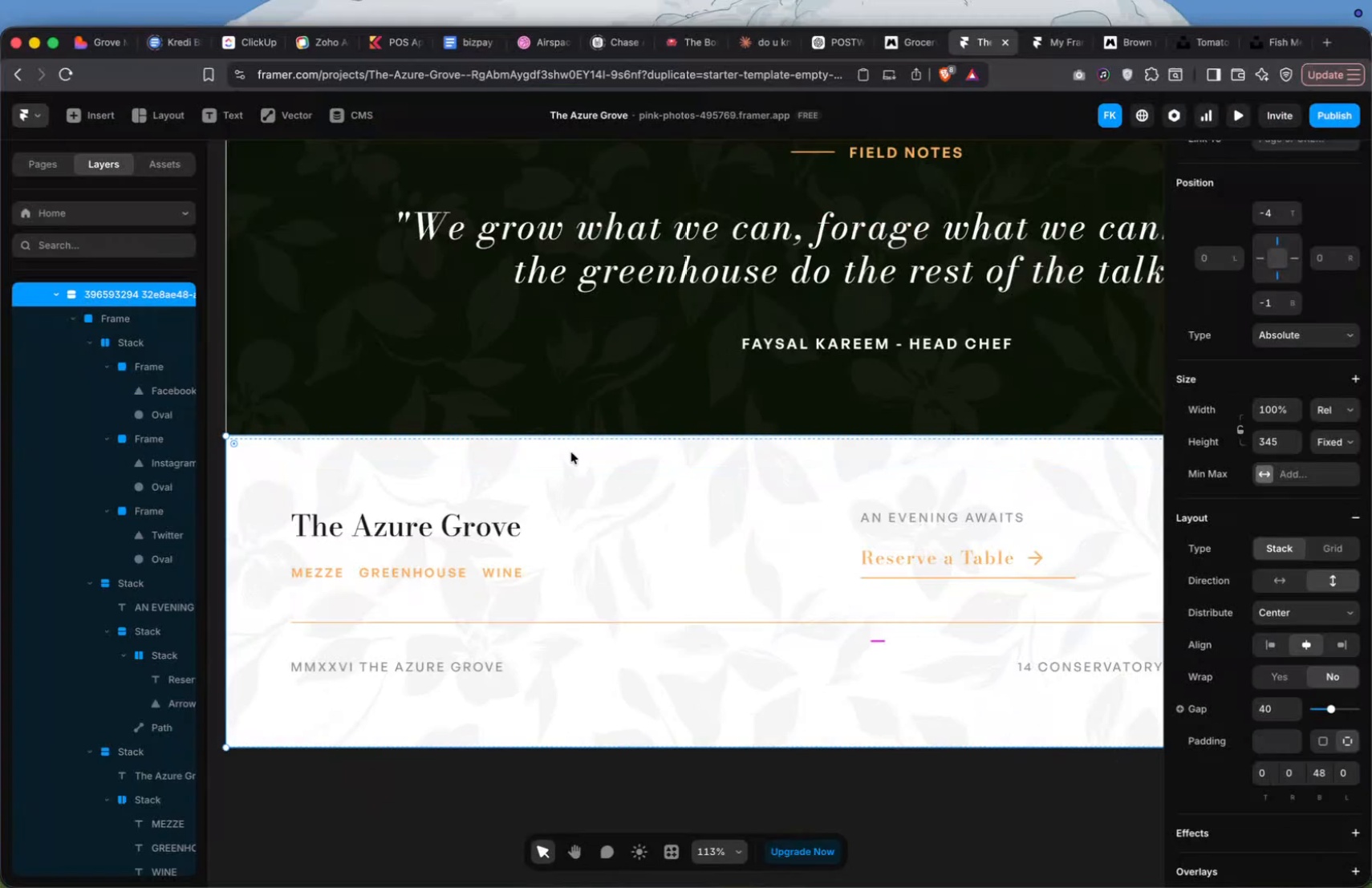 
left_click([571, 452])
 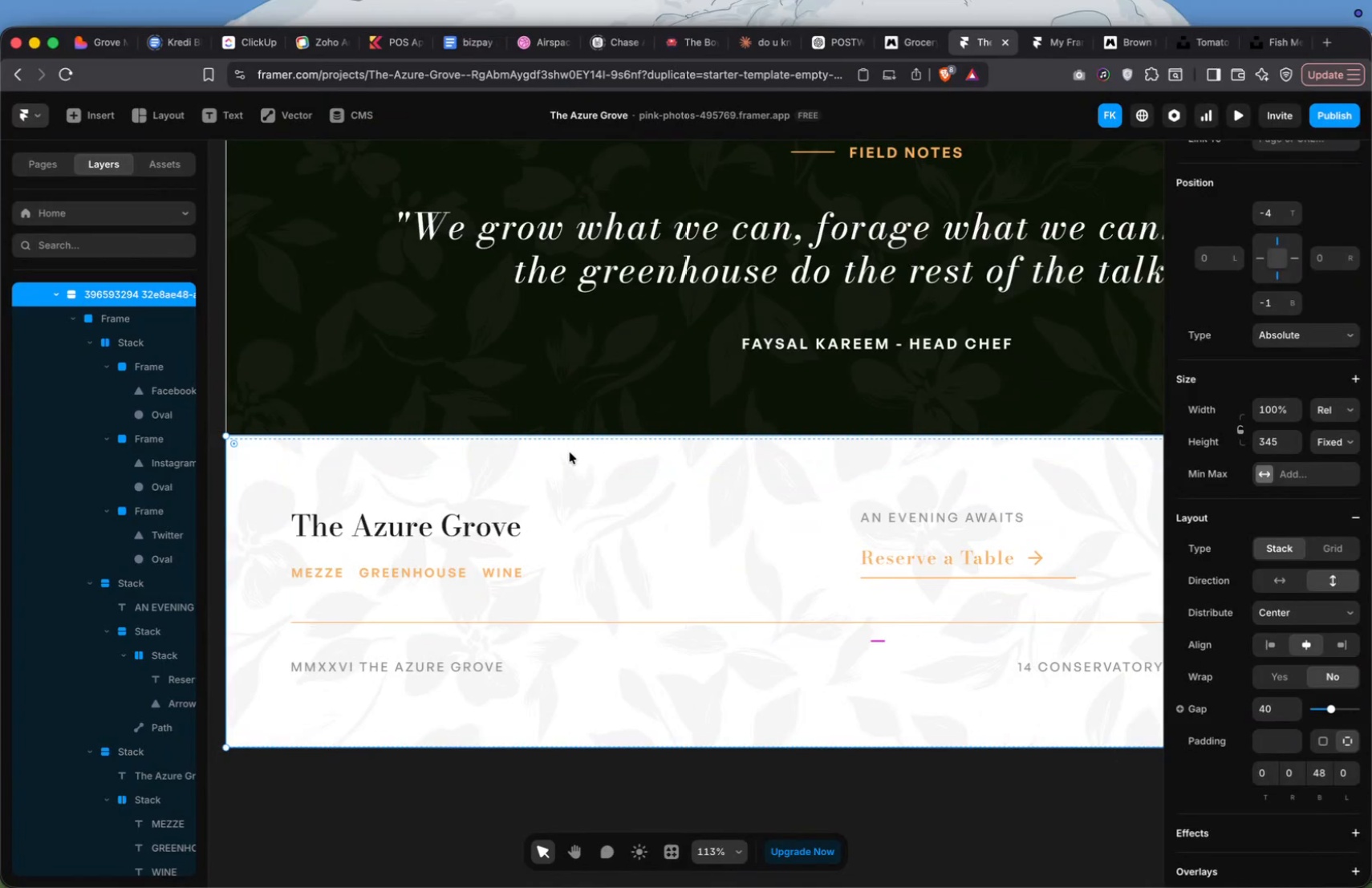 
left_click([570, 452])
 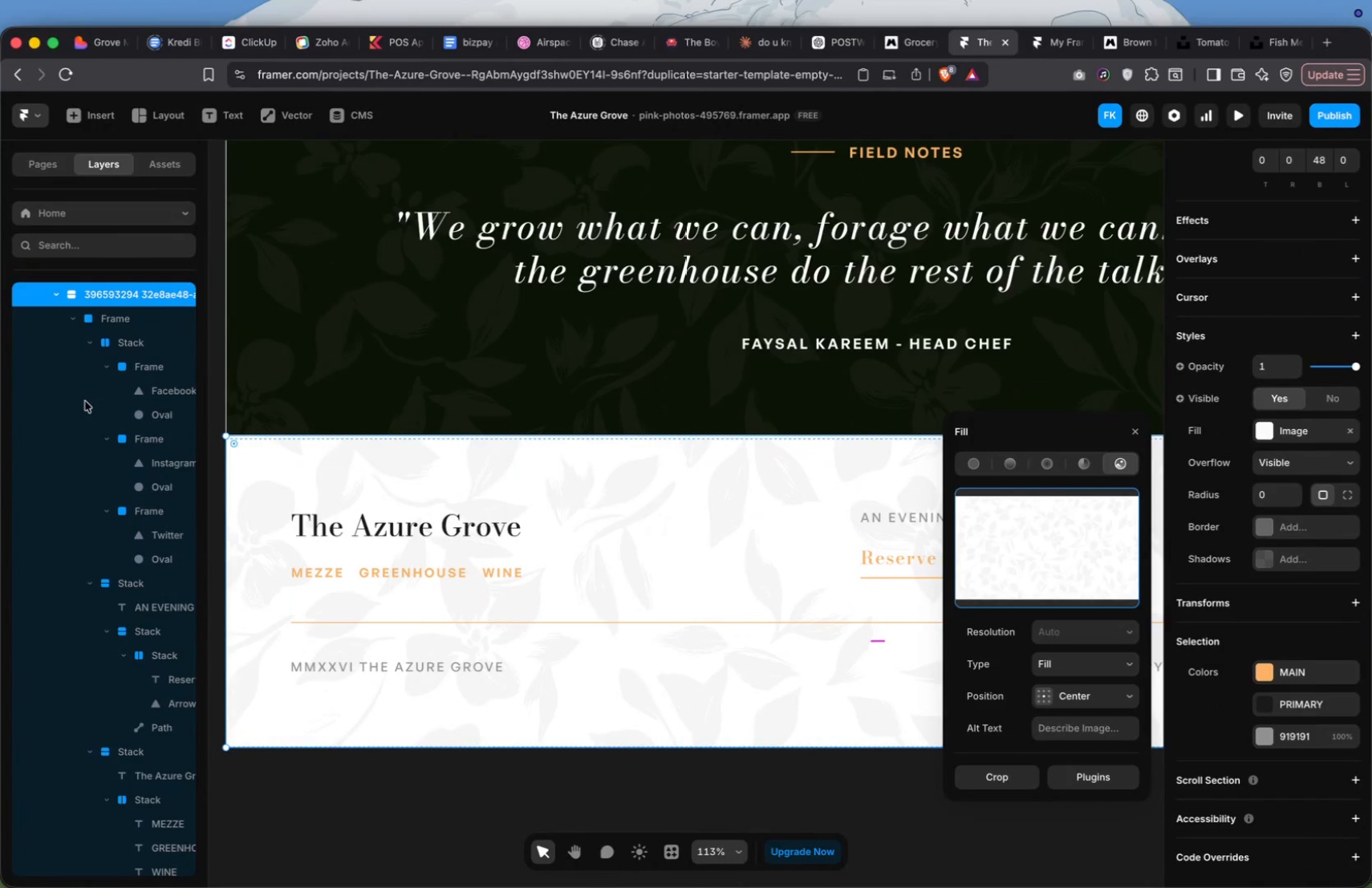 
scroll: coordinate [99, 343], scroll_direction: up, amount: 11.0
 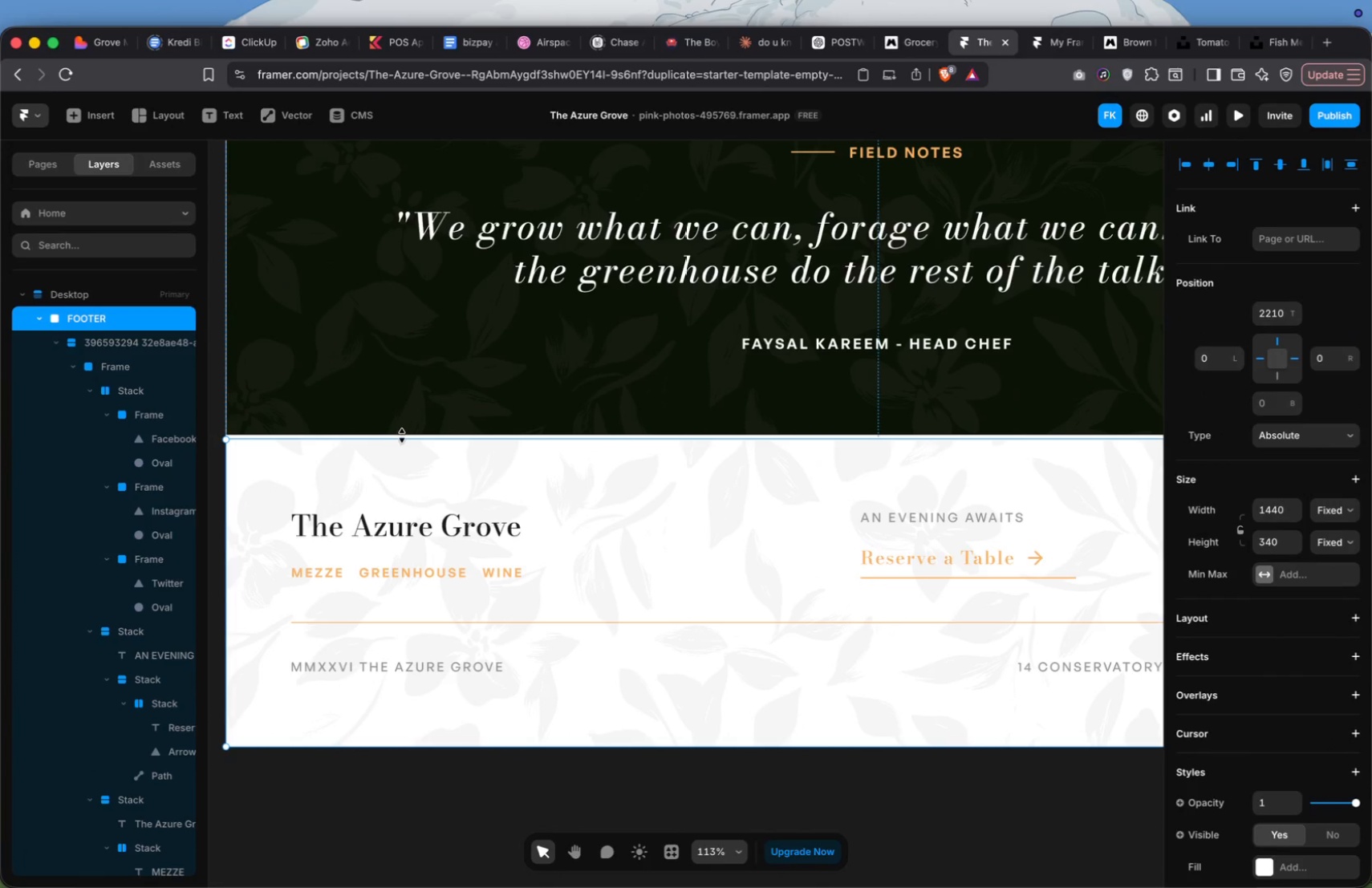 
left_click_drag(start_coordinate=[402, 436], to_coordinate=[394, 511])
 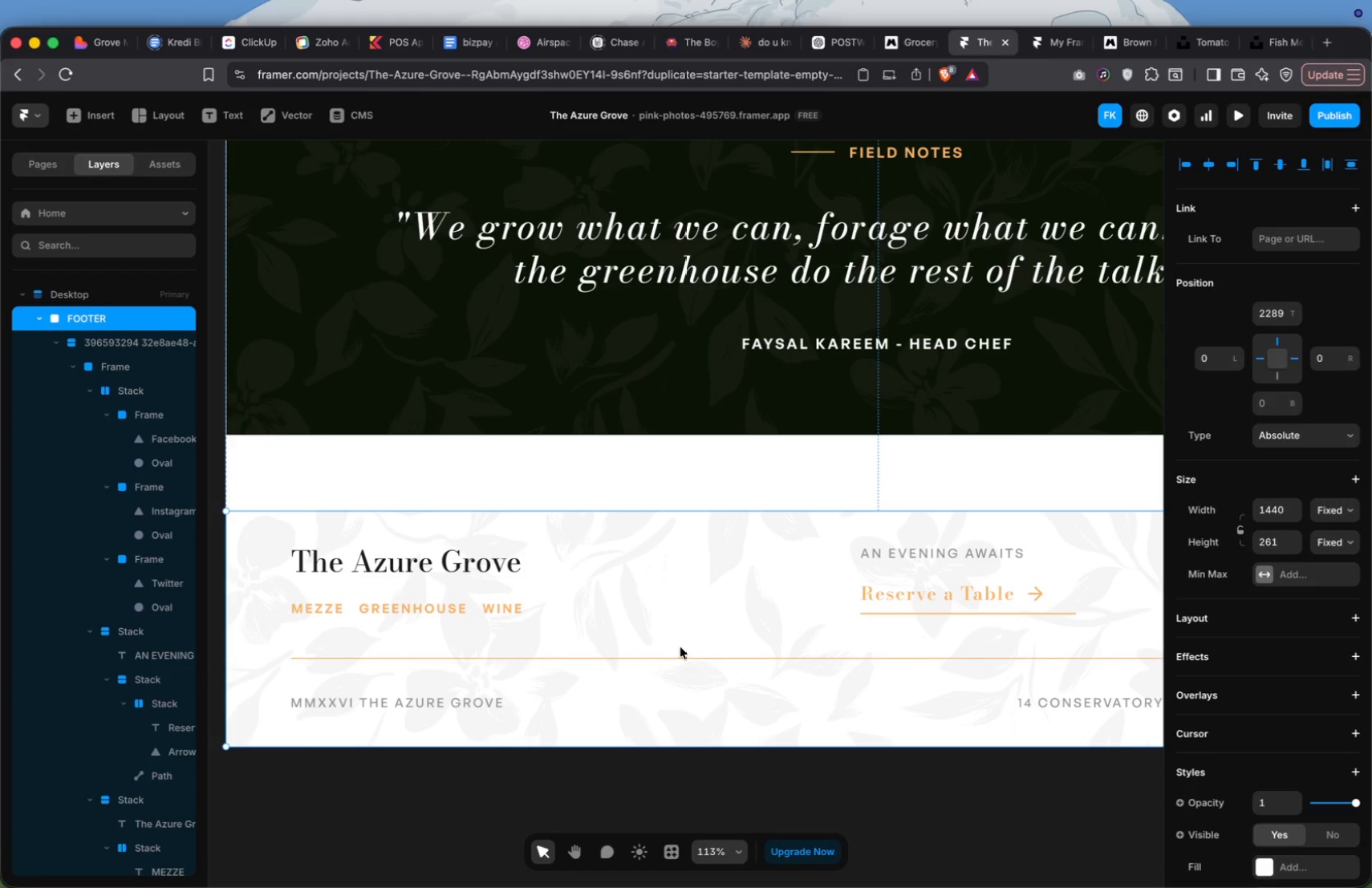 
double_click([680, 647])
 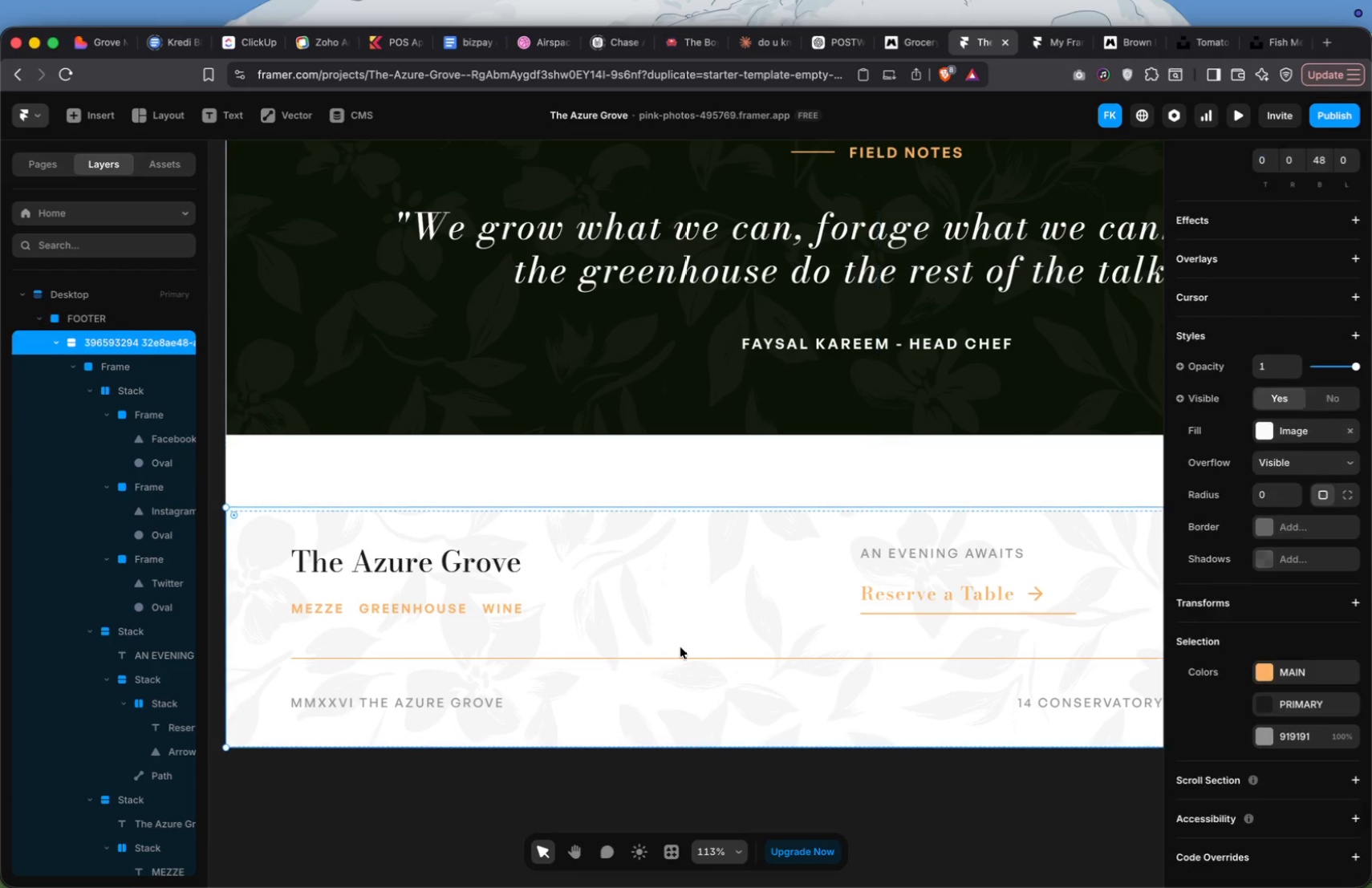 
triple_click([680, 647])
 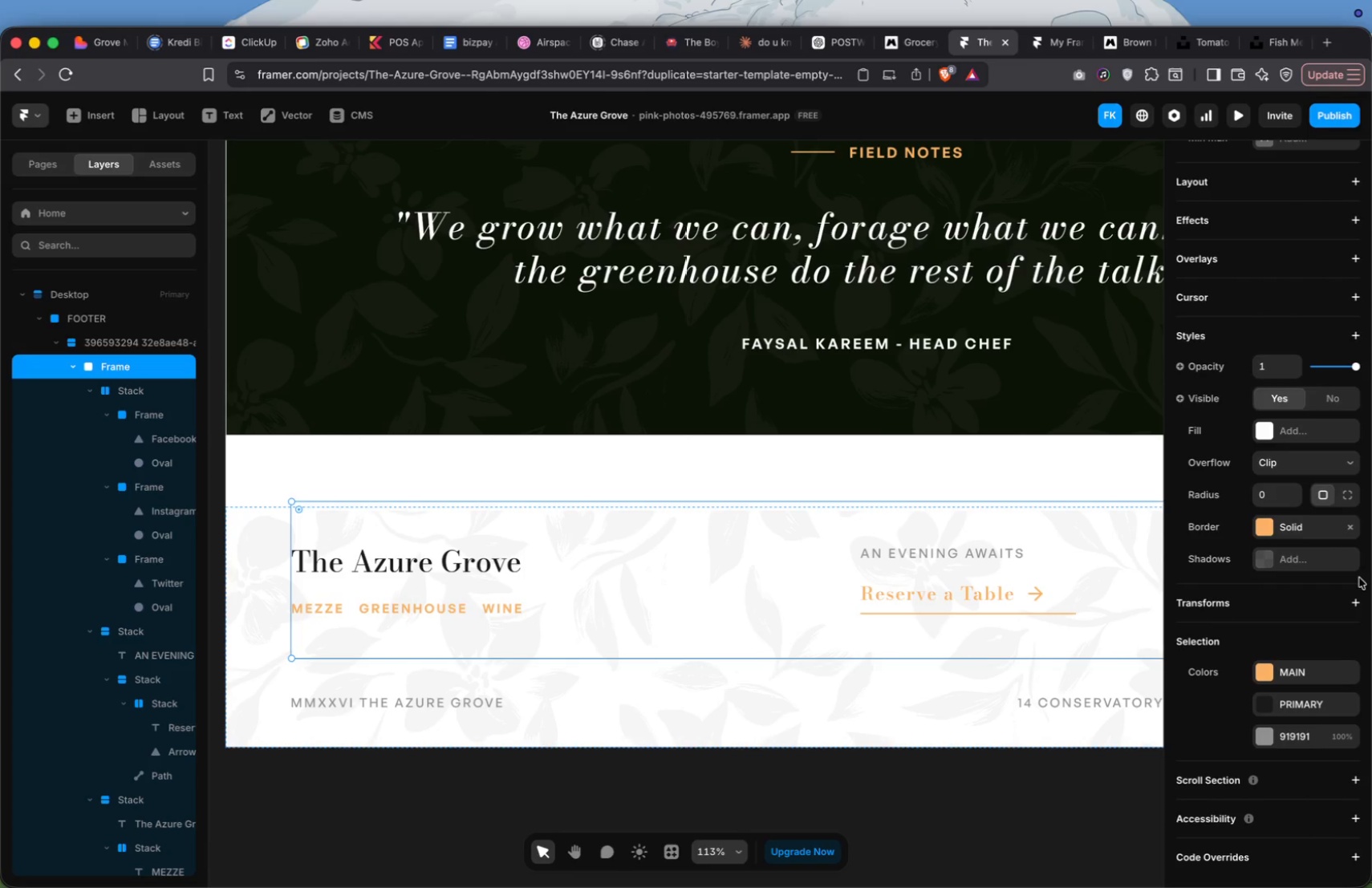 
scroll: coordinate [725, 480], scroll_direction: down, amount: 210.0
 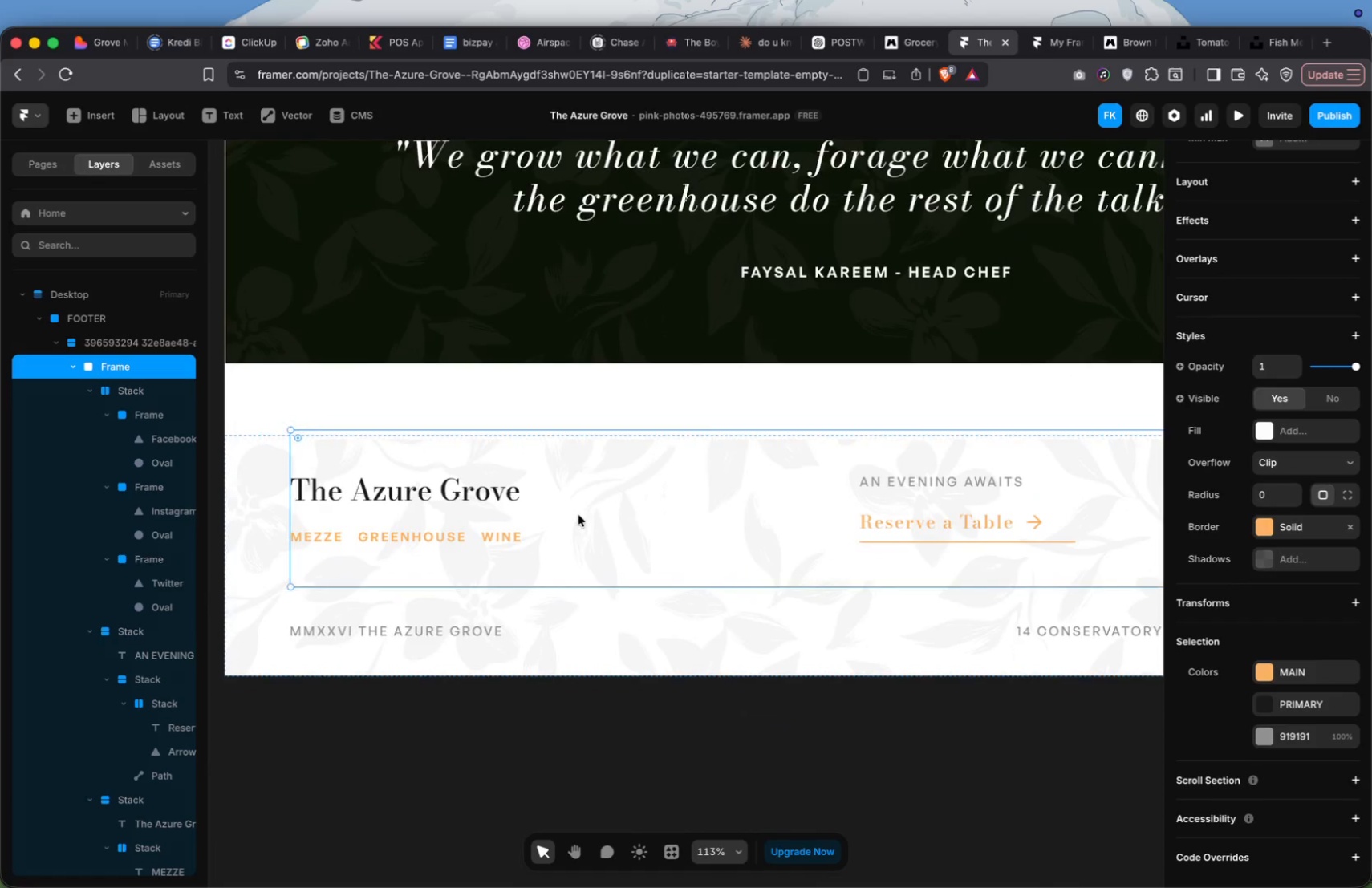 
left_click([578, 515])
 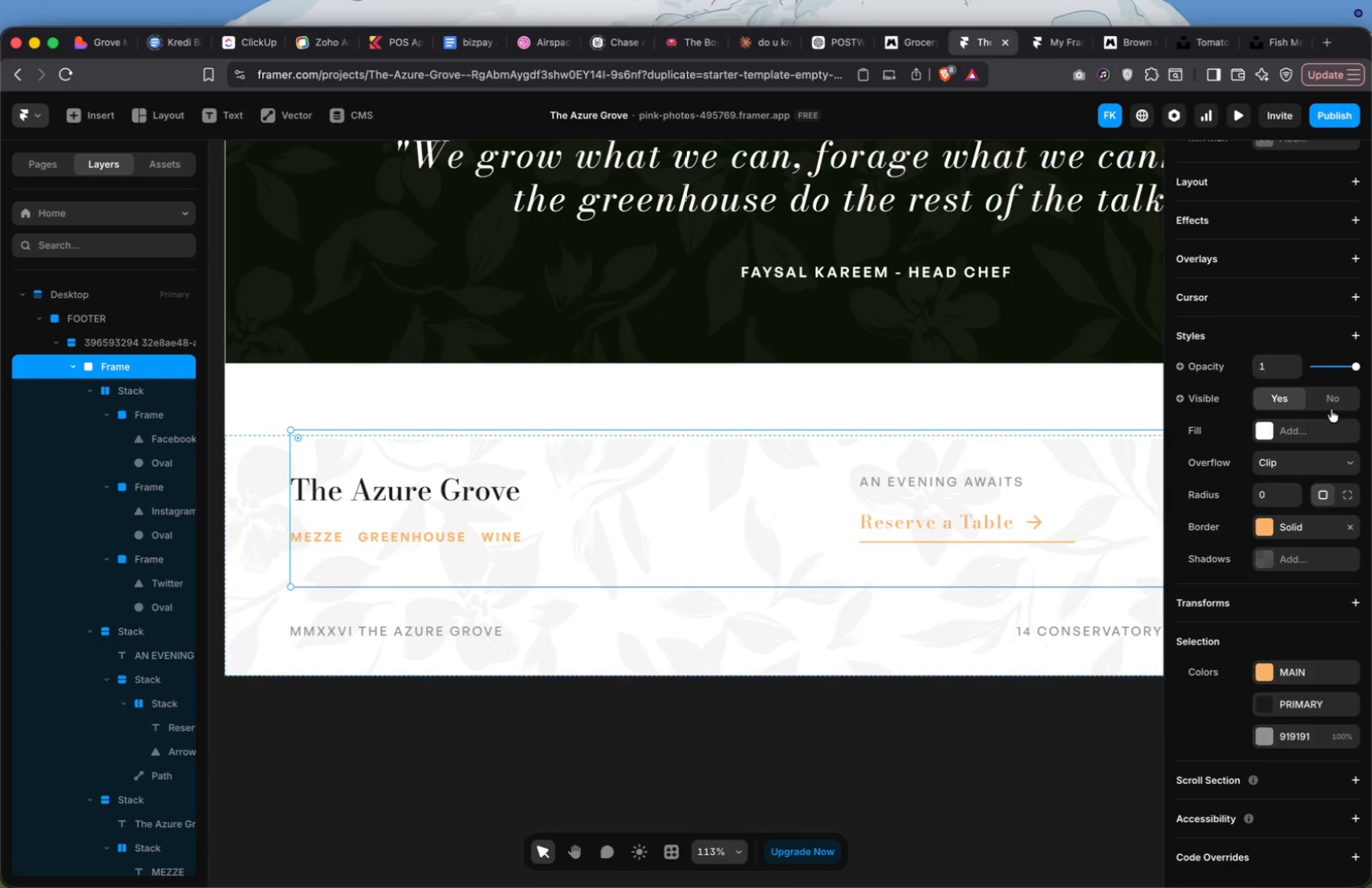 
scroll: coordinate [1297, 439], scroll_direction: up, amount: 73.0
 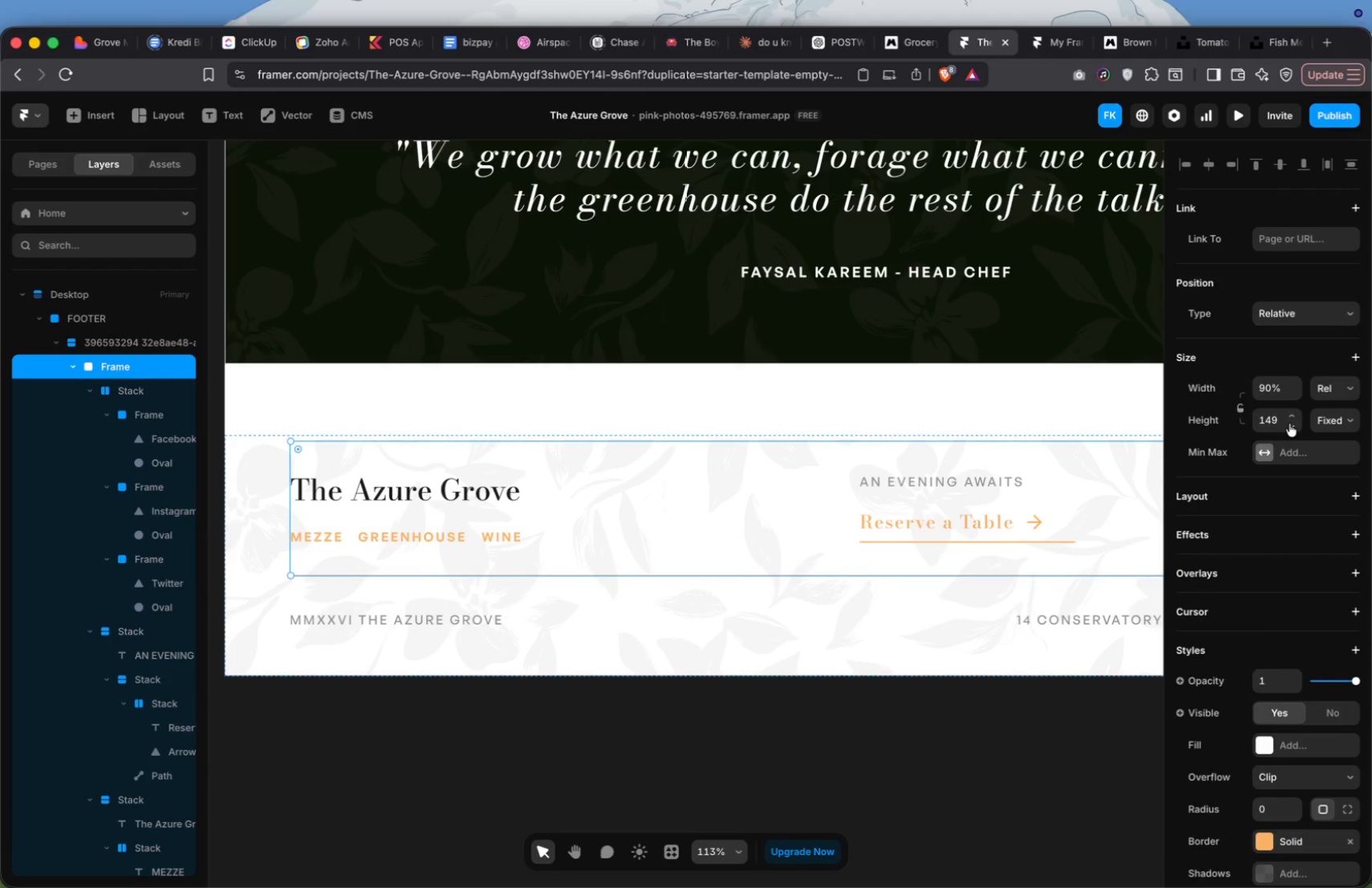 
left_click([1289, 424])
 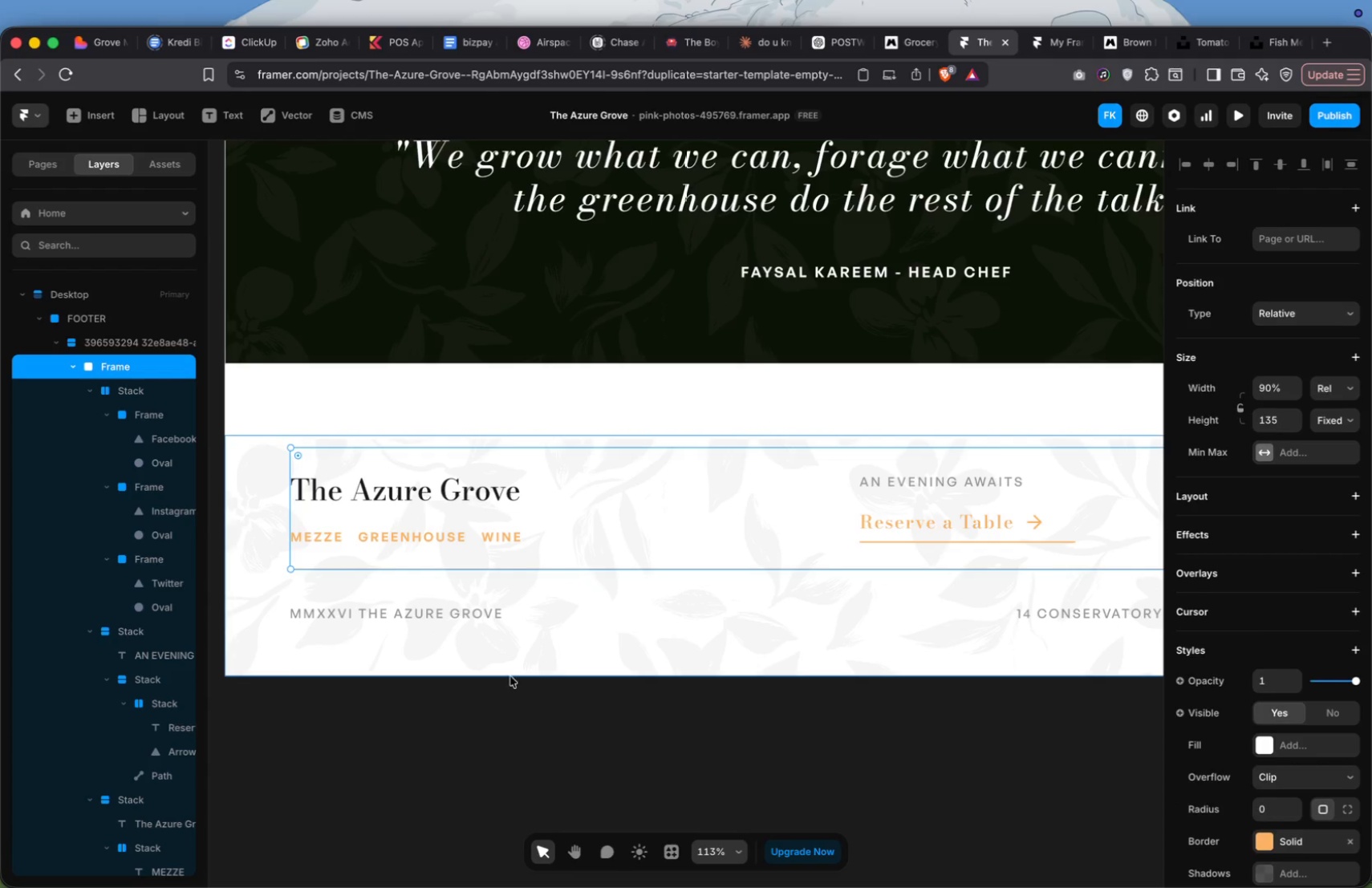 
left_click([509, 684])
 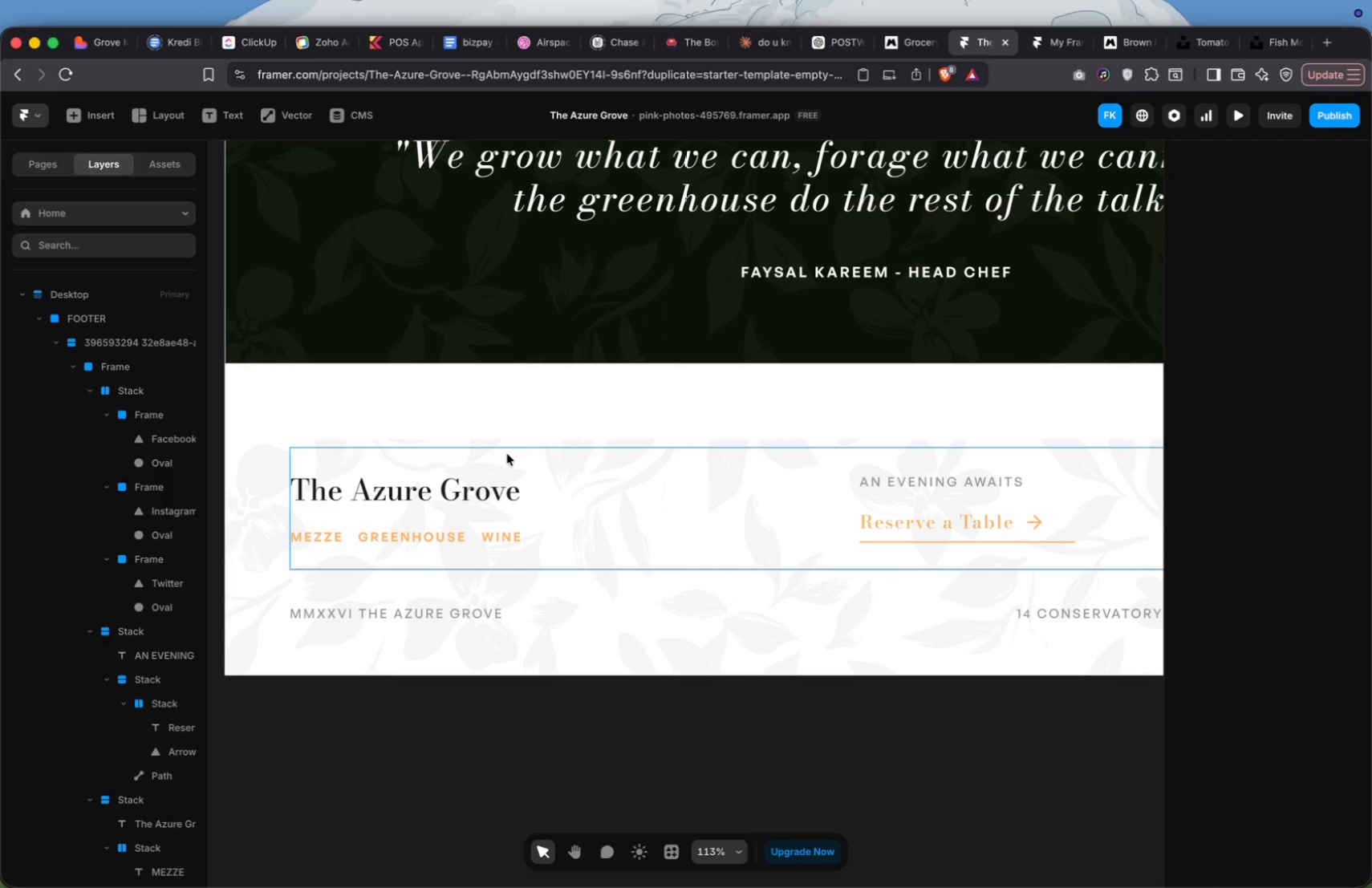 
hold_key(key=CommandLeft, duration=0.36)
left_click([529, 388])
 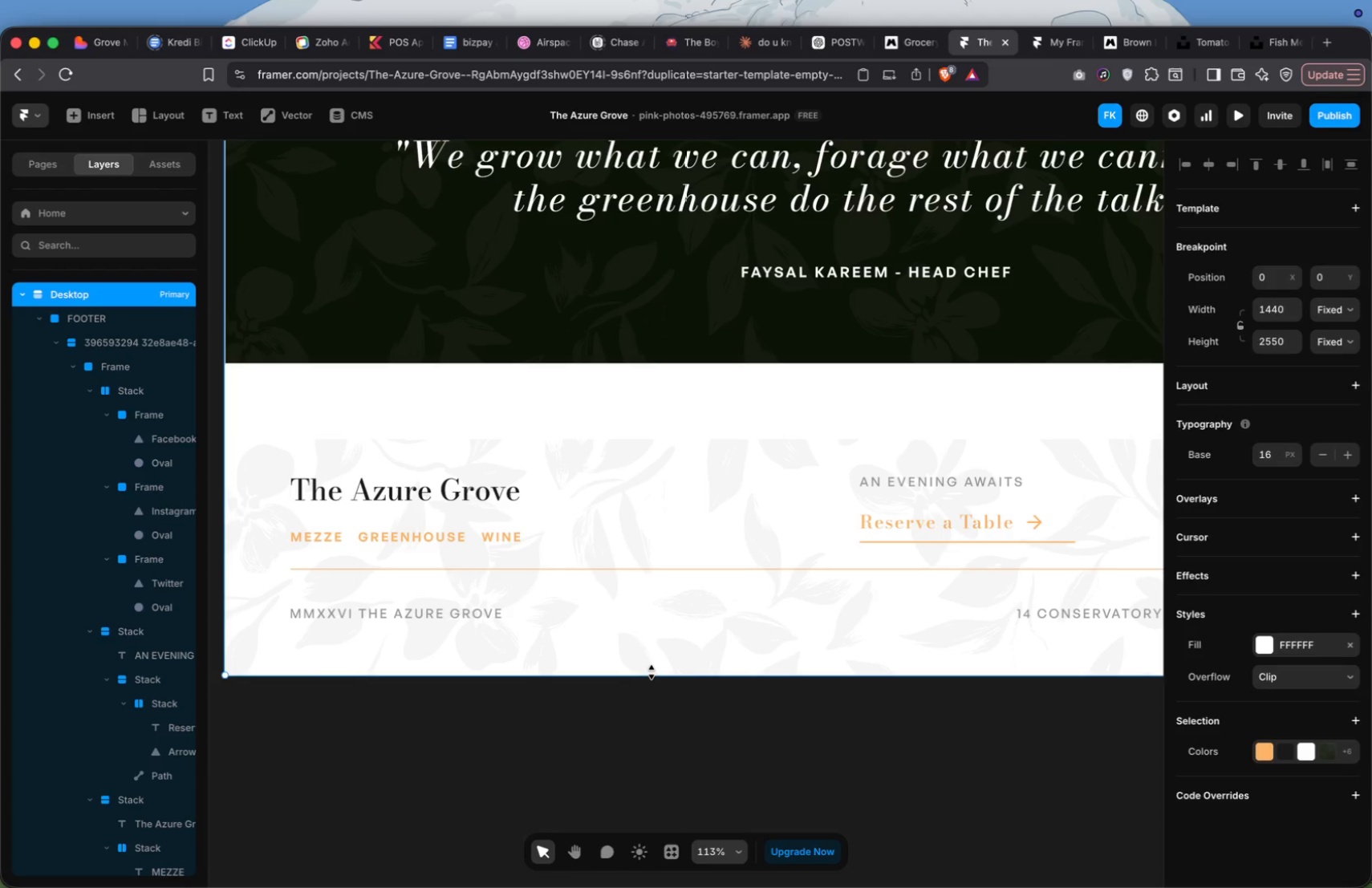 
left_click_drag(start_coordinate=[651, 674], to_coordinate=[640, 595])
 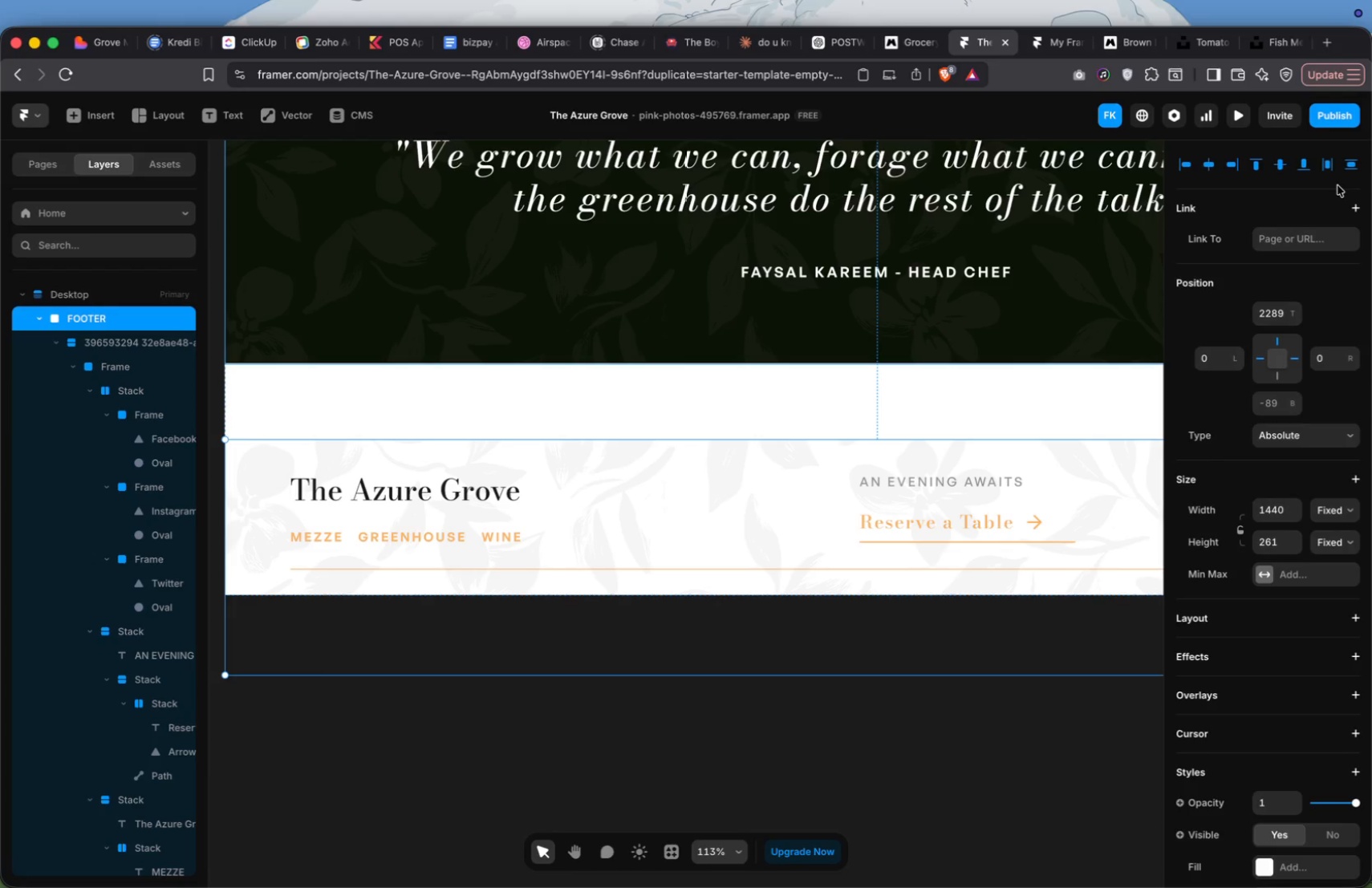 
left_click([1307, 170])
 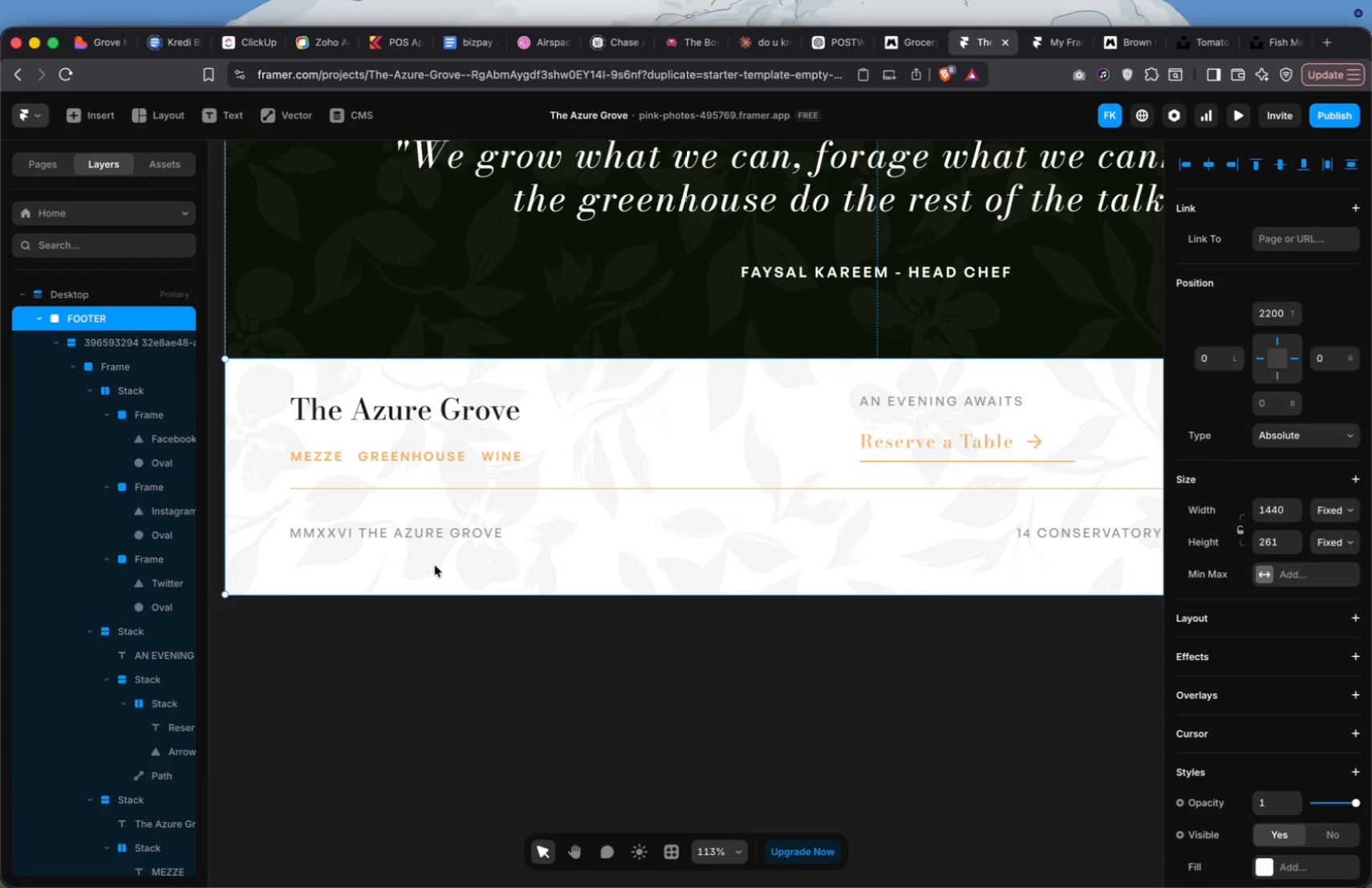 
scroll: coordinate [435, 568], scroll_direction: up, amount: 21.0
 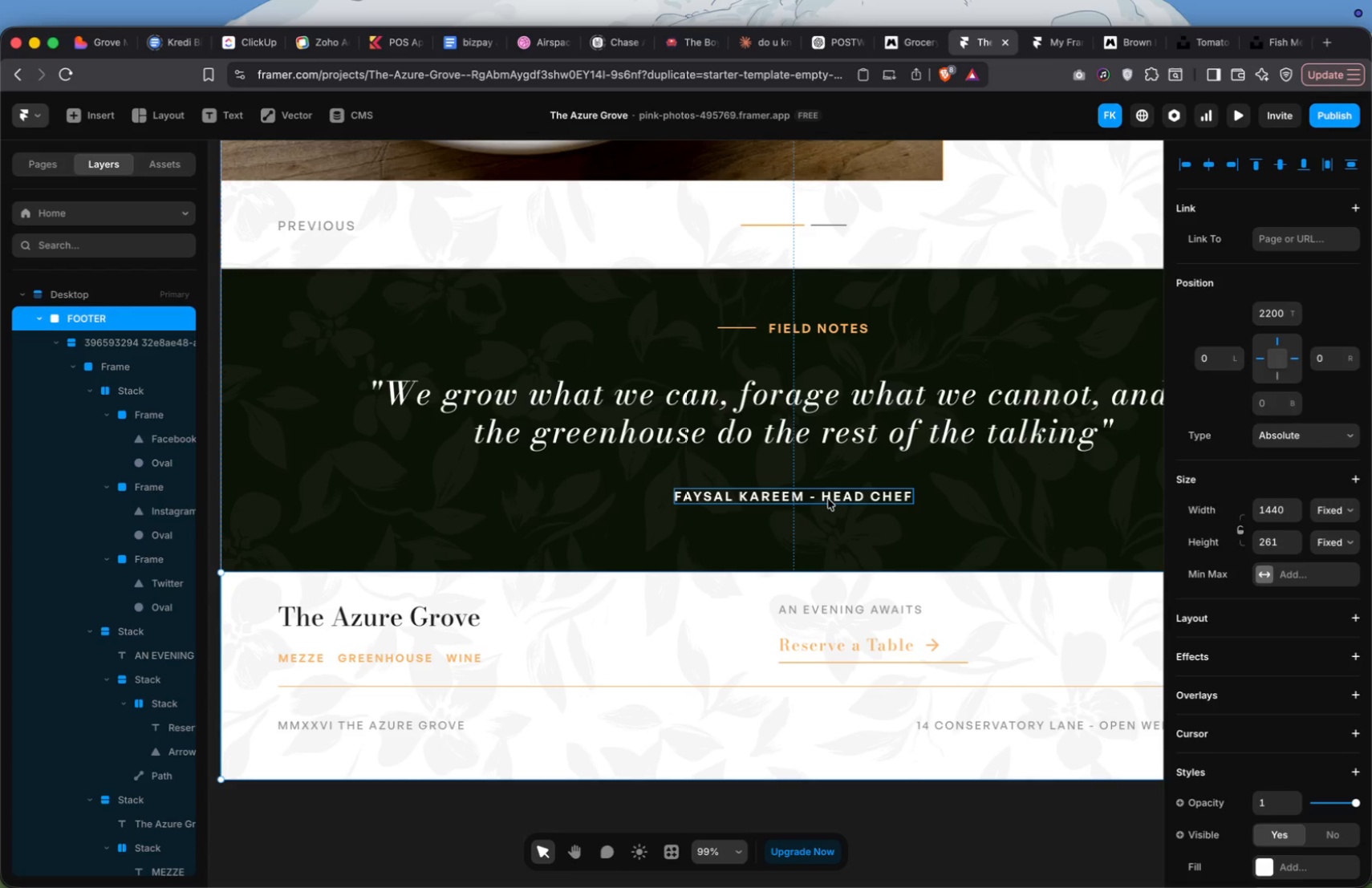 
left_click([828, 498])
 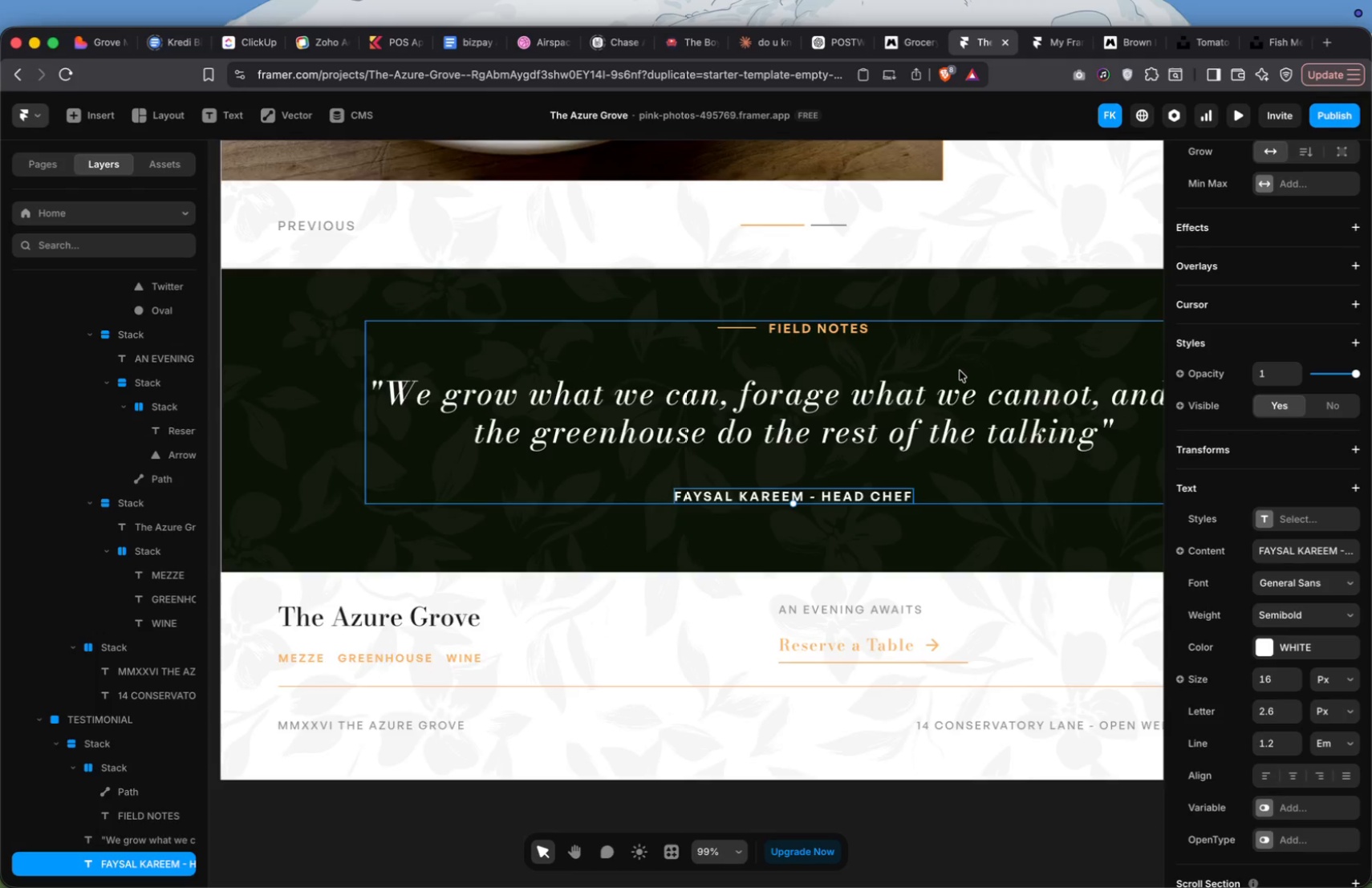 
scroll: coordinate [960, 371], scroll_direction: up, amount: 46.0
 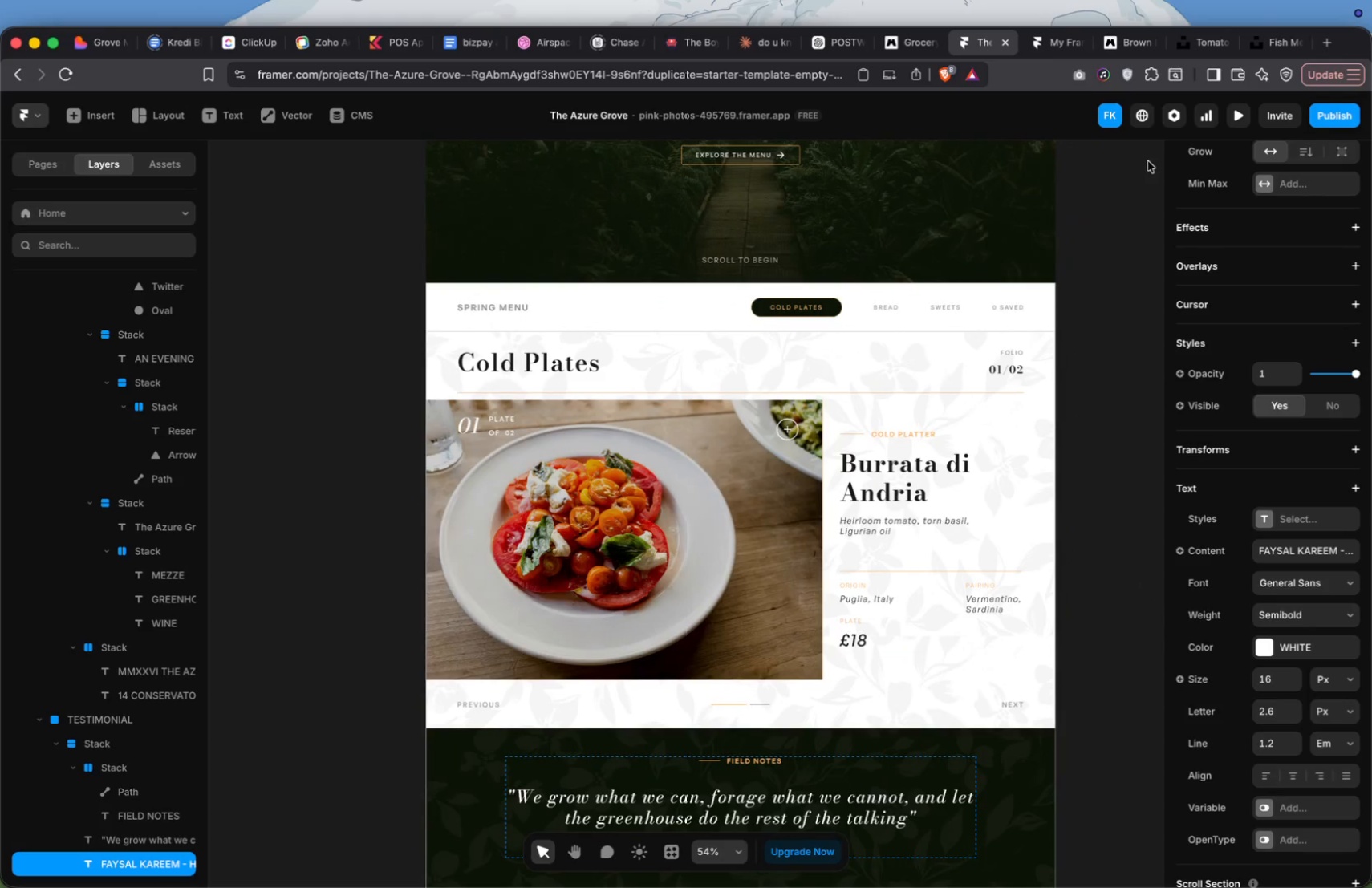 
left_click([1325, 116])
 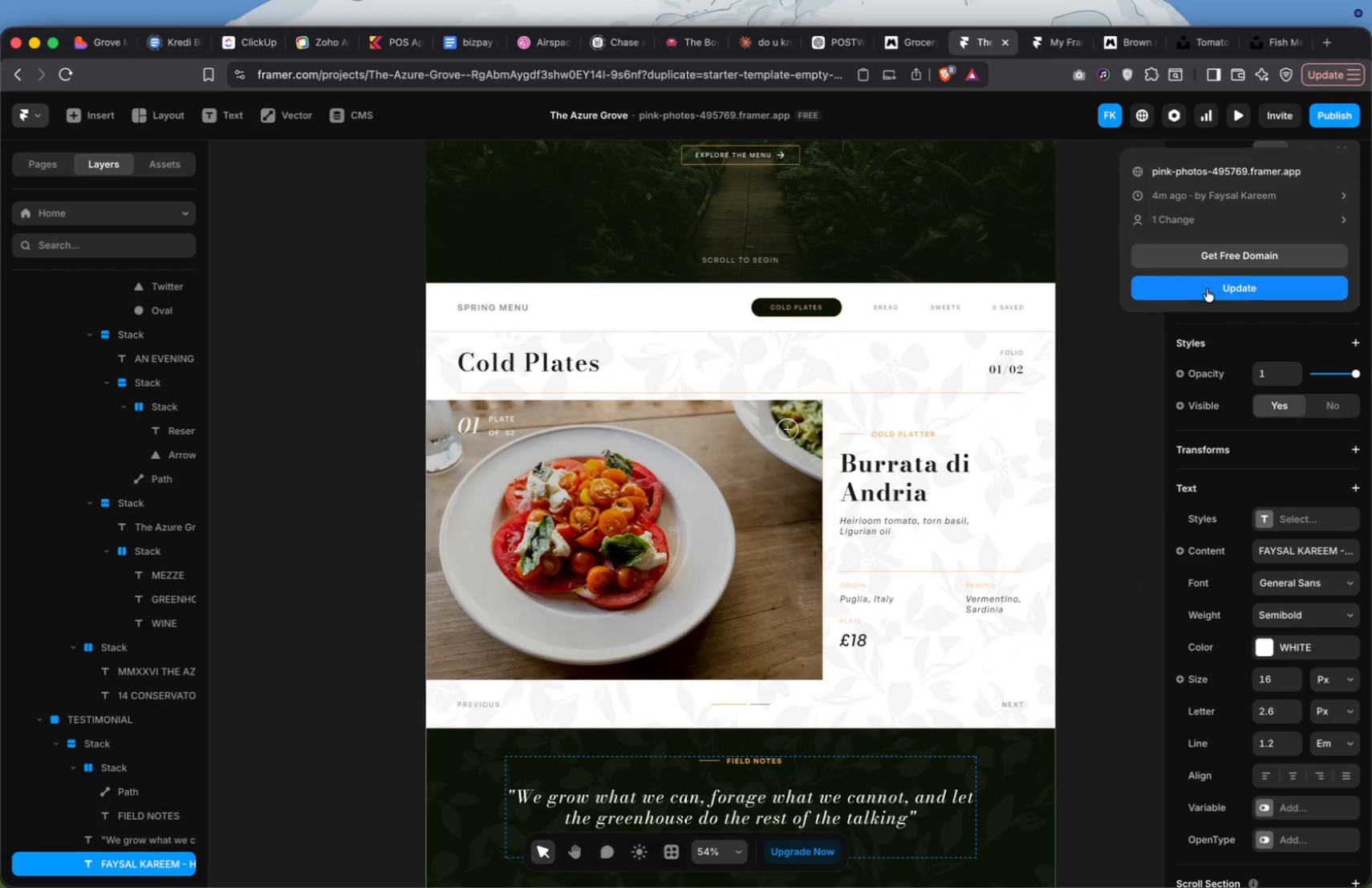 
left_click([1207, 289])
 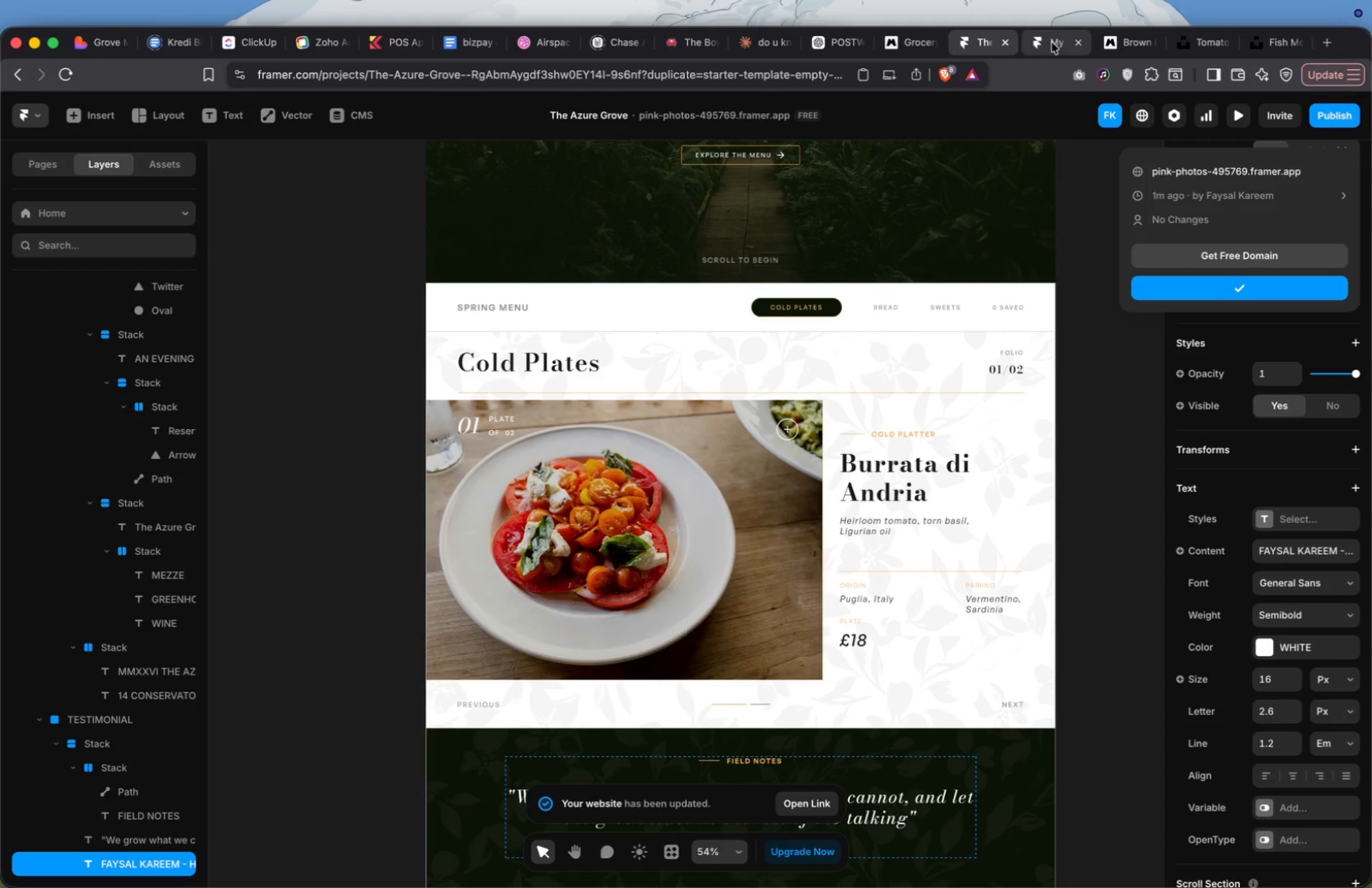 
wait(9.23)
 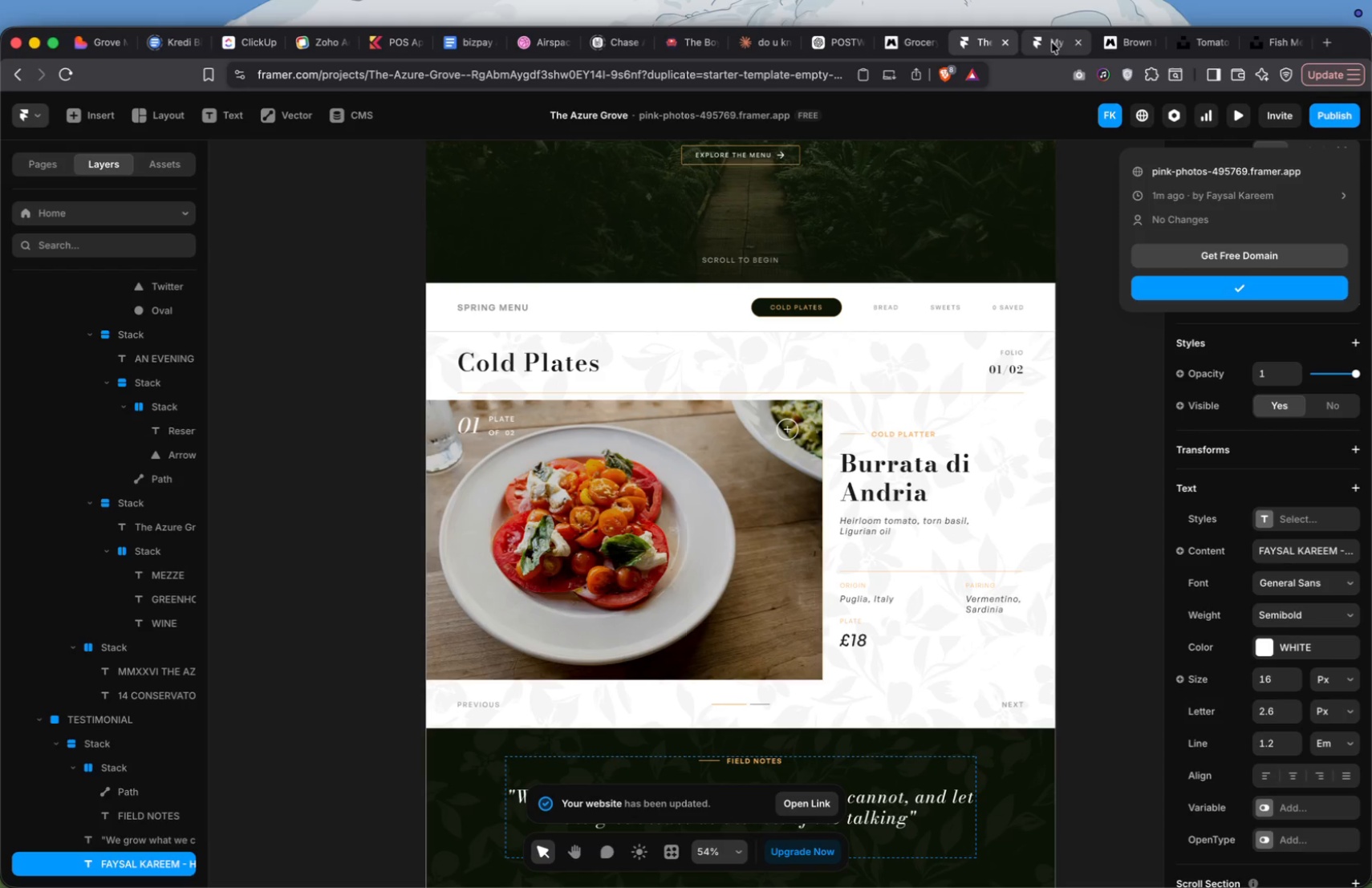 
scroll: coordinate [666, 403], scroll_direction: down, amount: 309.0
 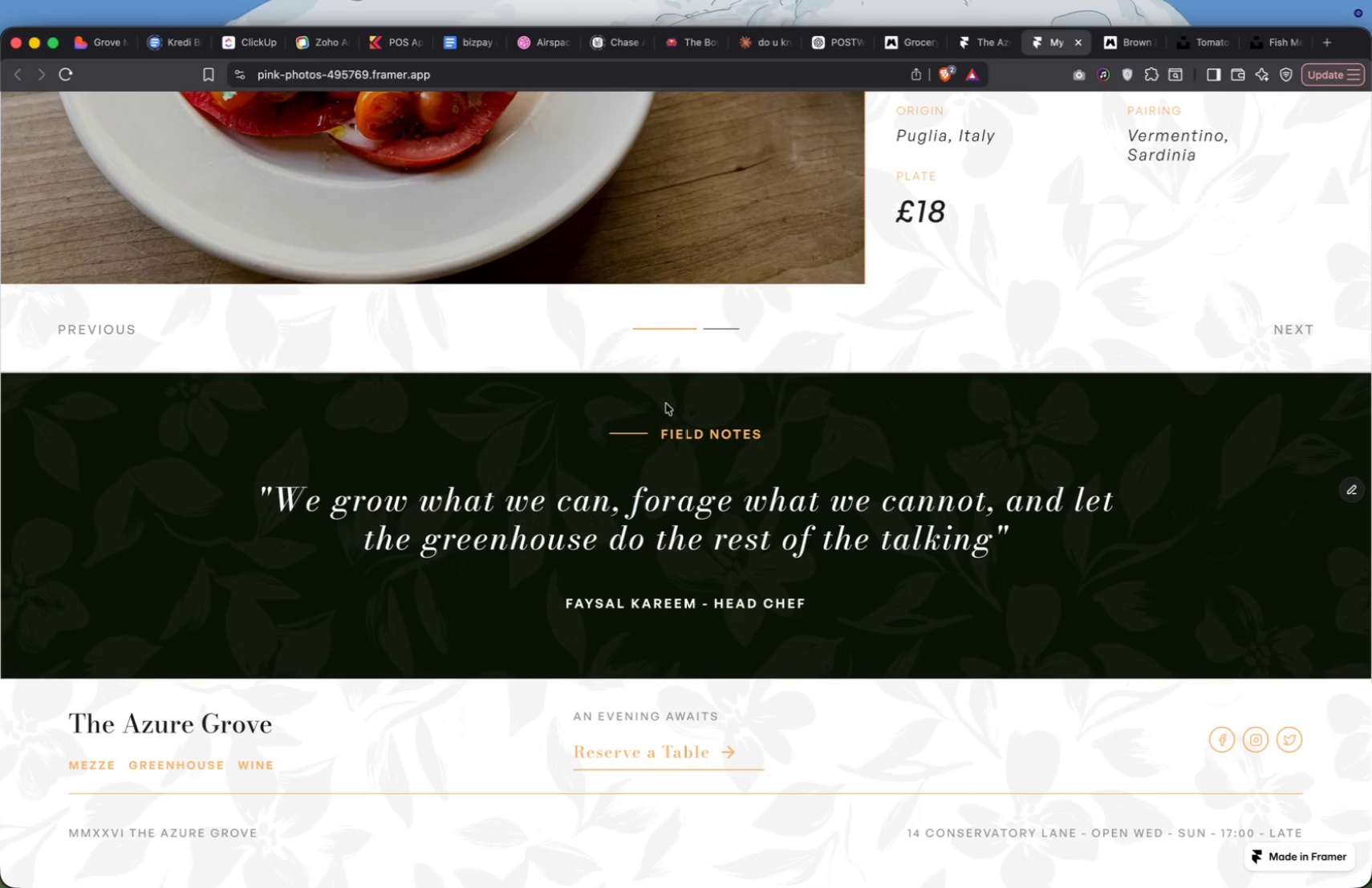 
scroll: coordinate [670, 417], scroll_direction: up, amount: 45.0
 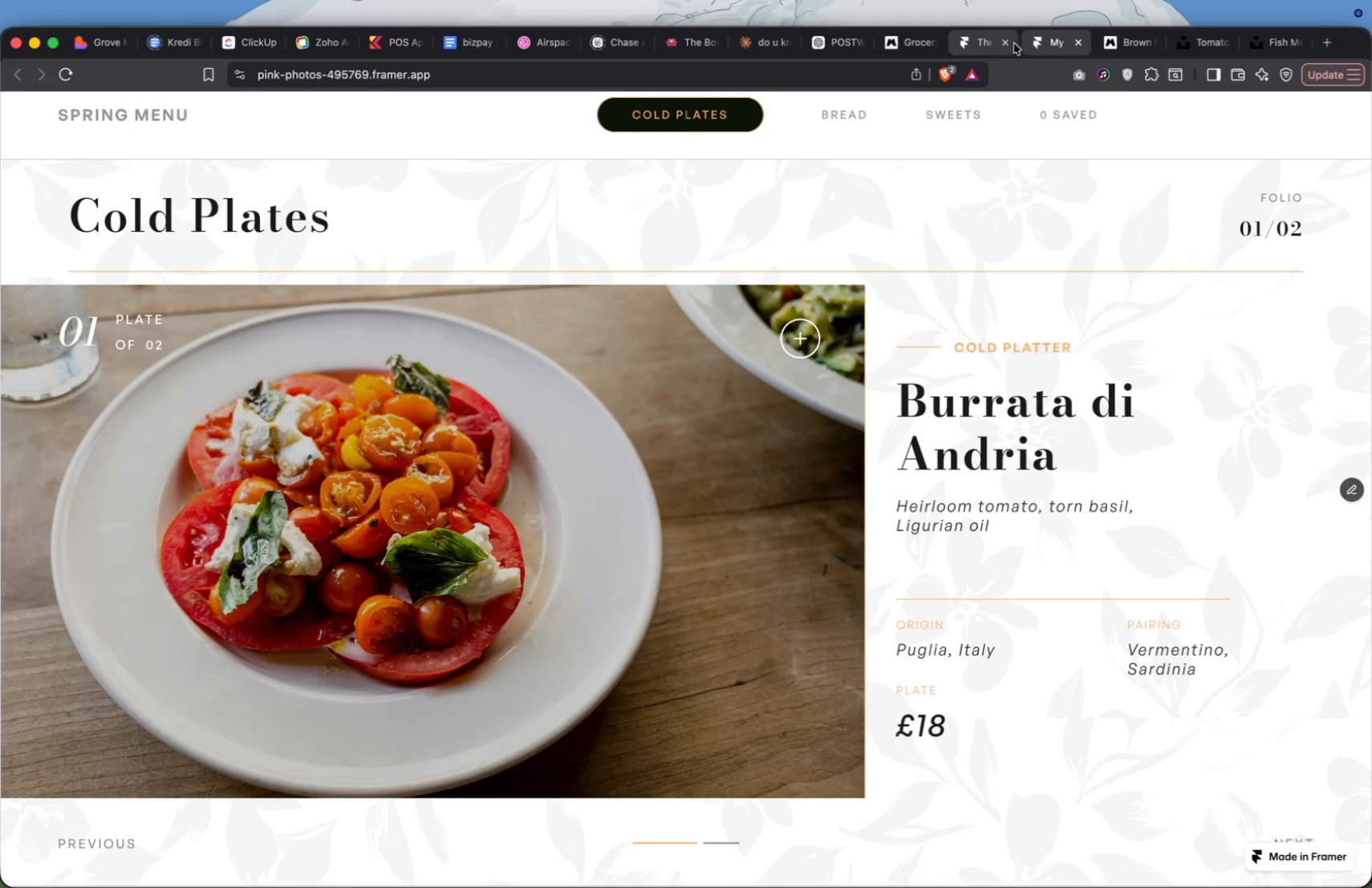 
left_click([984, 44])
 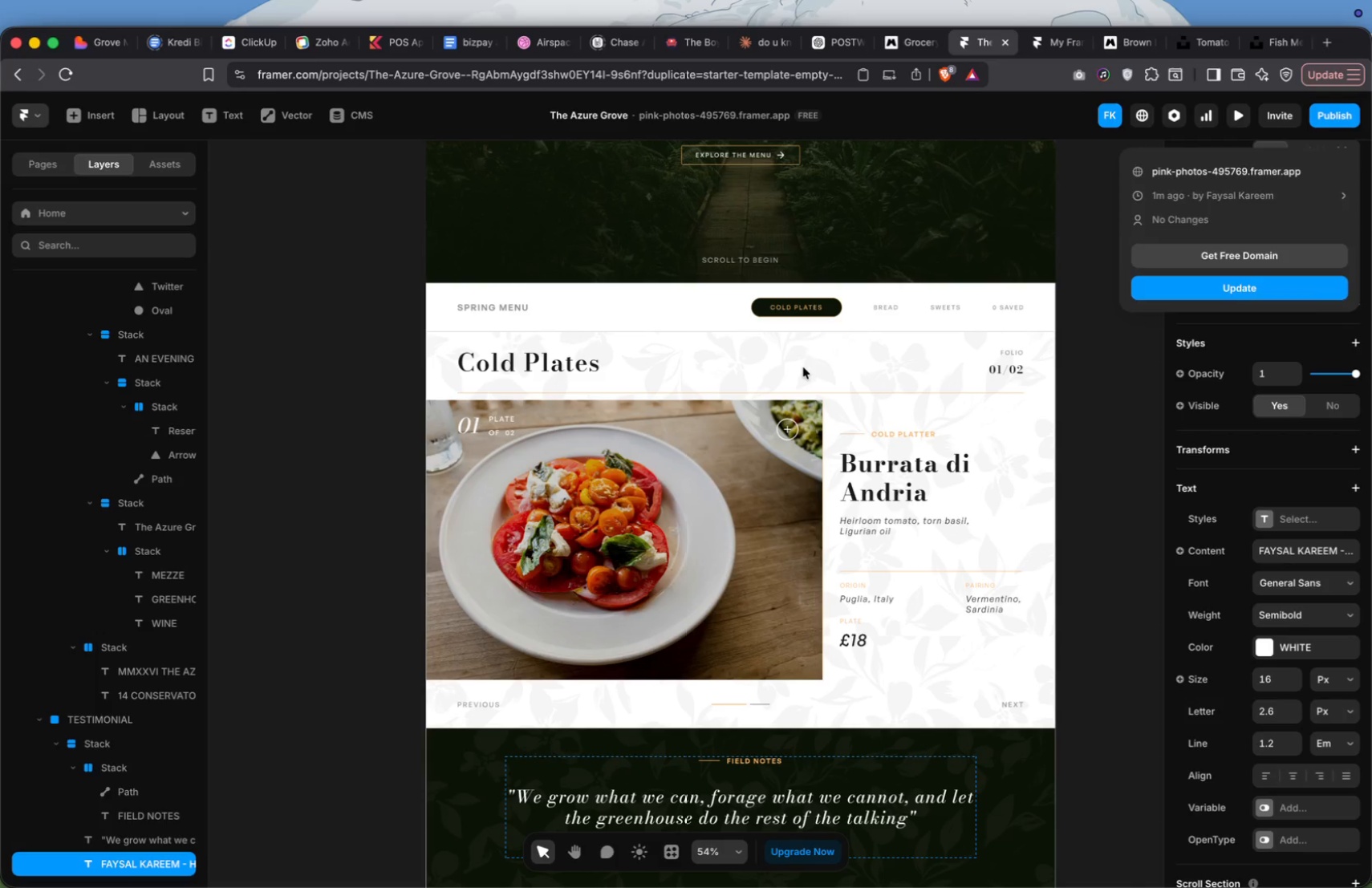 
double_click([803, 367])
 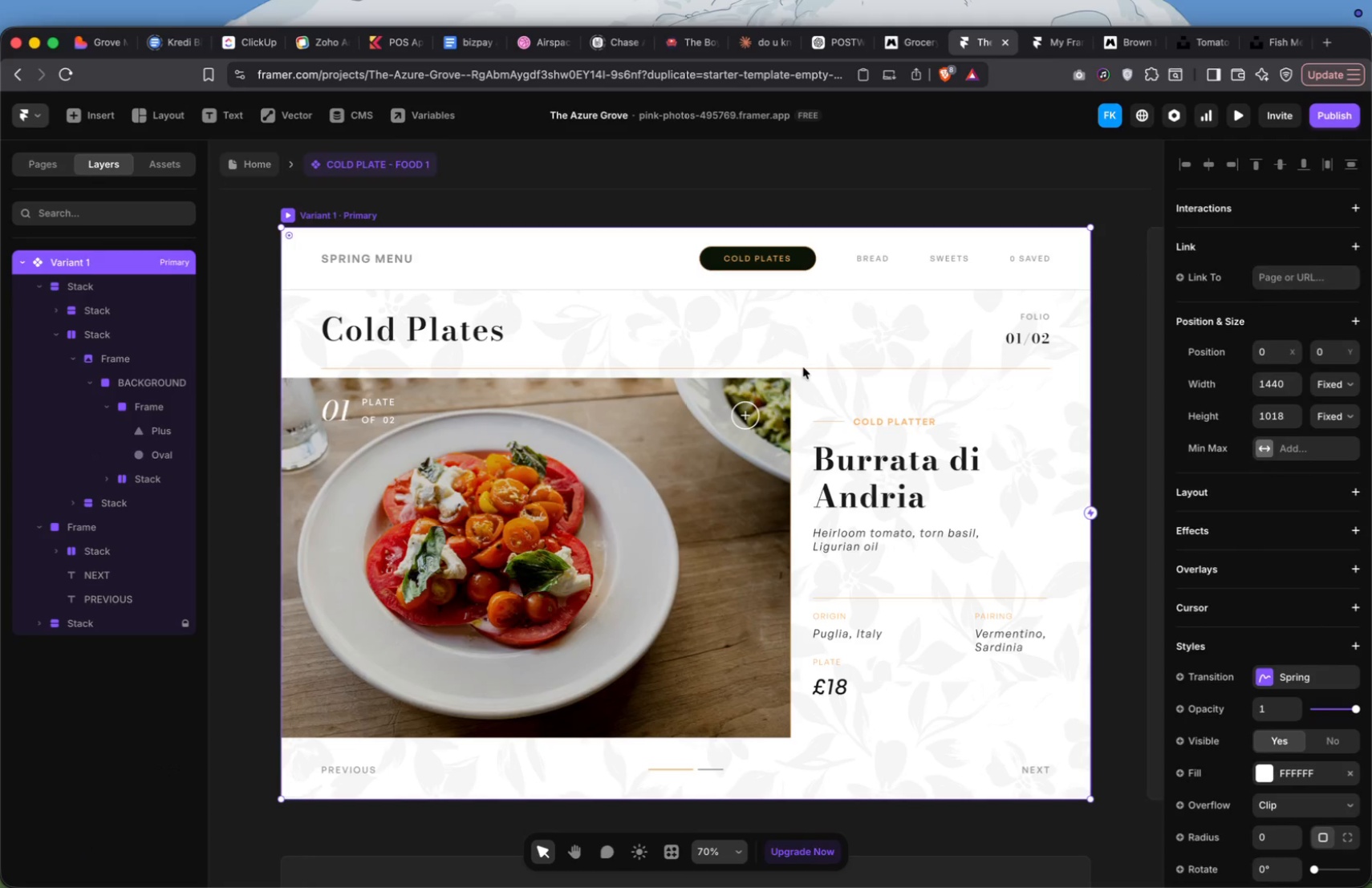 
left_click([804, 367])
 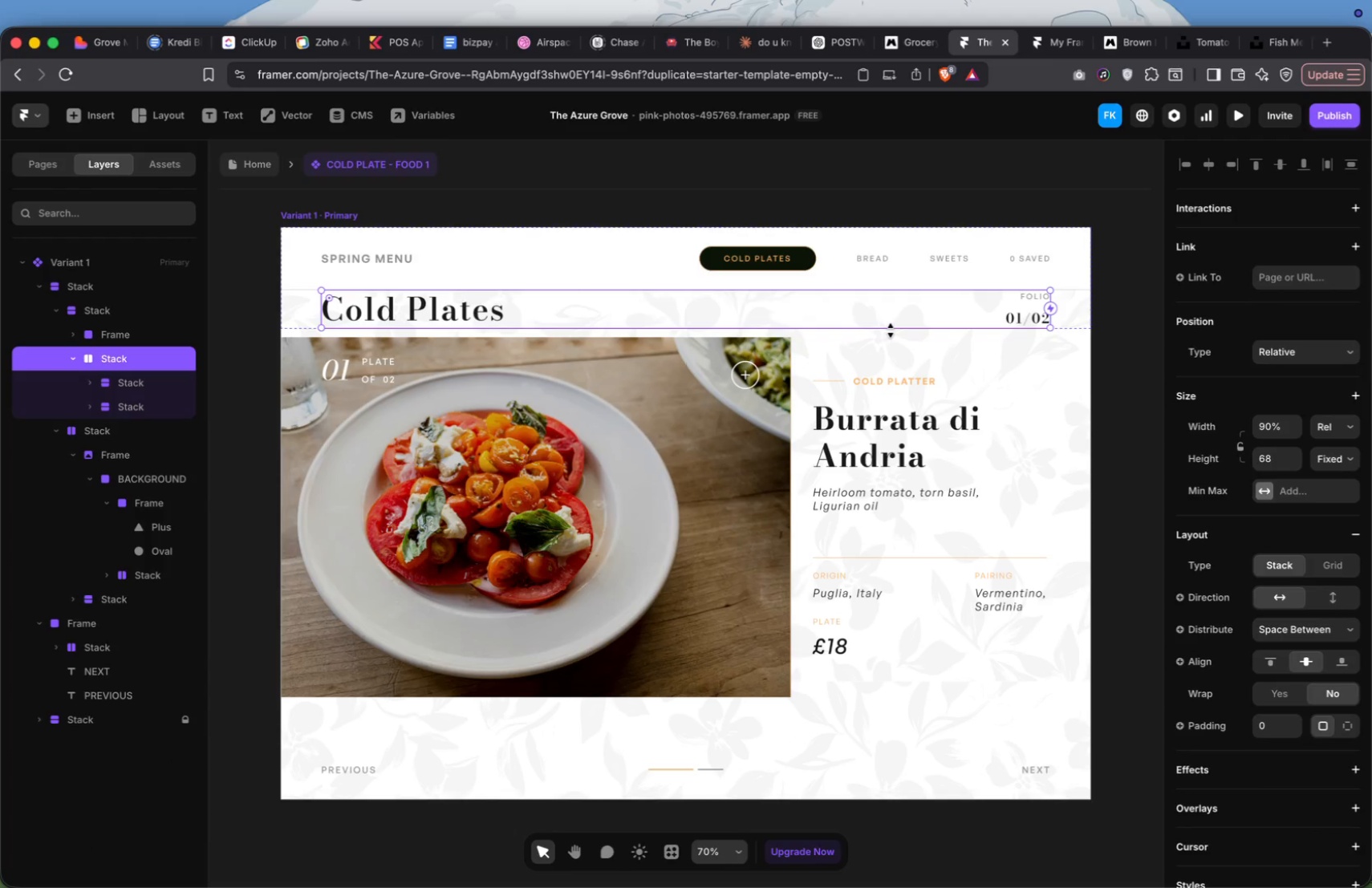 
key(Meta+Z)
 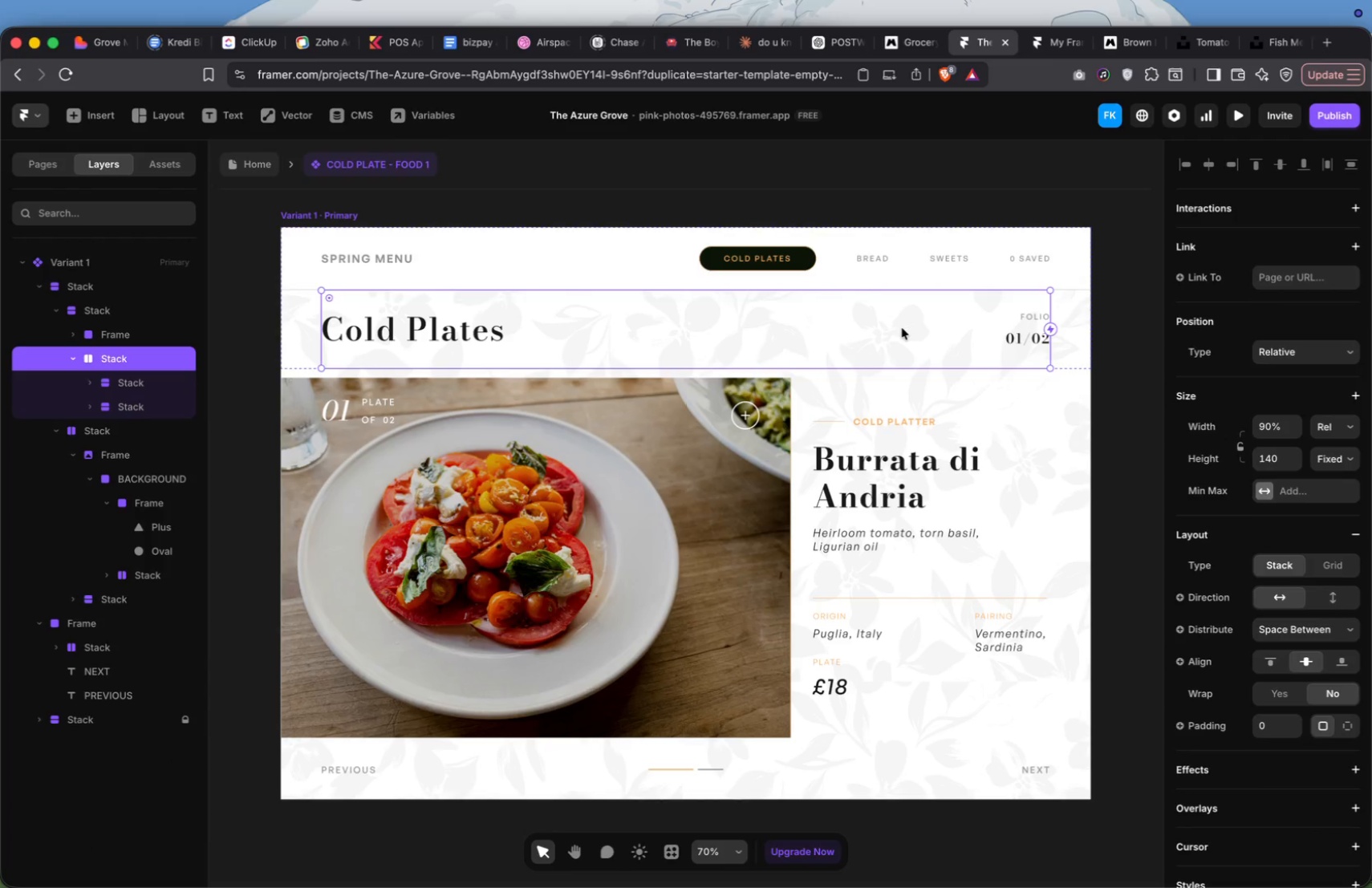 
left_click([902, 328])
 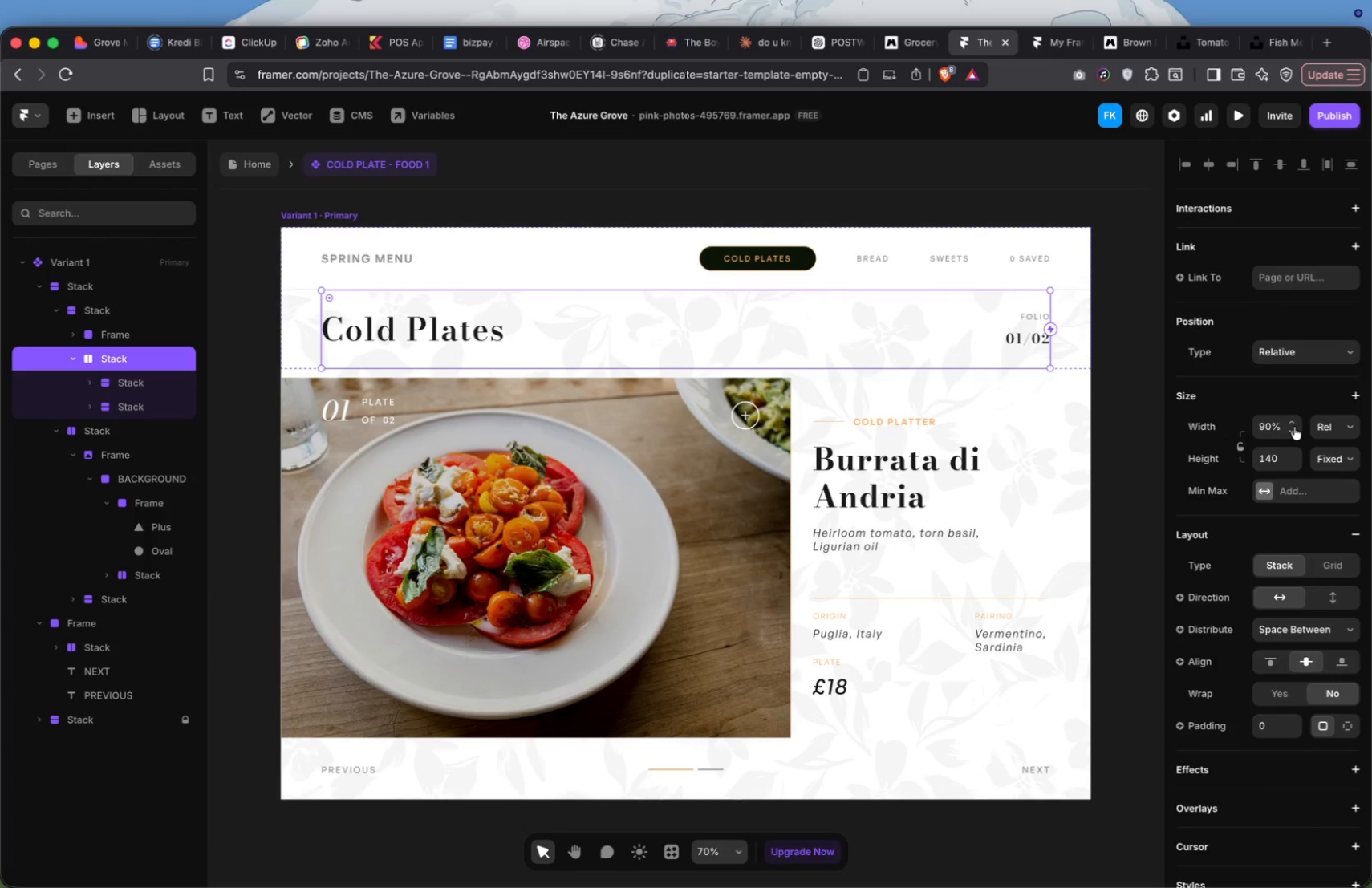 
double_click([1289, 424])
 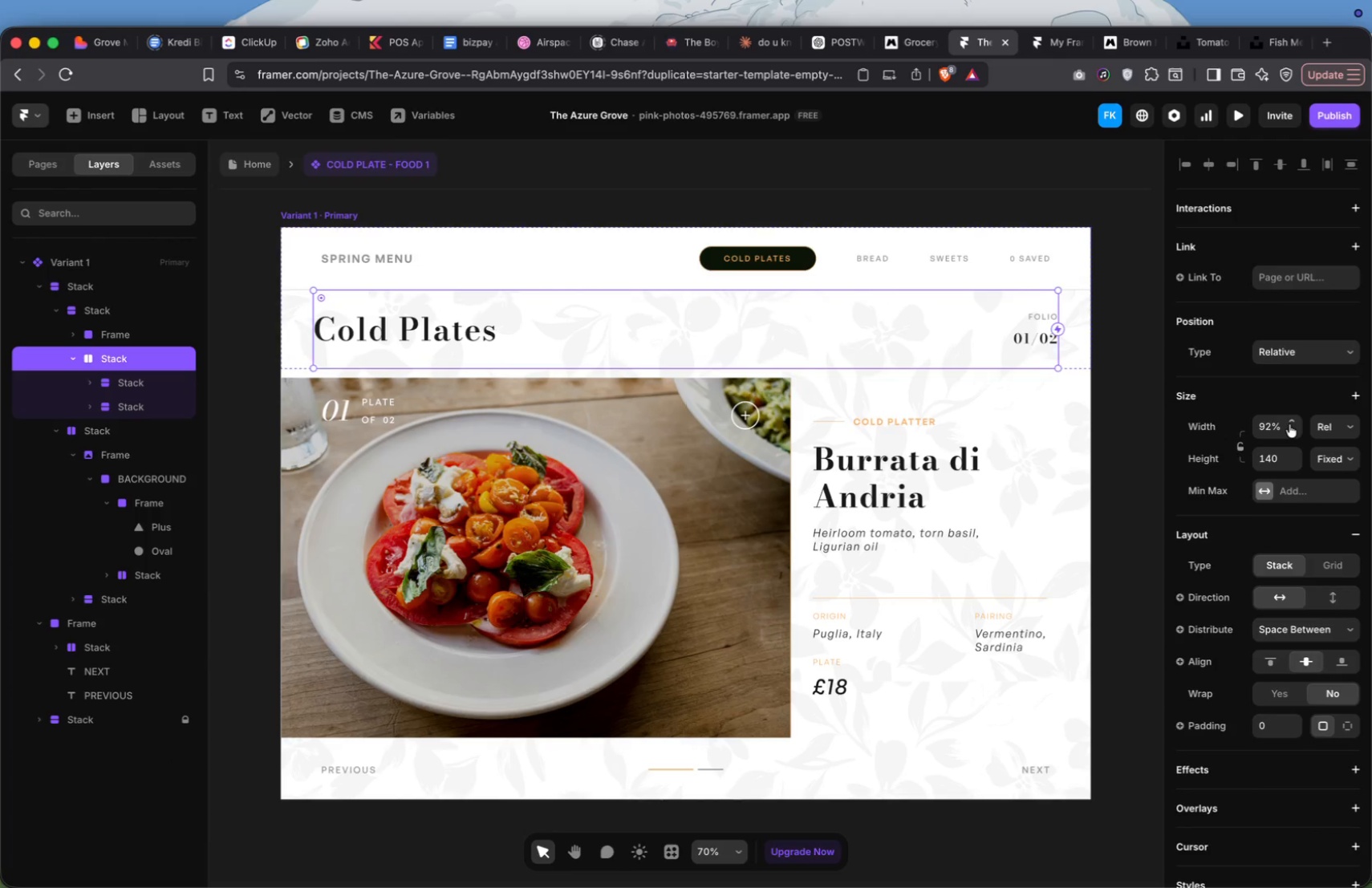 
triple_click([1289, 424])
 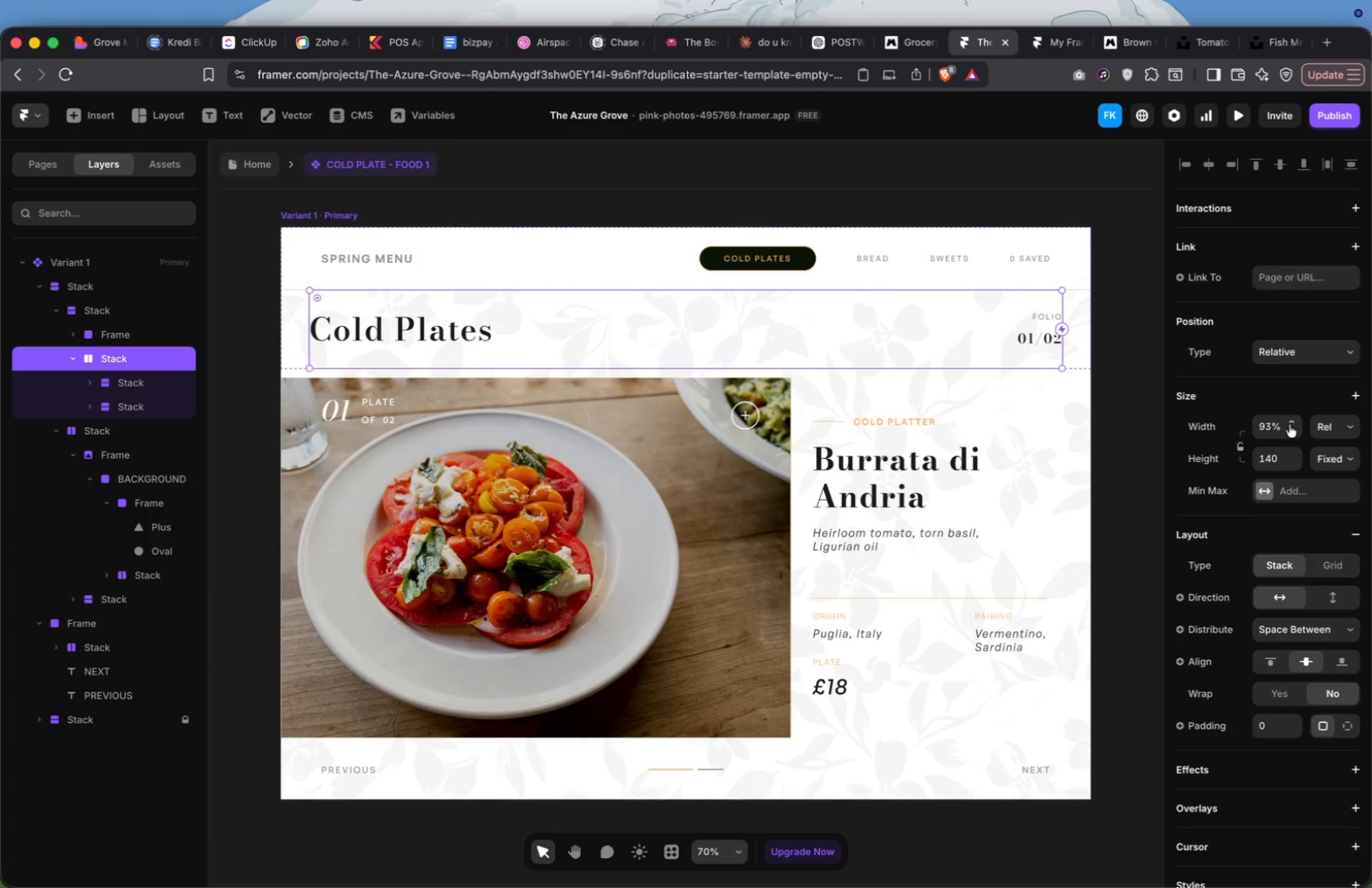 
triple_click([1289, 424])
 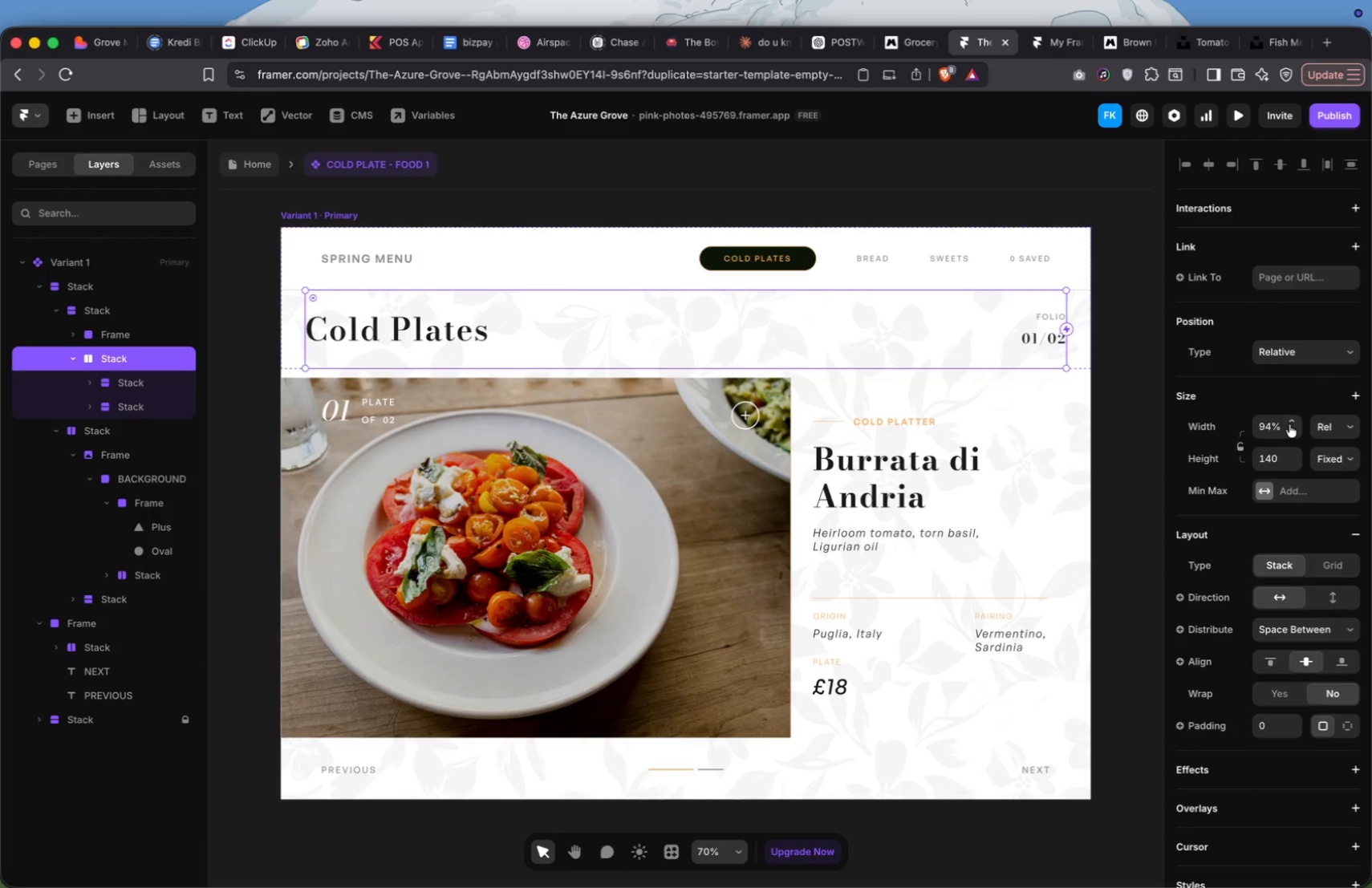 
triple_click([1289, 424])
 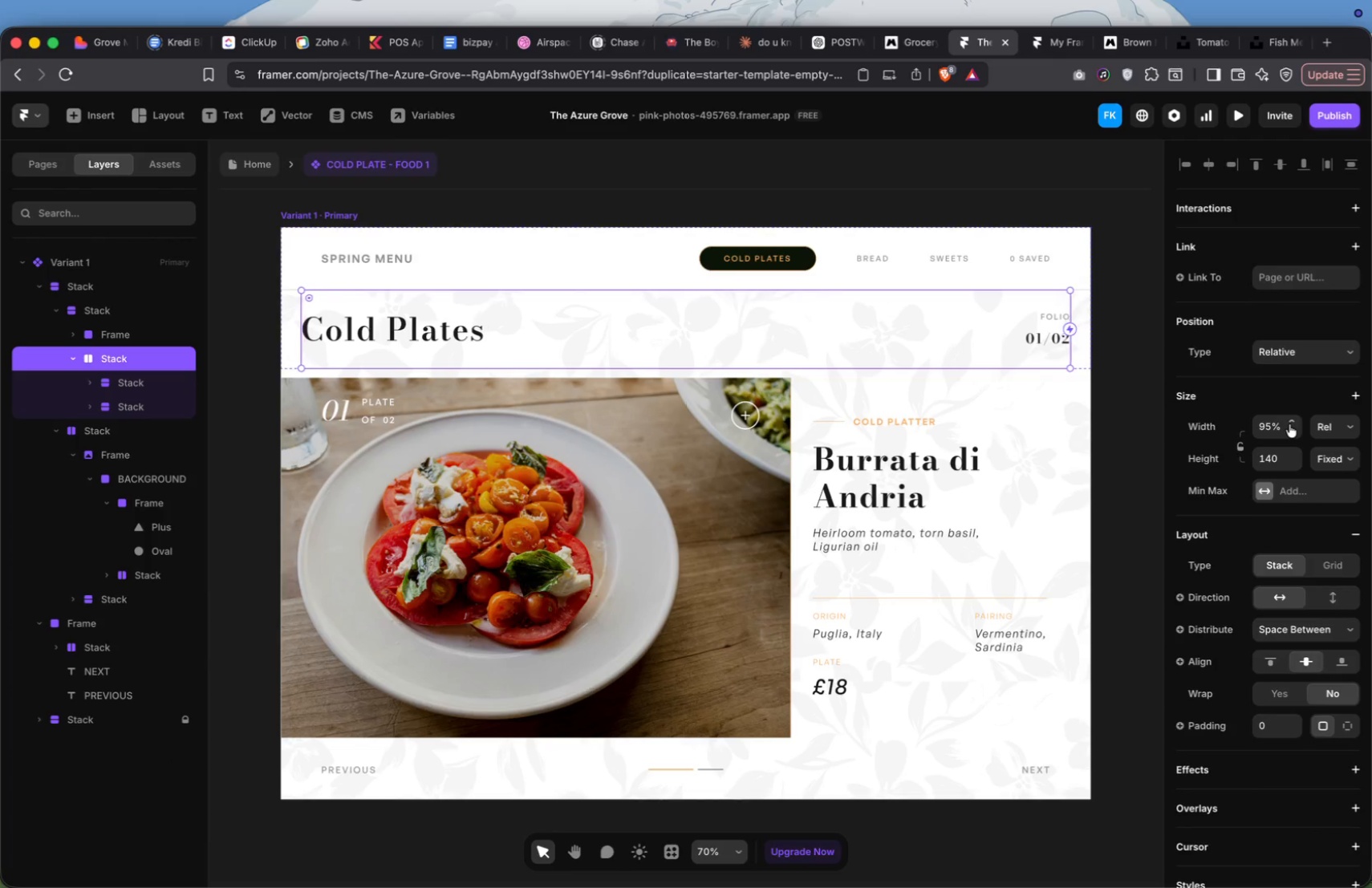 
triple_click([1289, 424])
 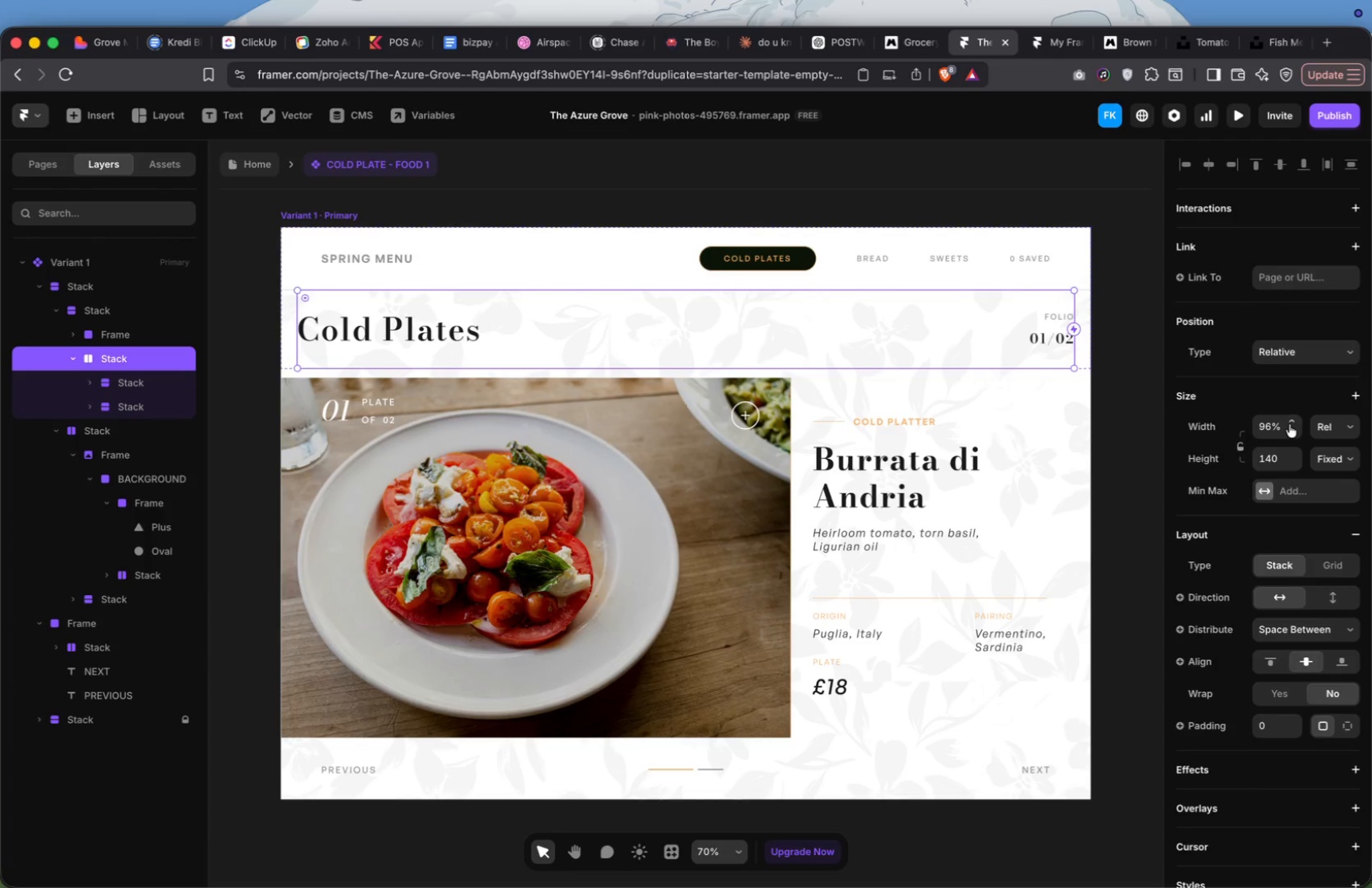 
triple_click([1289, 424])
 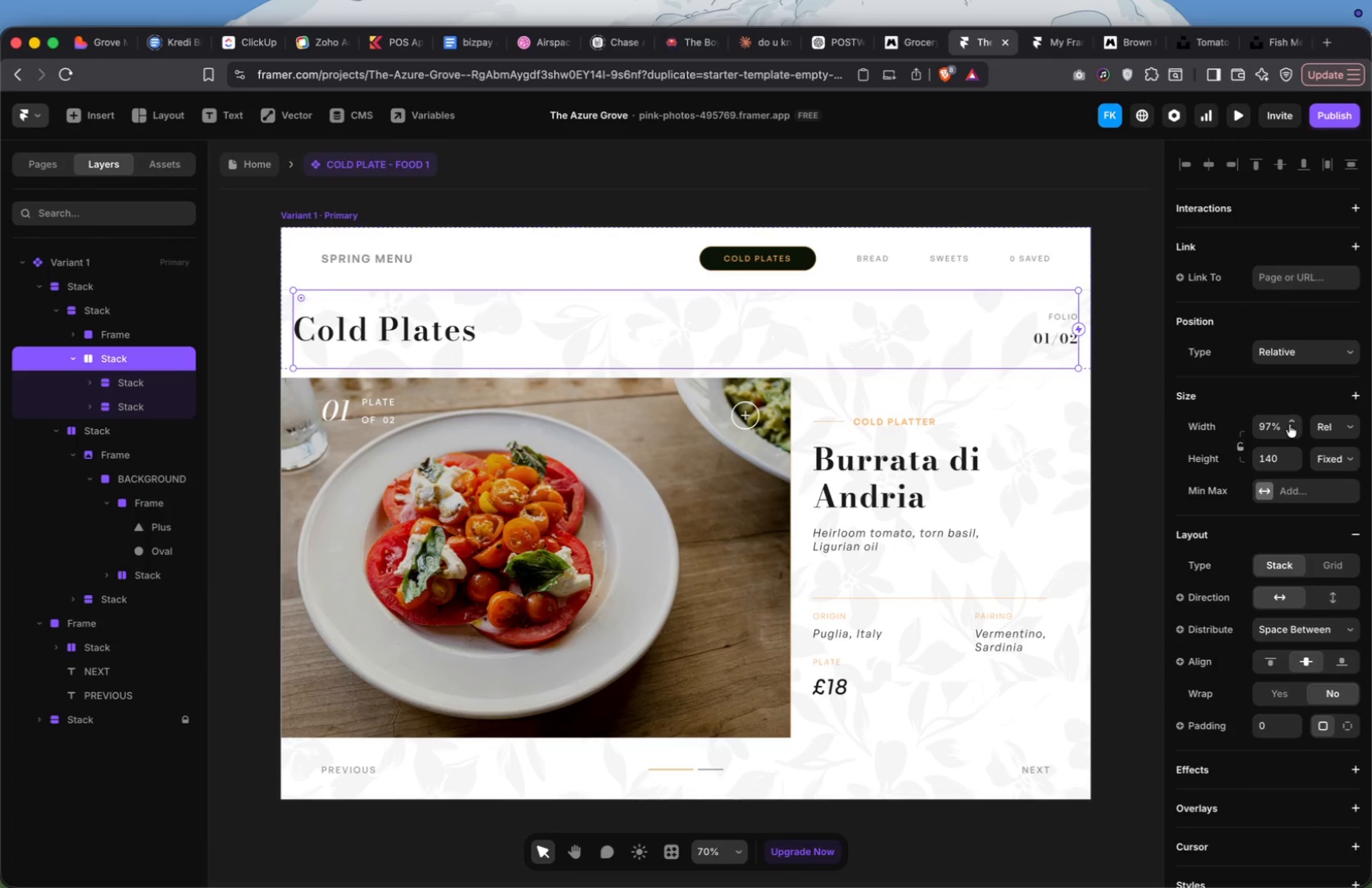 
triple_click([1289, 424])
 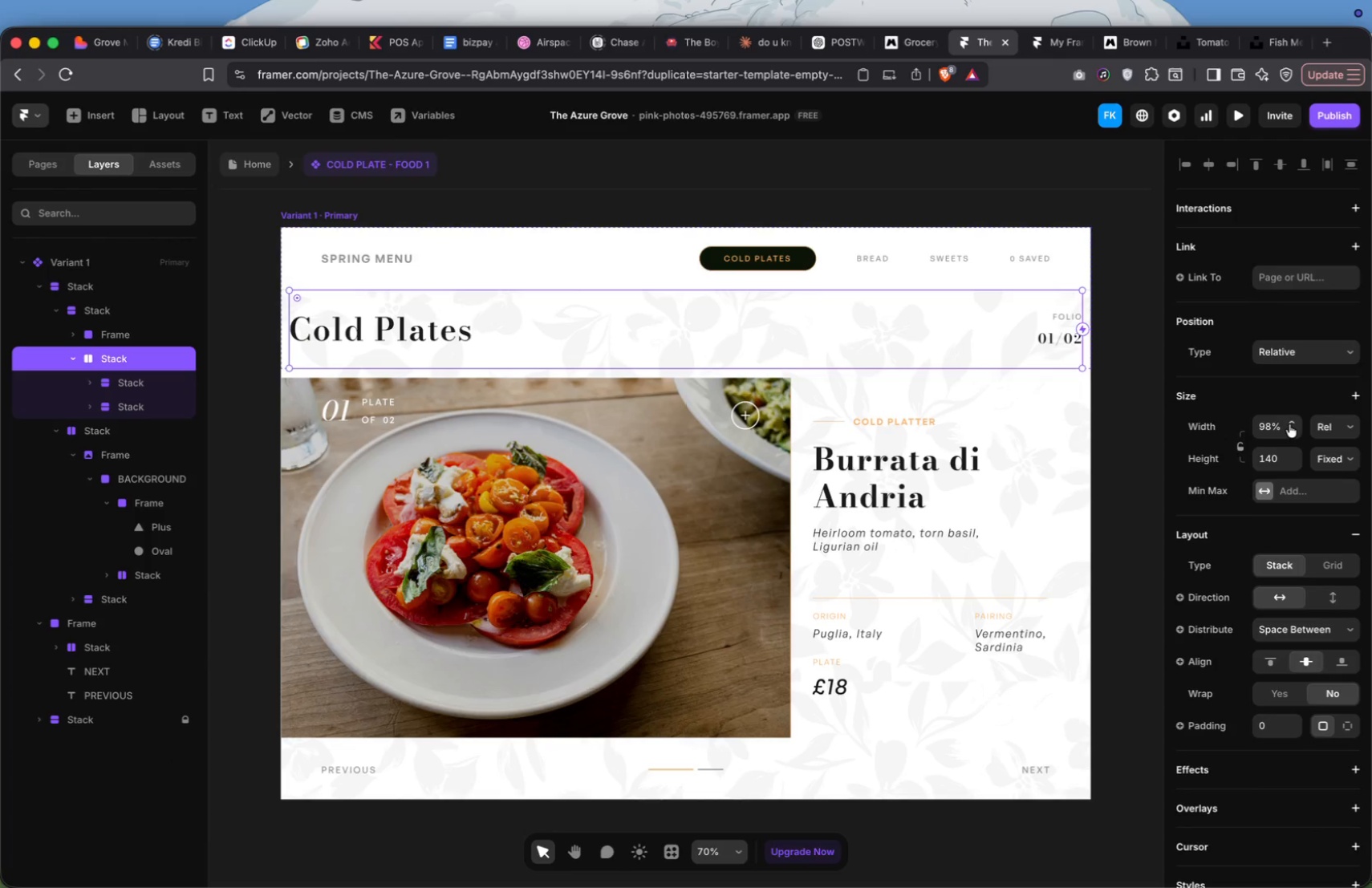 
left_click([1289, 424])
 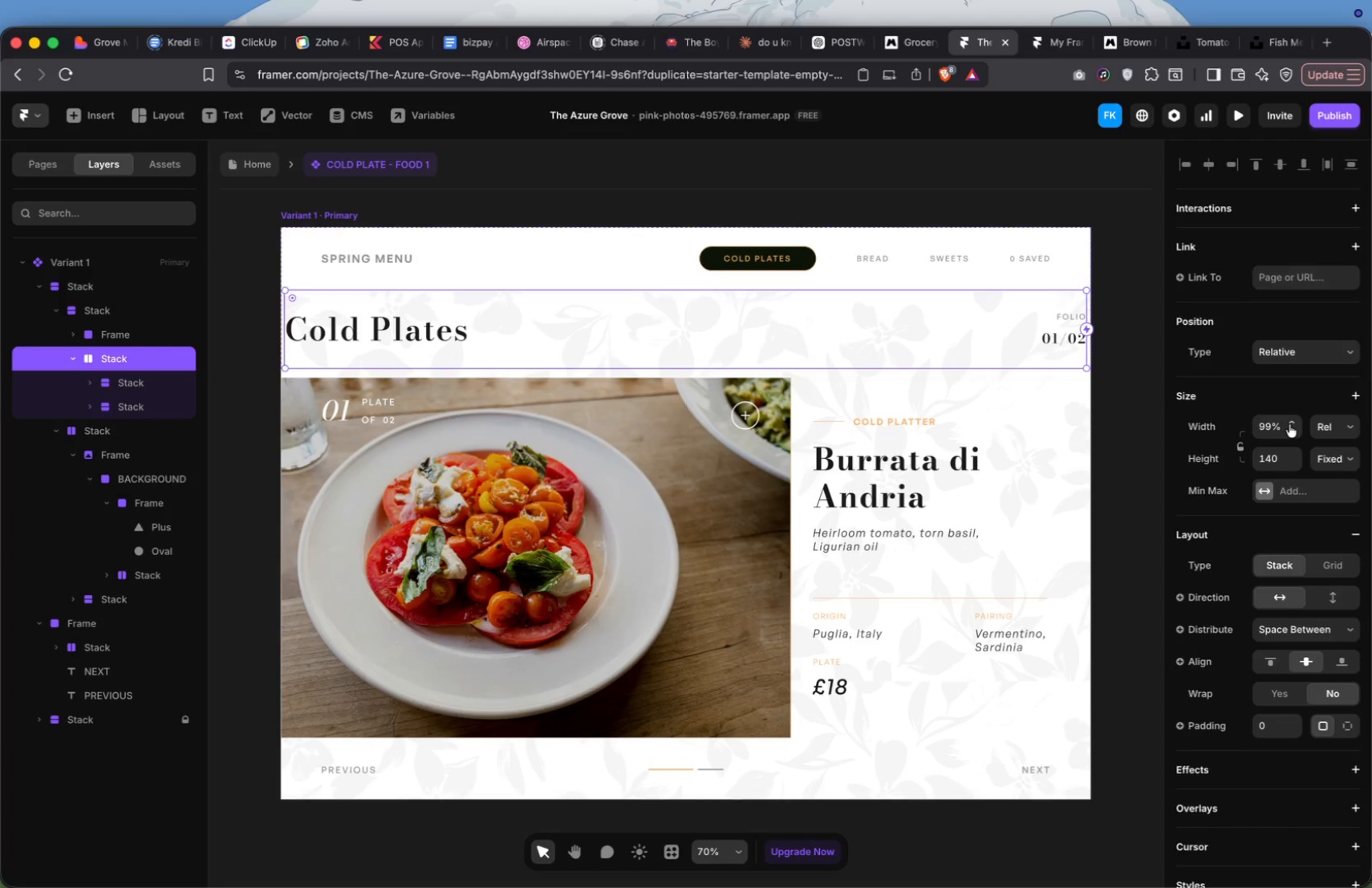 
left_click([1289, 424])
 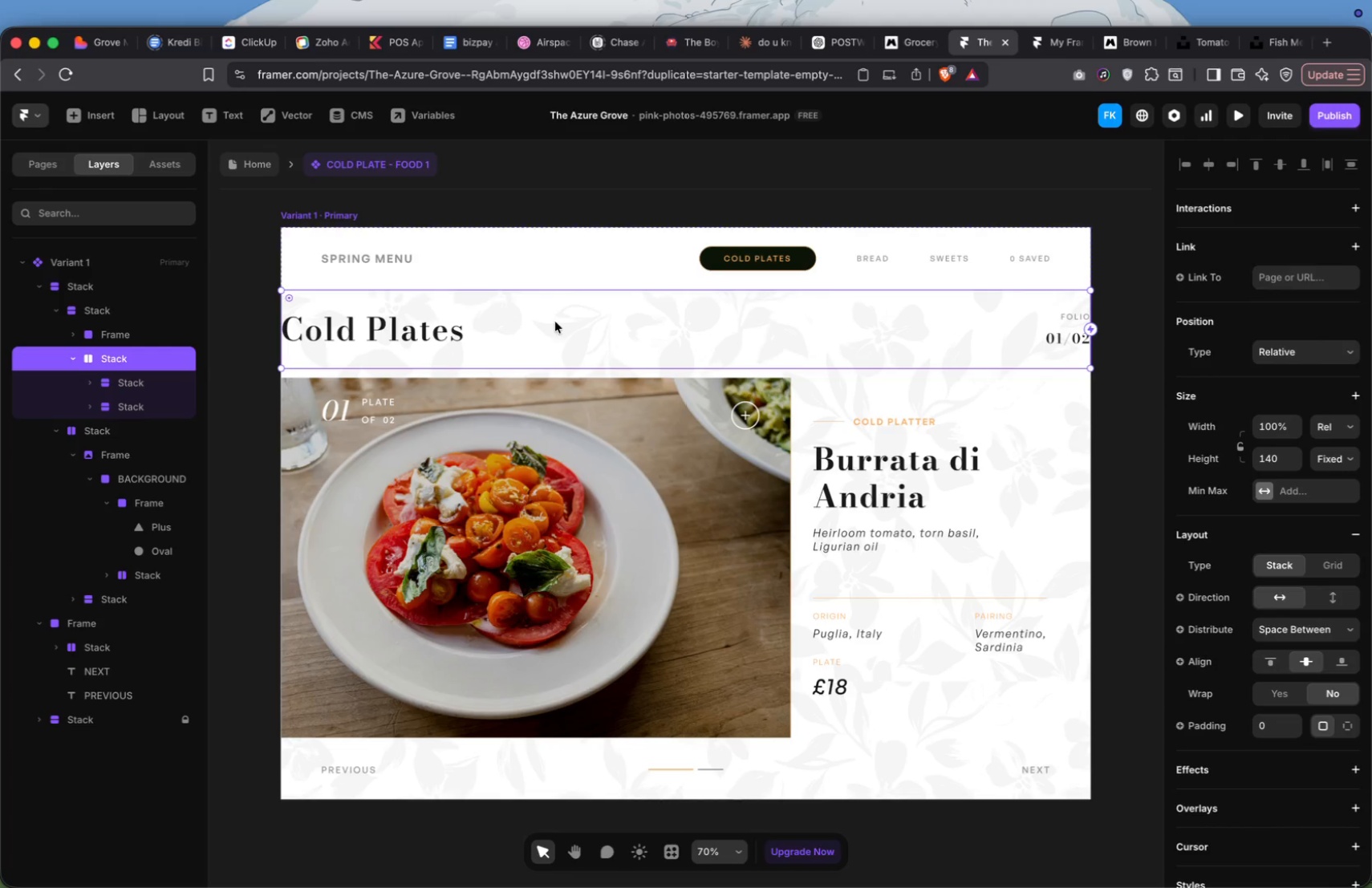 
left_click([434, 319])
 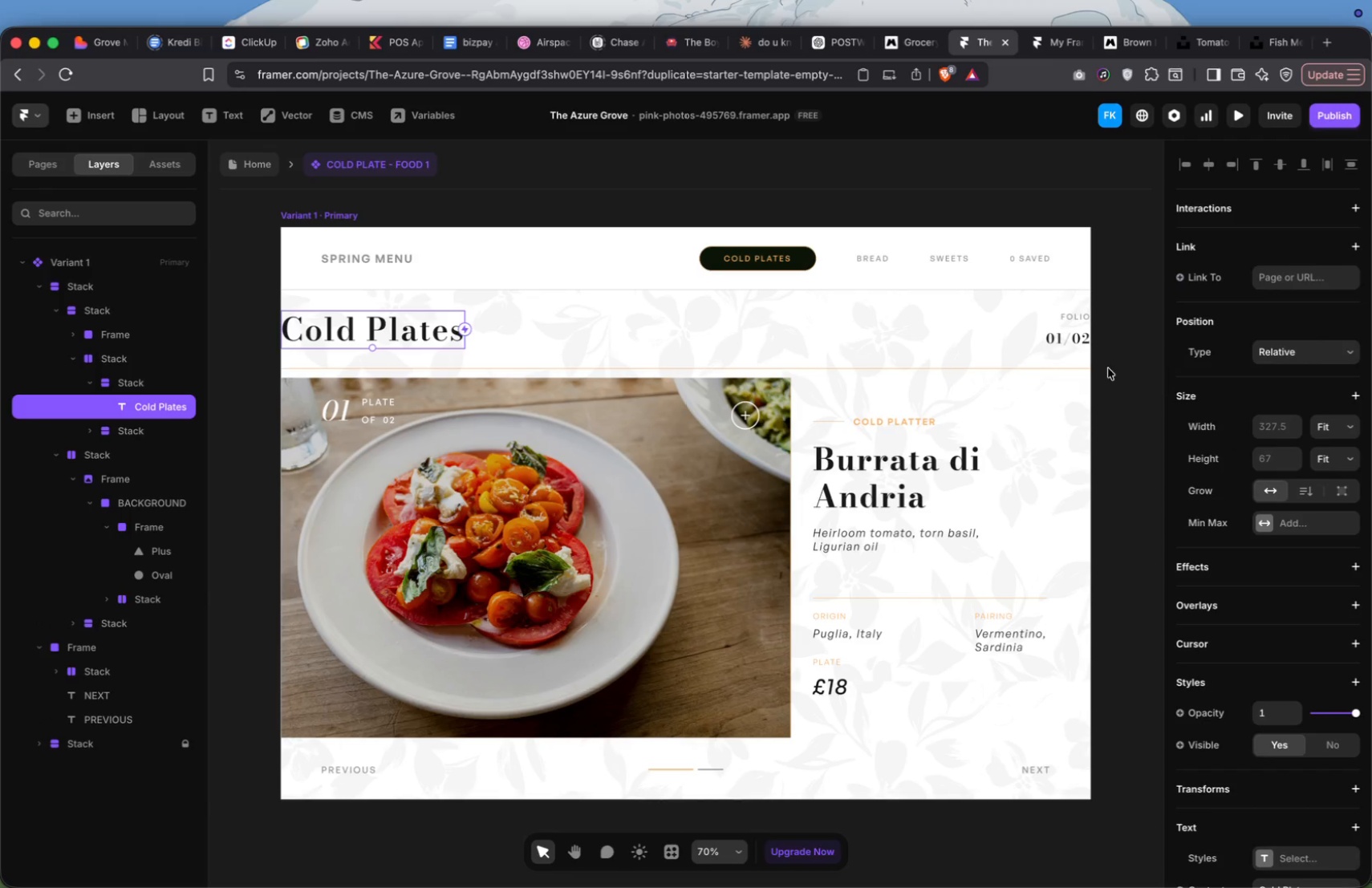 
left_click([890, 314])
 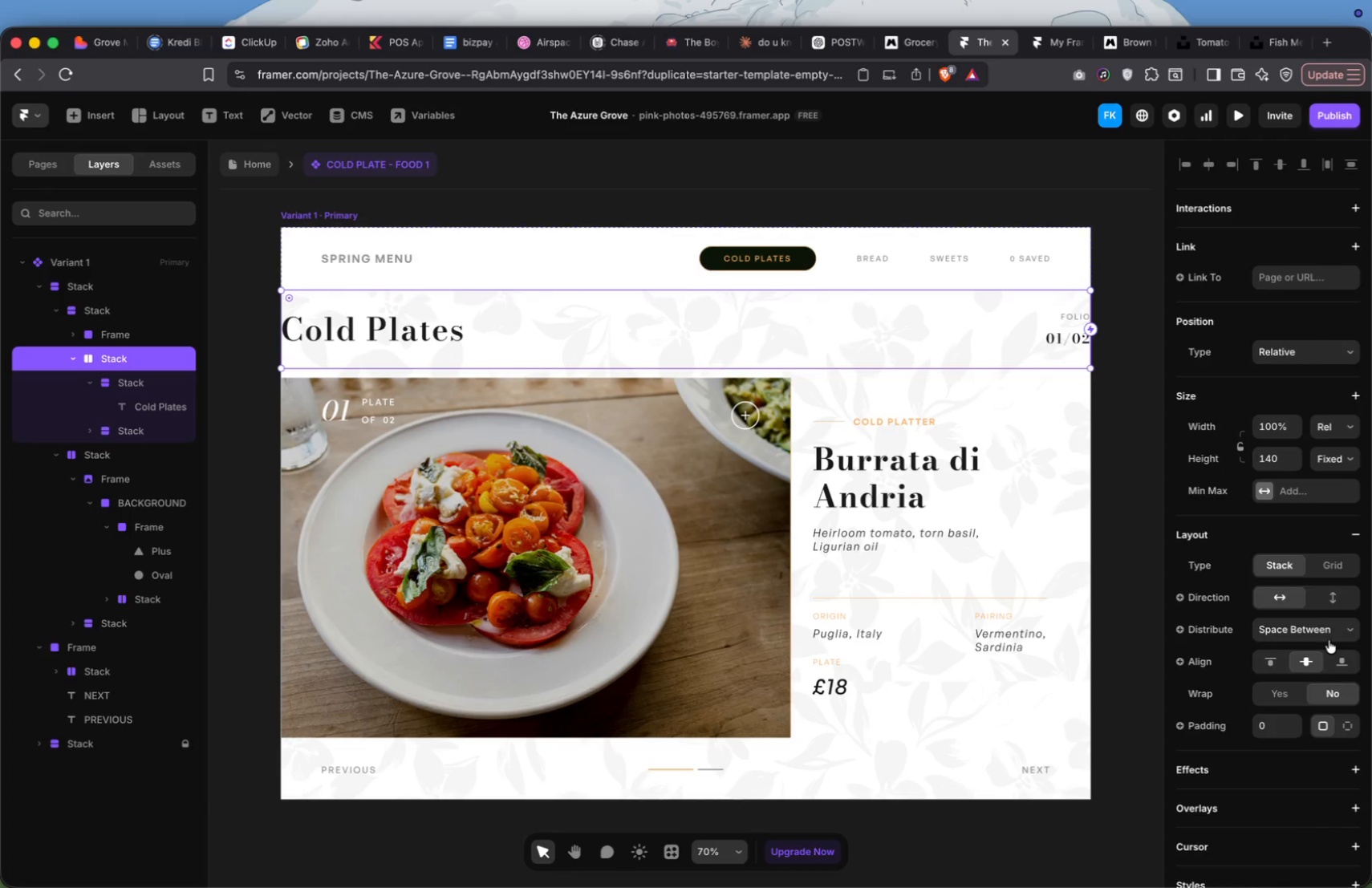 
wait(5.27)
 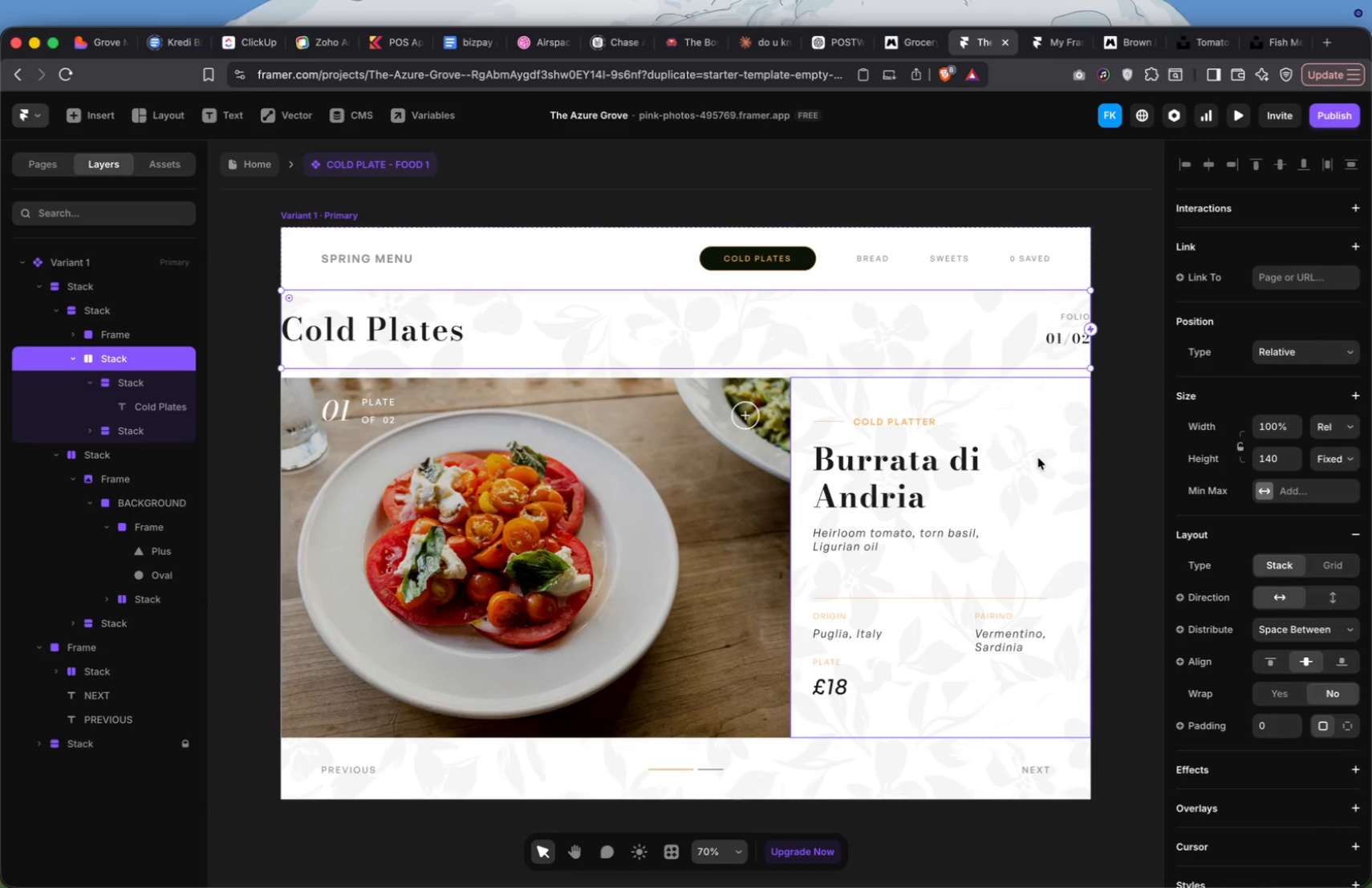 
left_click([1323, 594])
 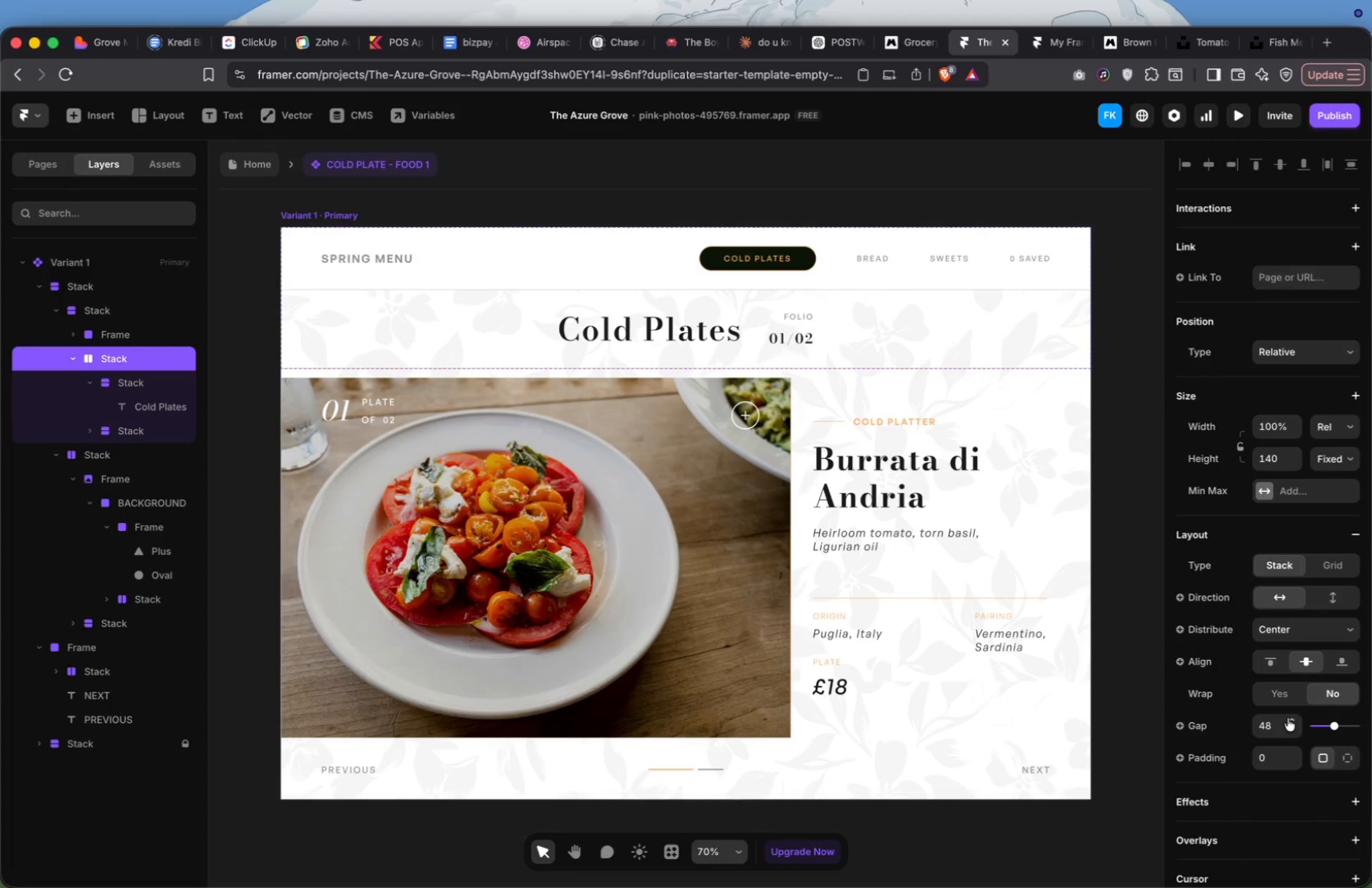 
wait(12.22)
 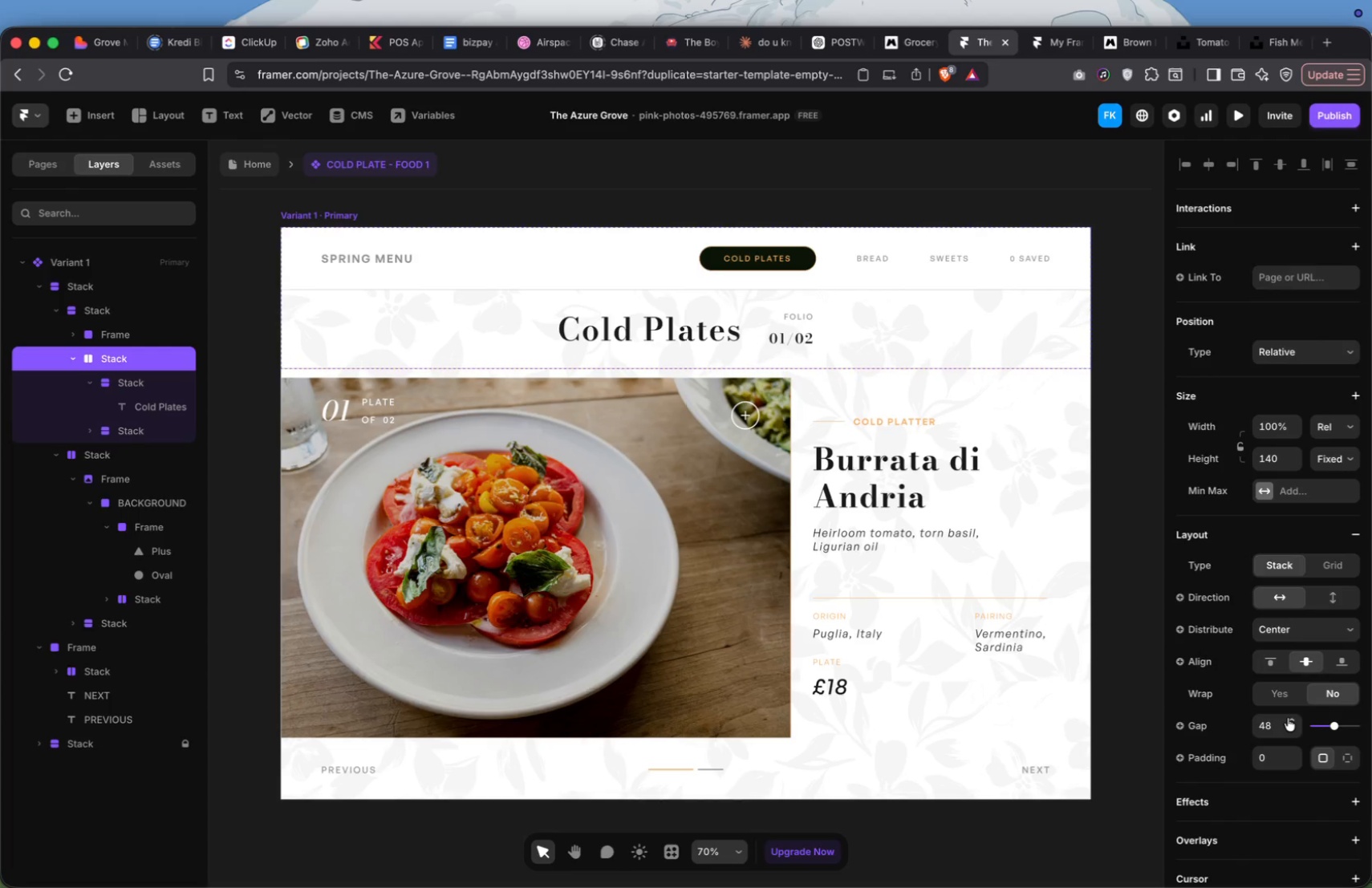 
left_click([1264, 718])
 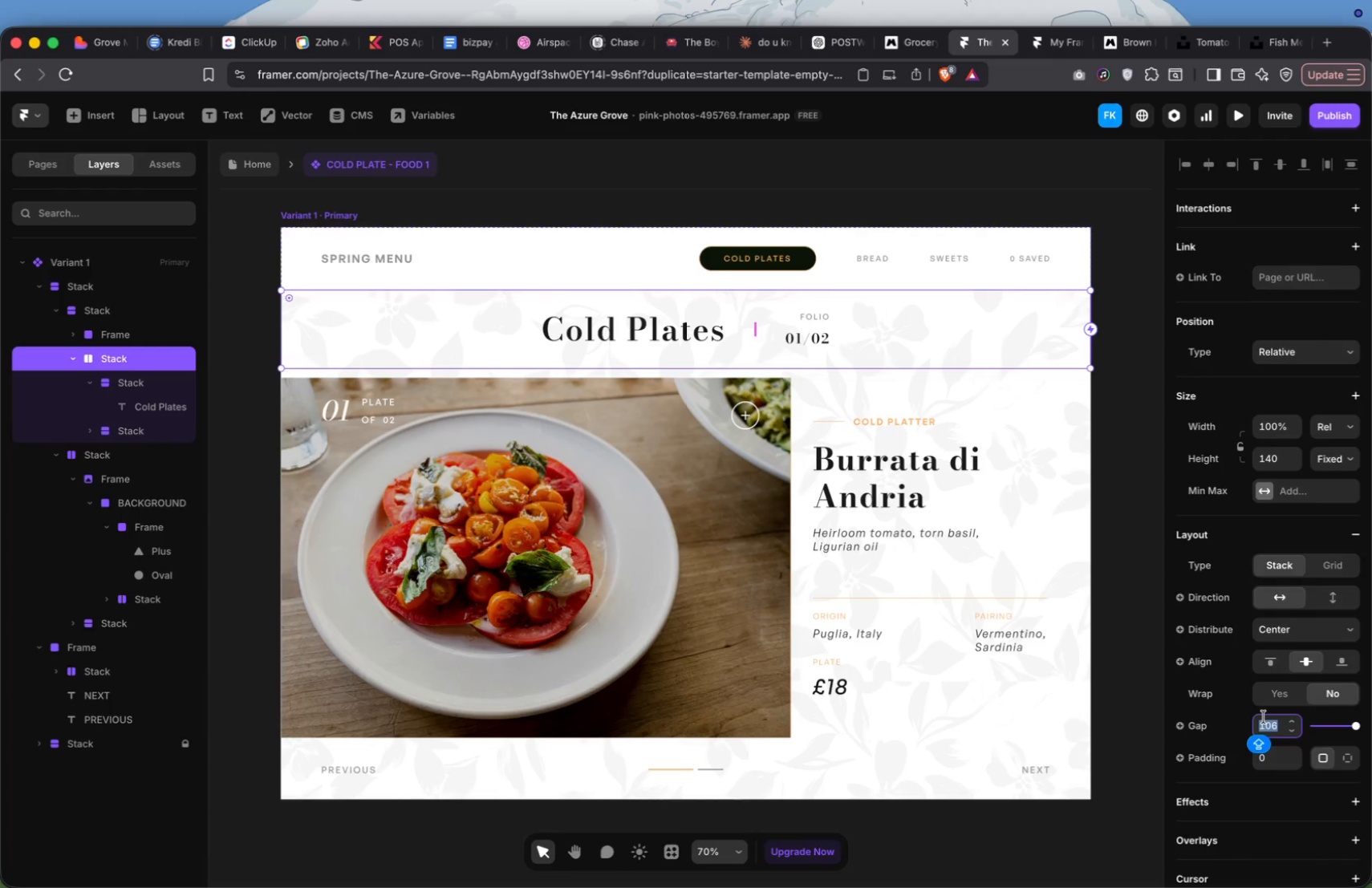 
type(750)
 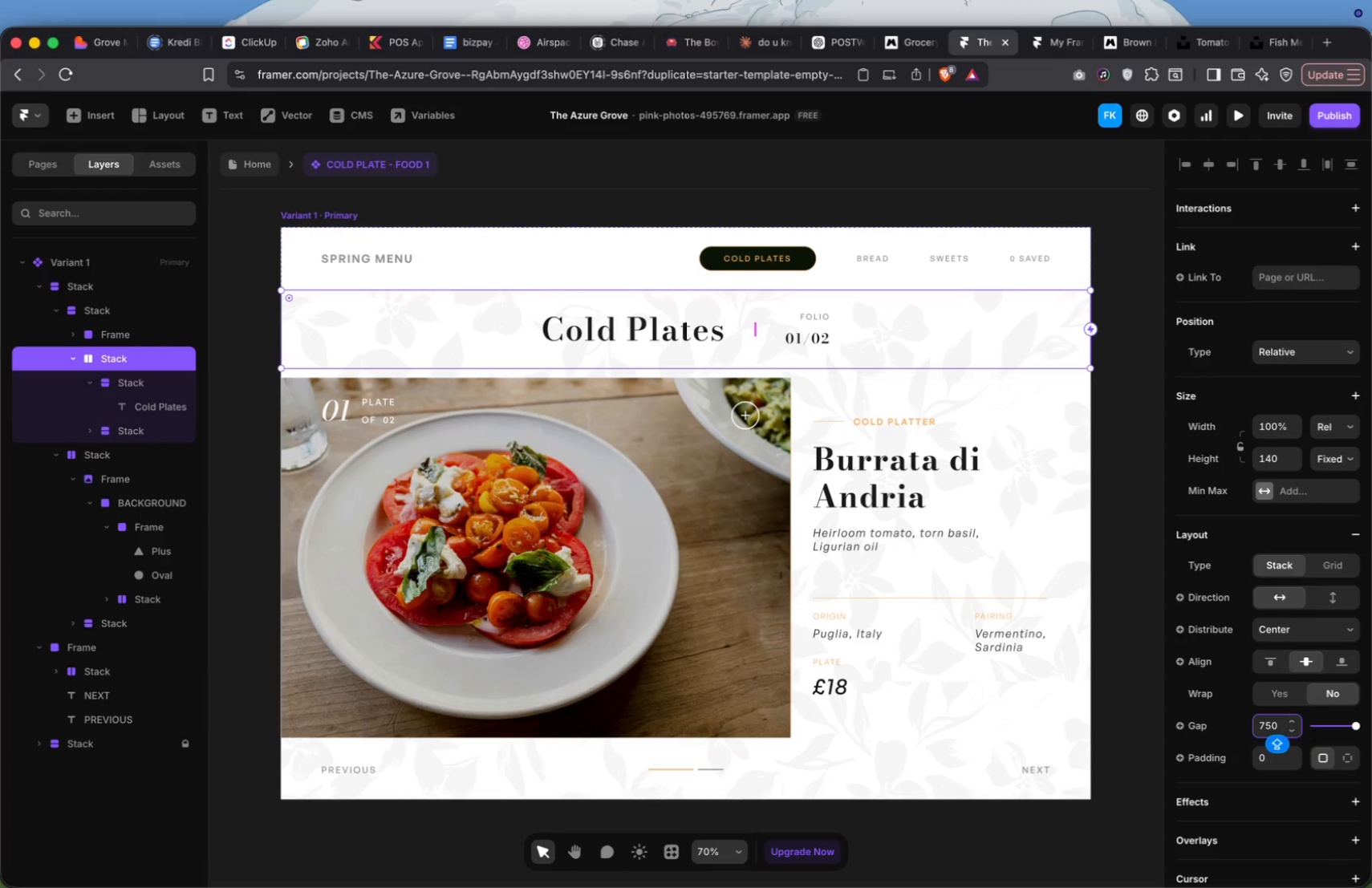 
key(Enter)
 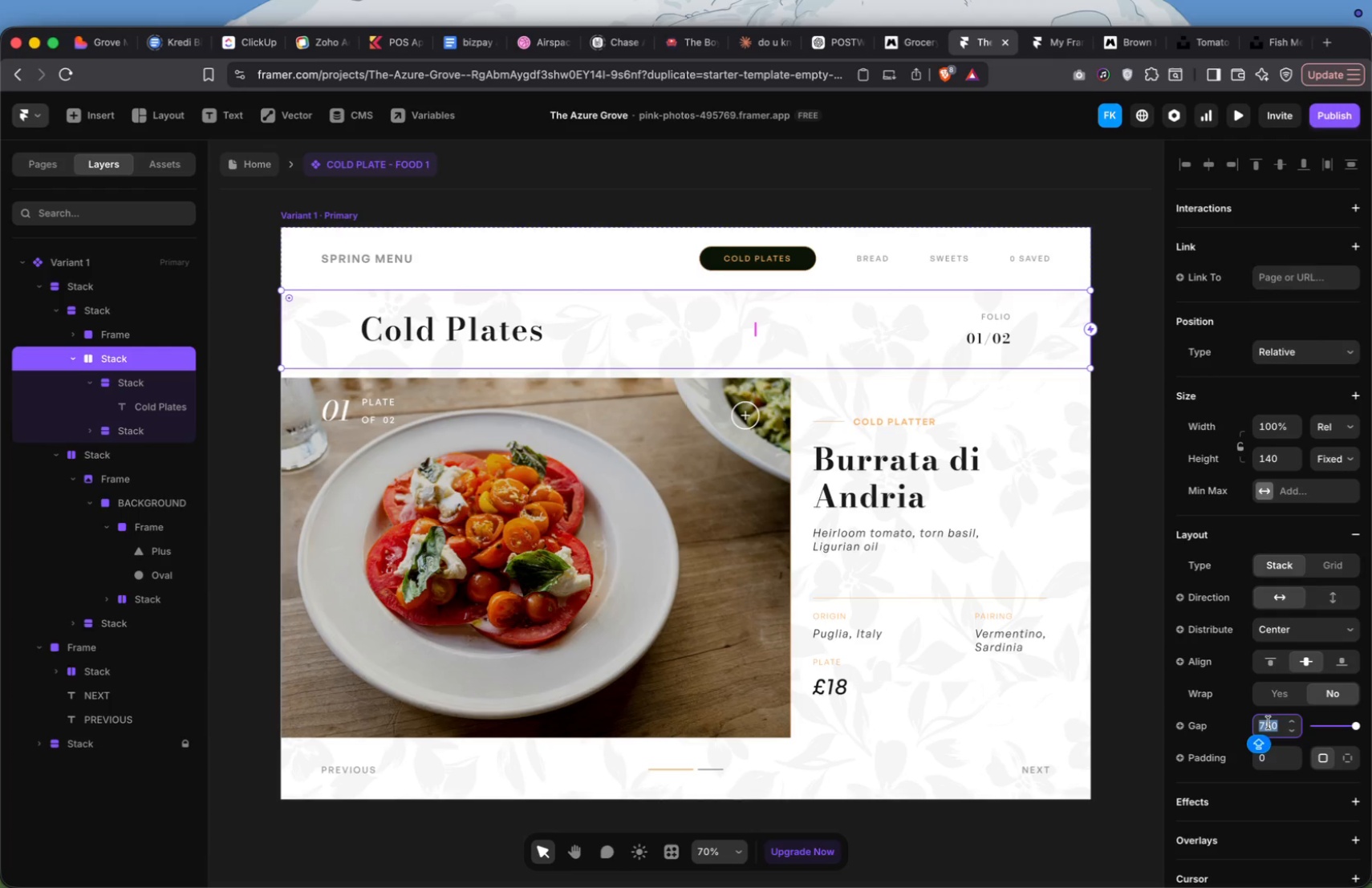 
type(900)
 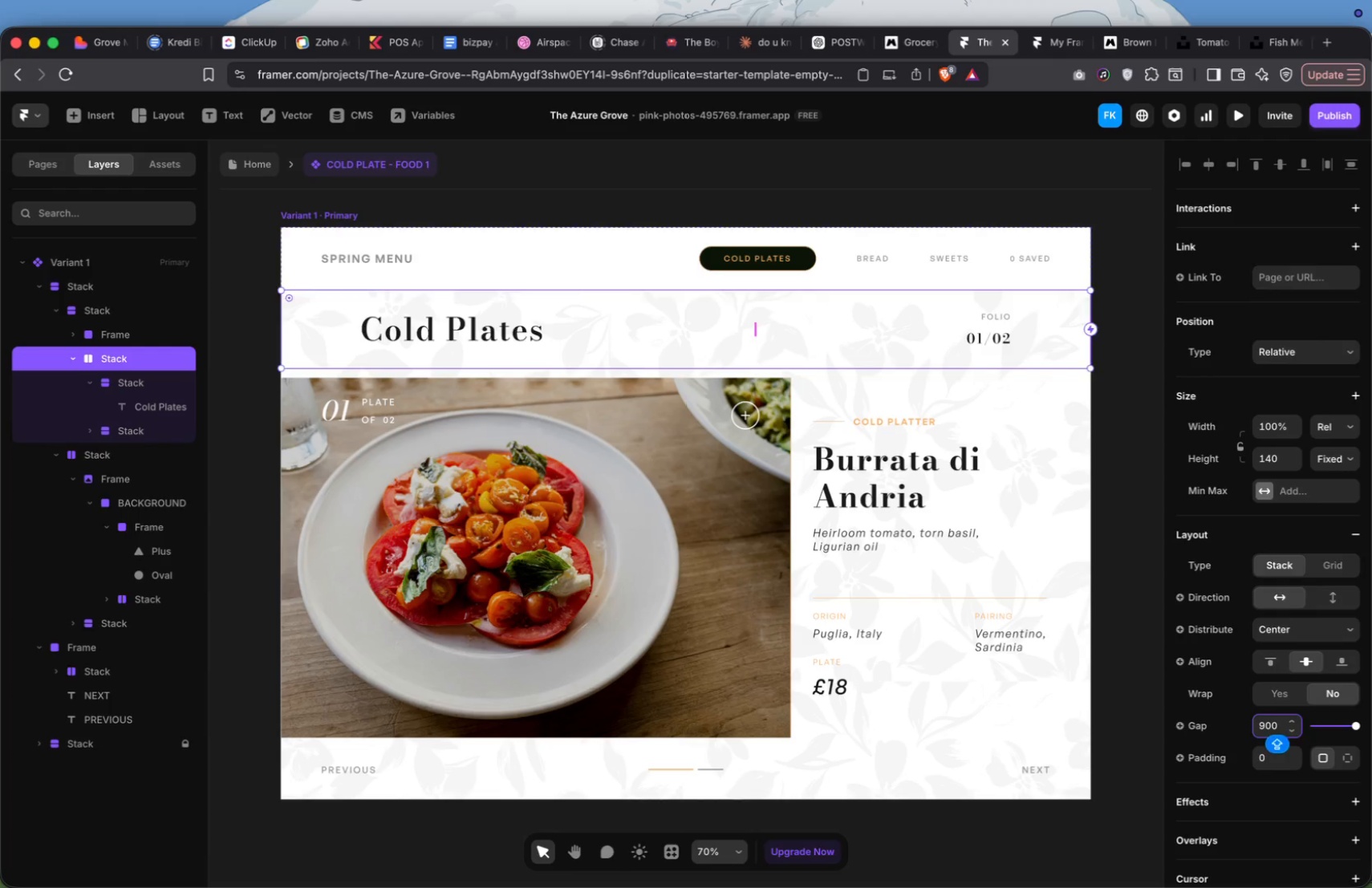 
key(Enter)
 